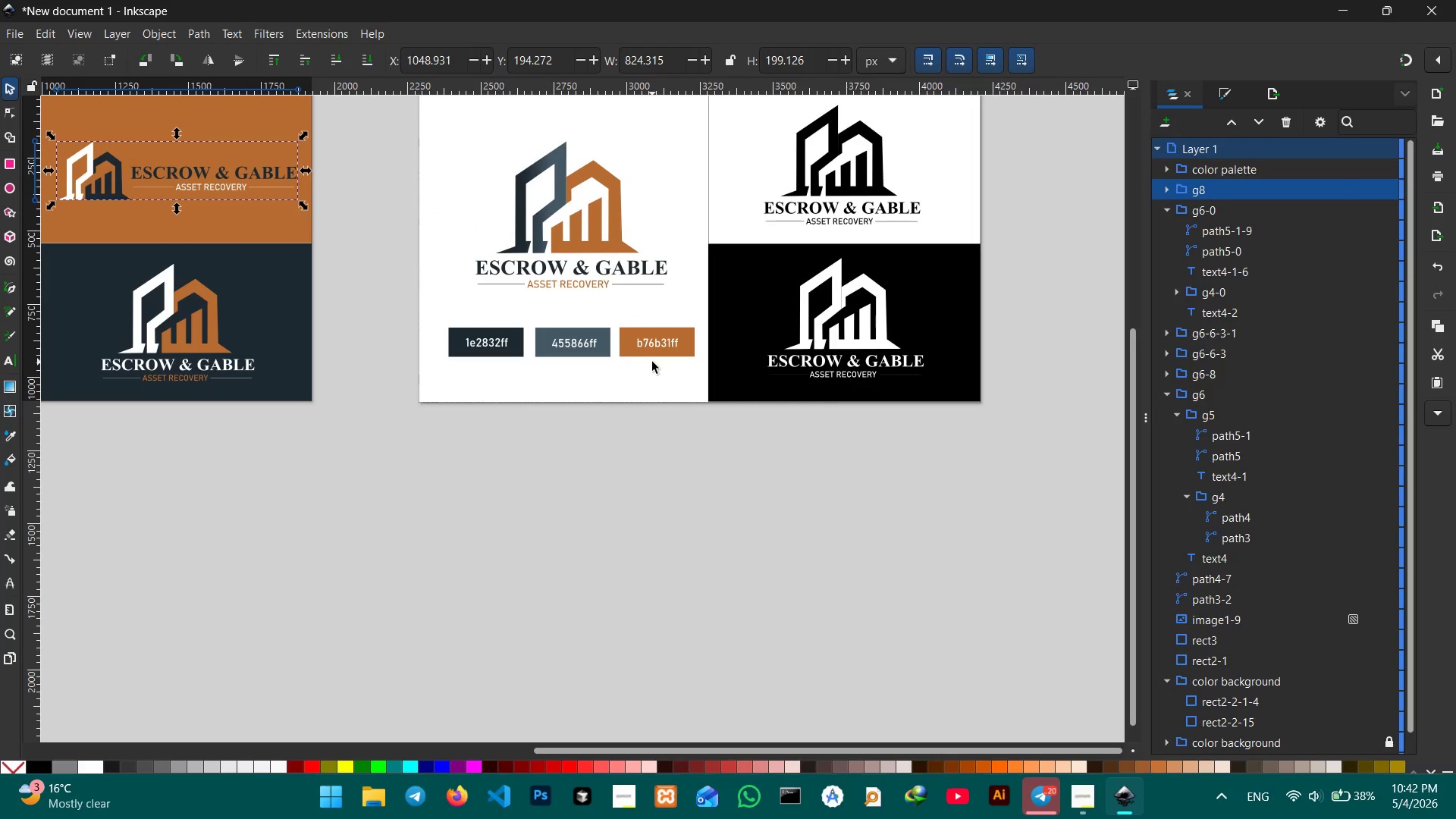 
hold_key(key=ControlLeft, duration=0.41)
scroll: coordinate [652, 362], scroll_direction: down, amount: 1.0
 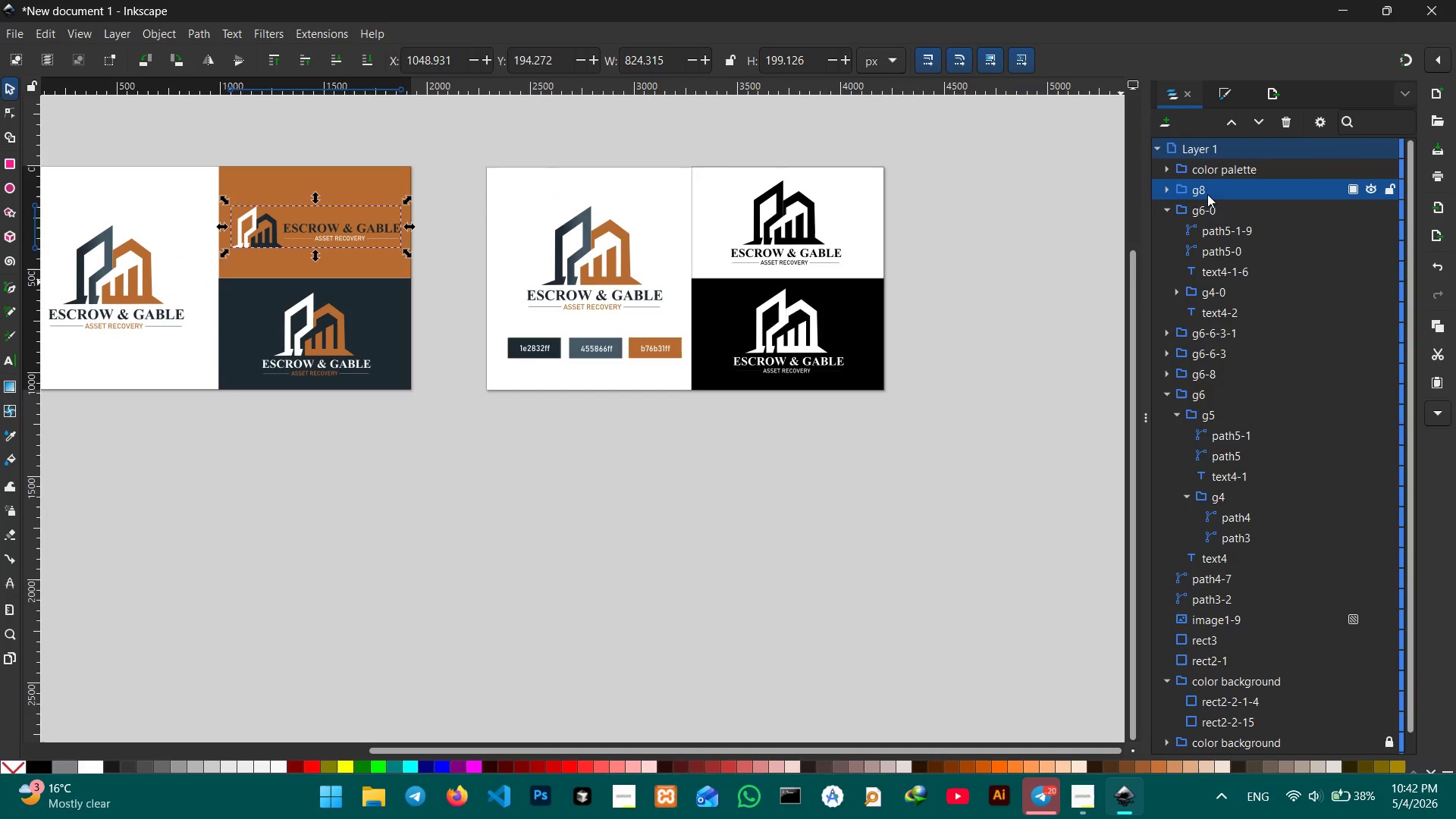 
double_click([1207, 194])
 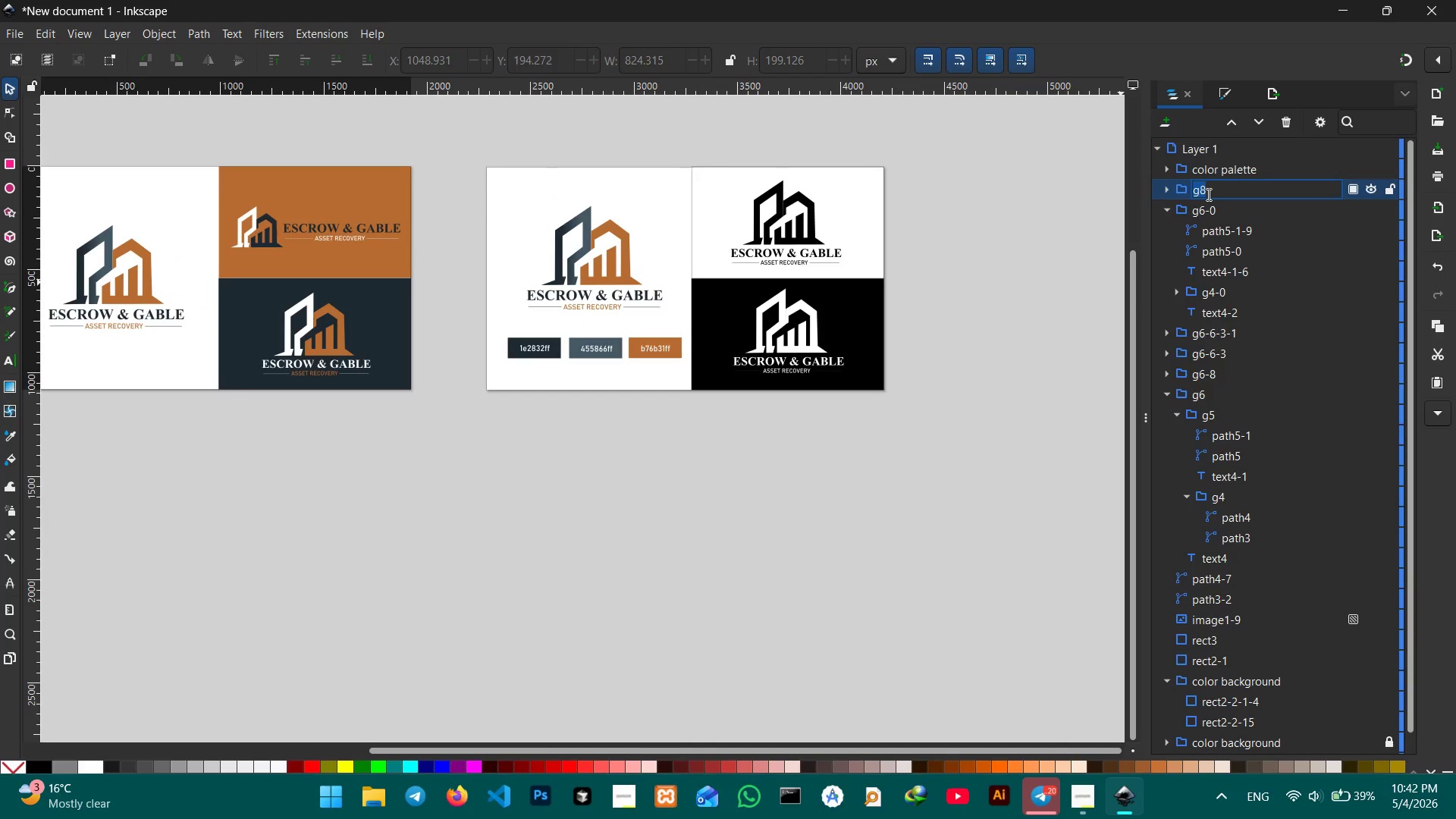 
triple_click([1207, 194])
 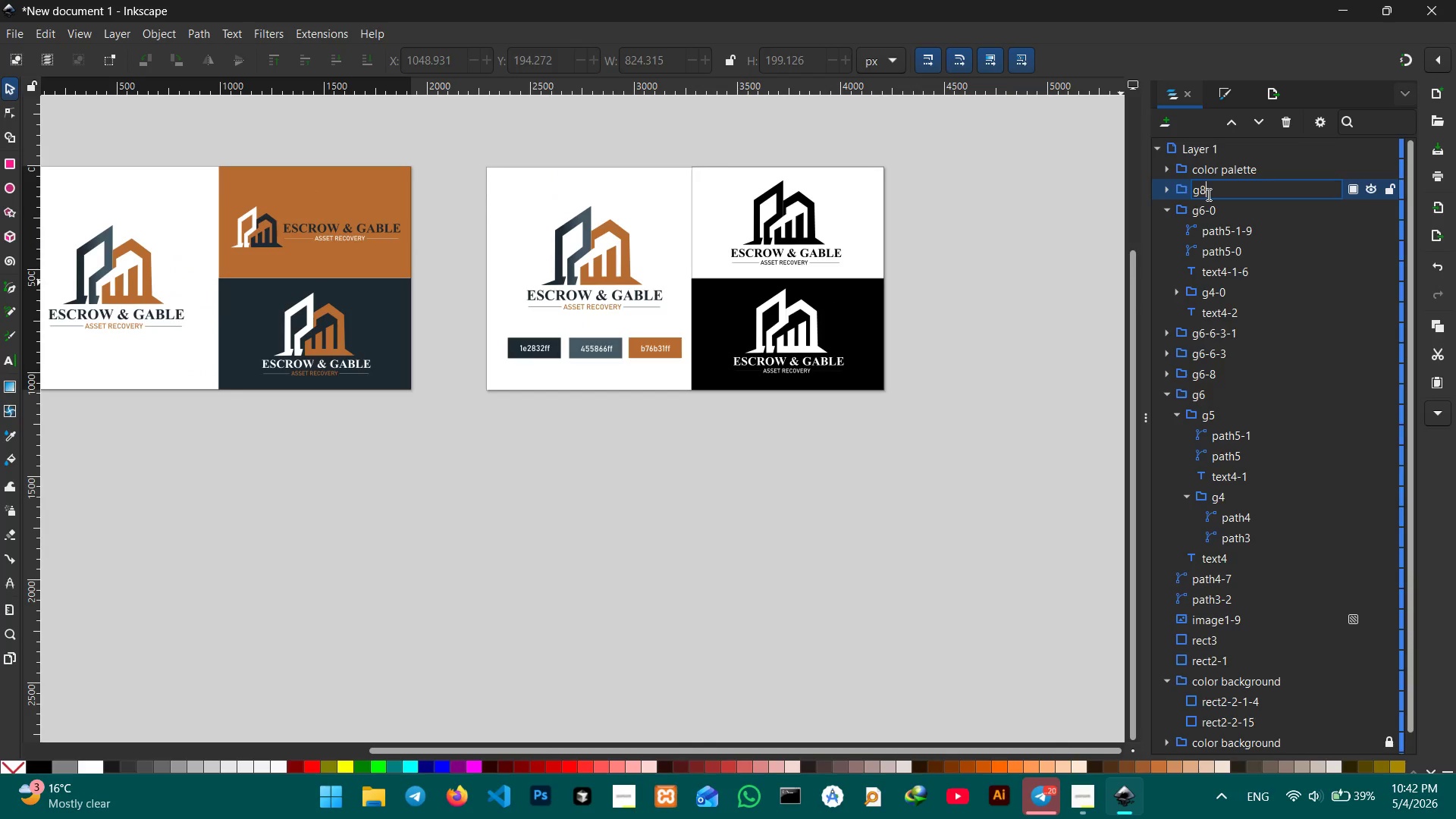 
triple_click([1207, 194])
 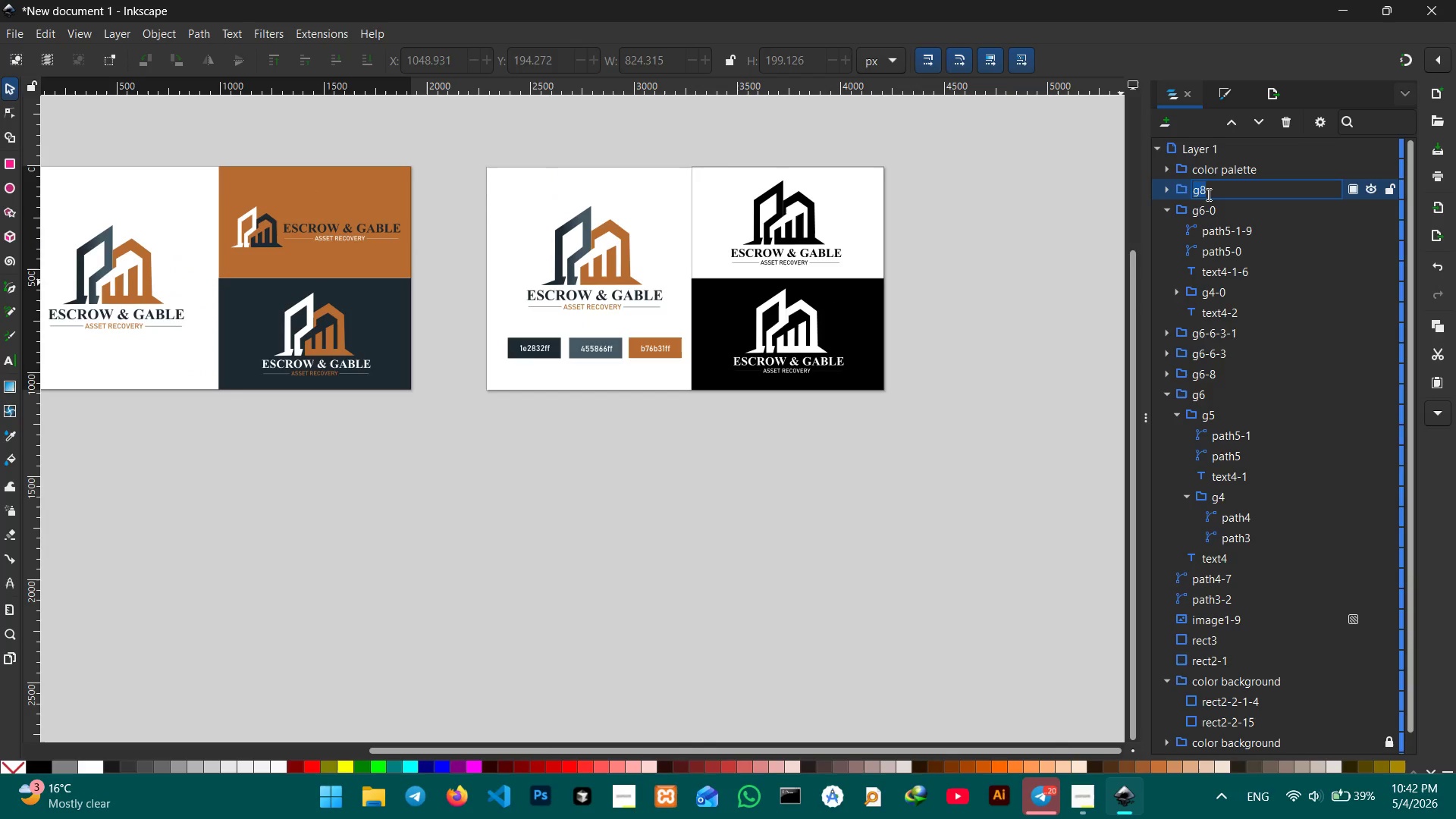 
triple_click([1207, 194])
 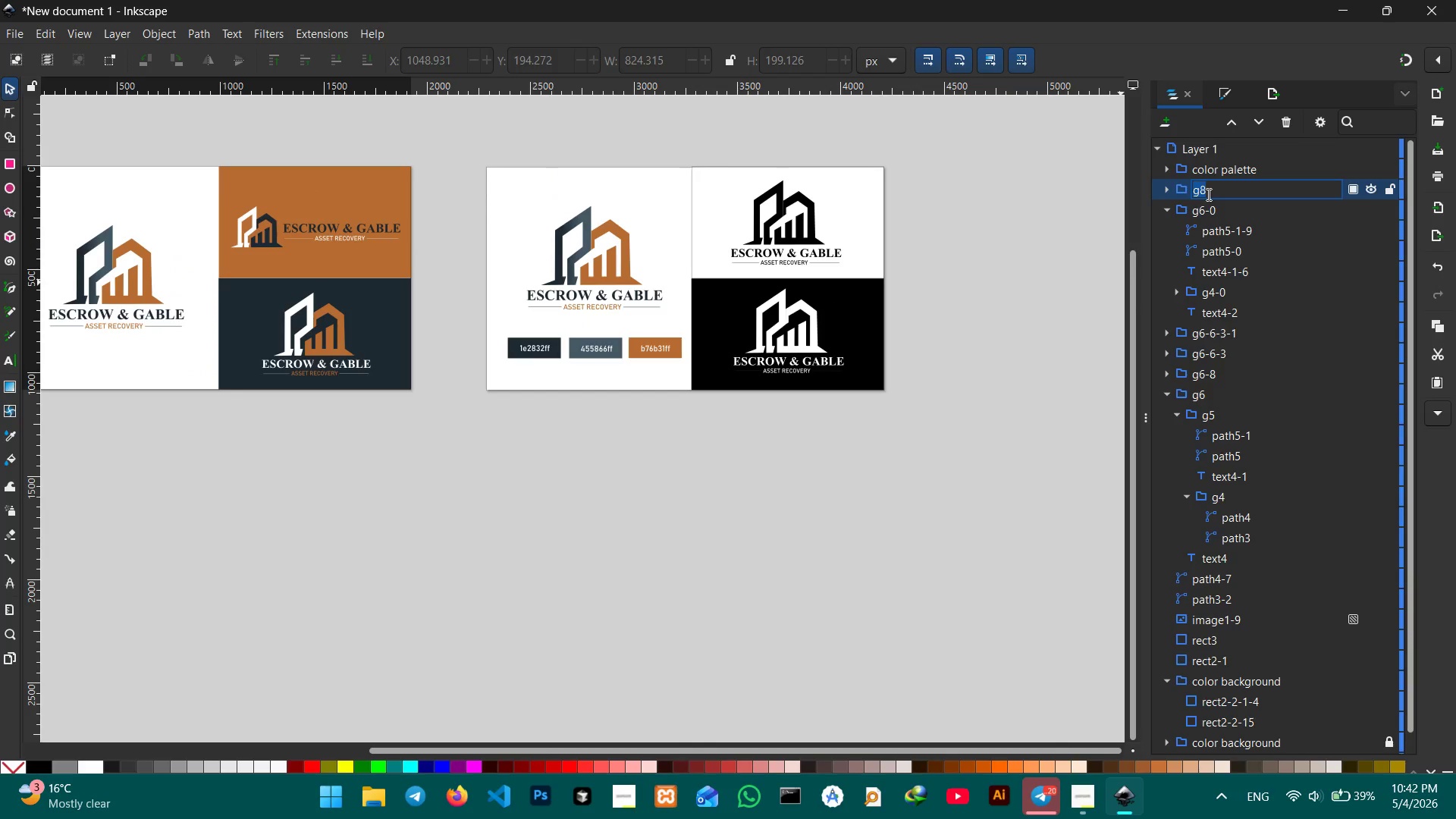 
type(logo horizontal )
 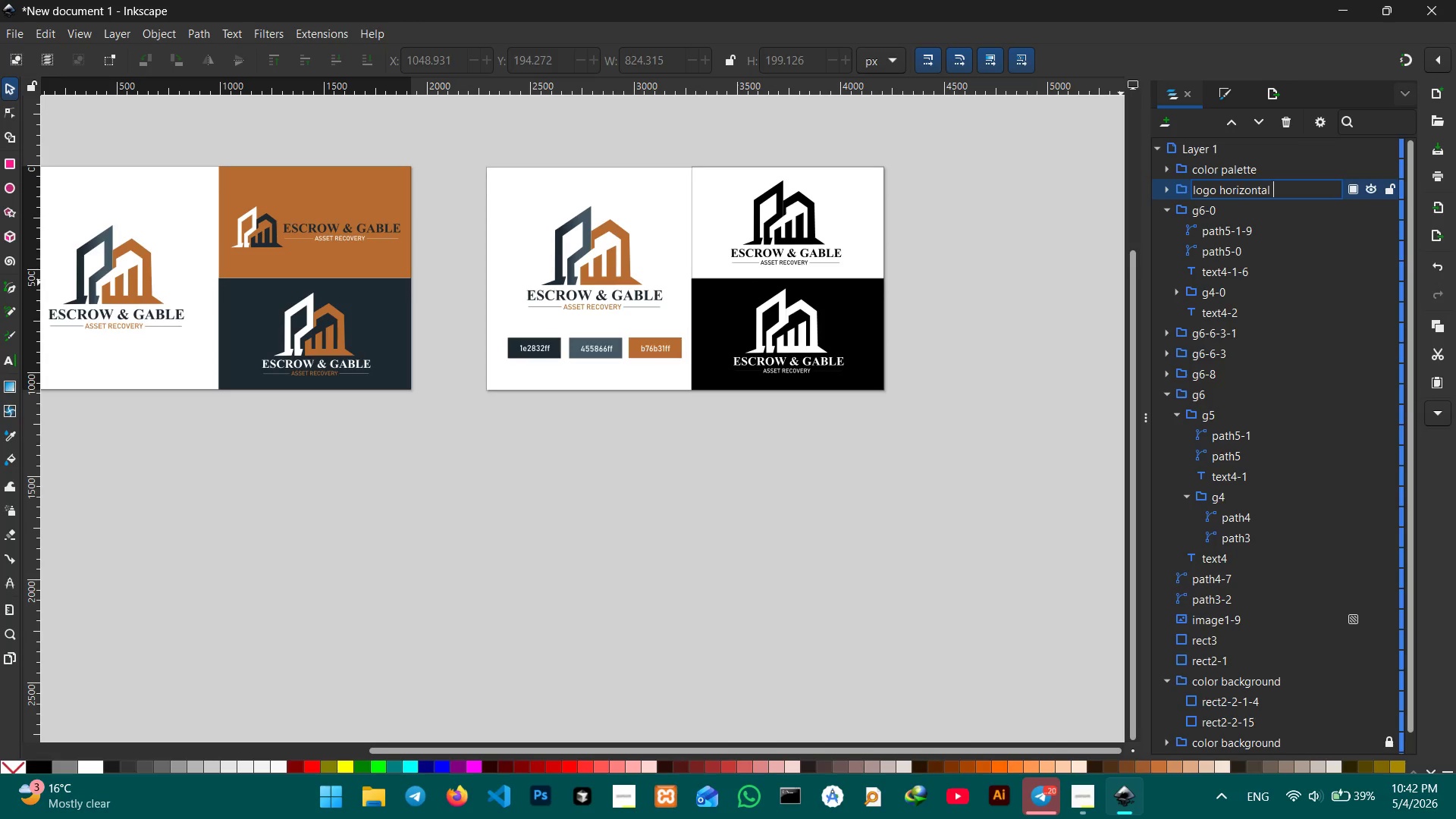 
key(Enter)
 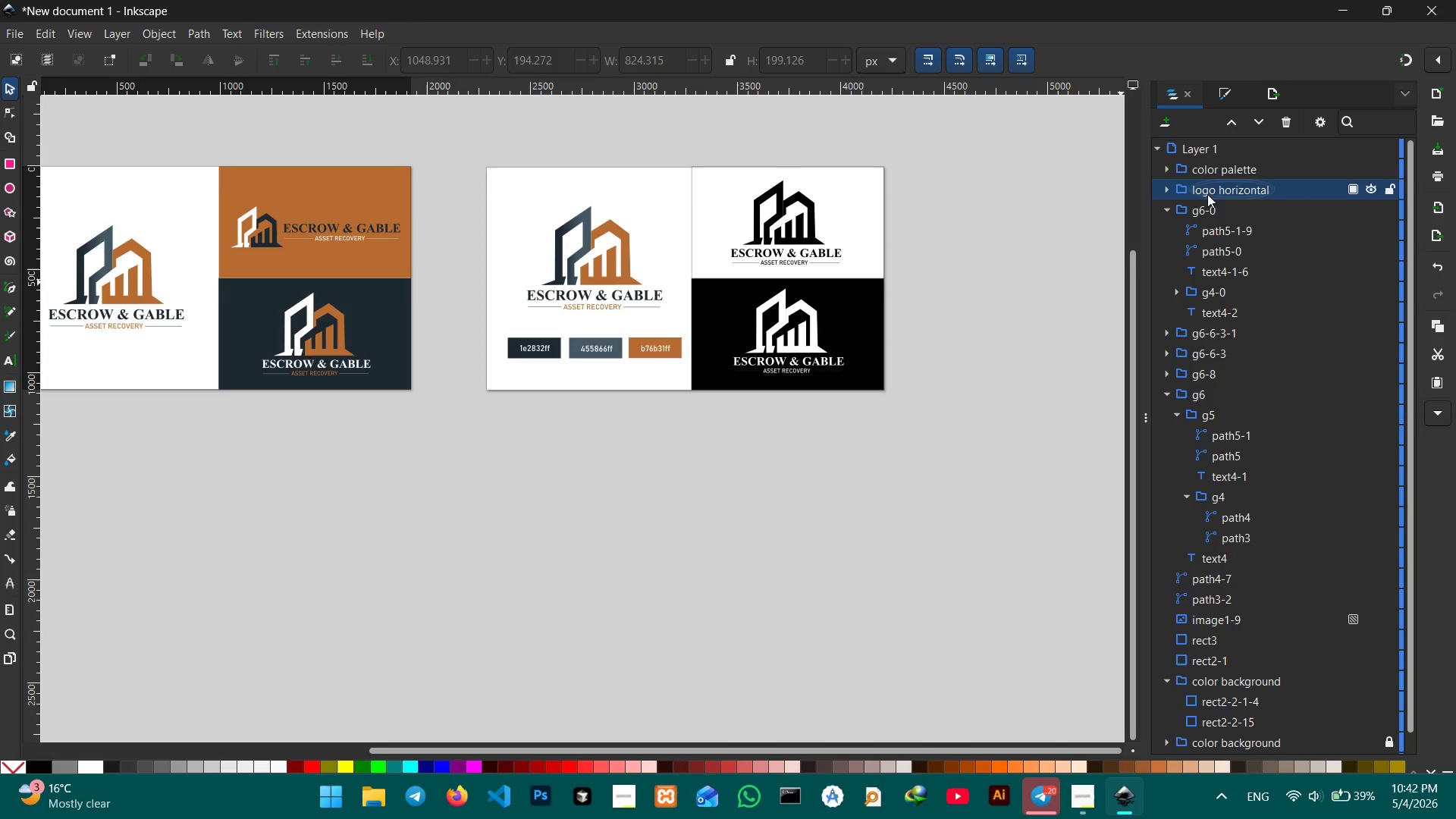 
left_click([1208, 206])
 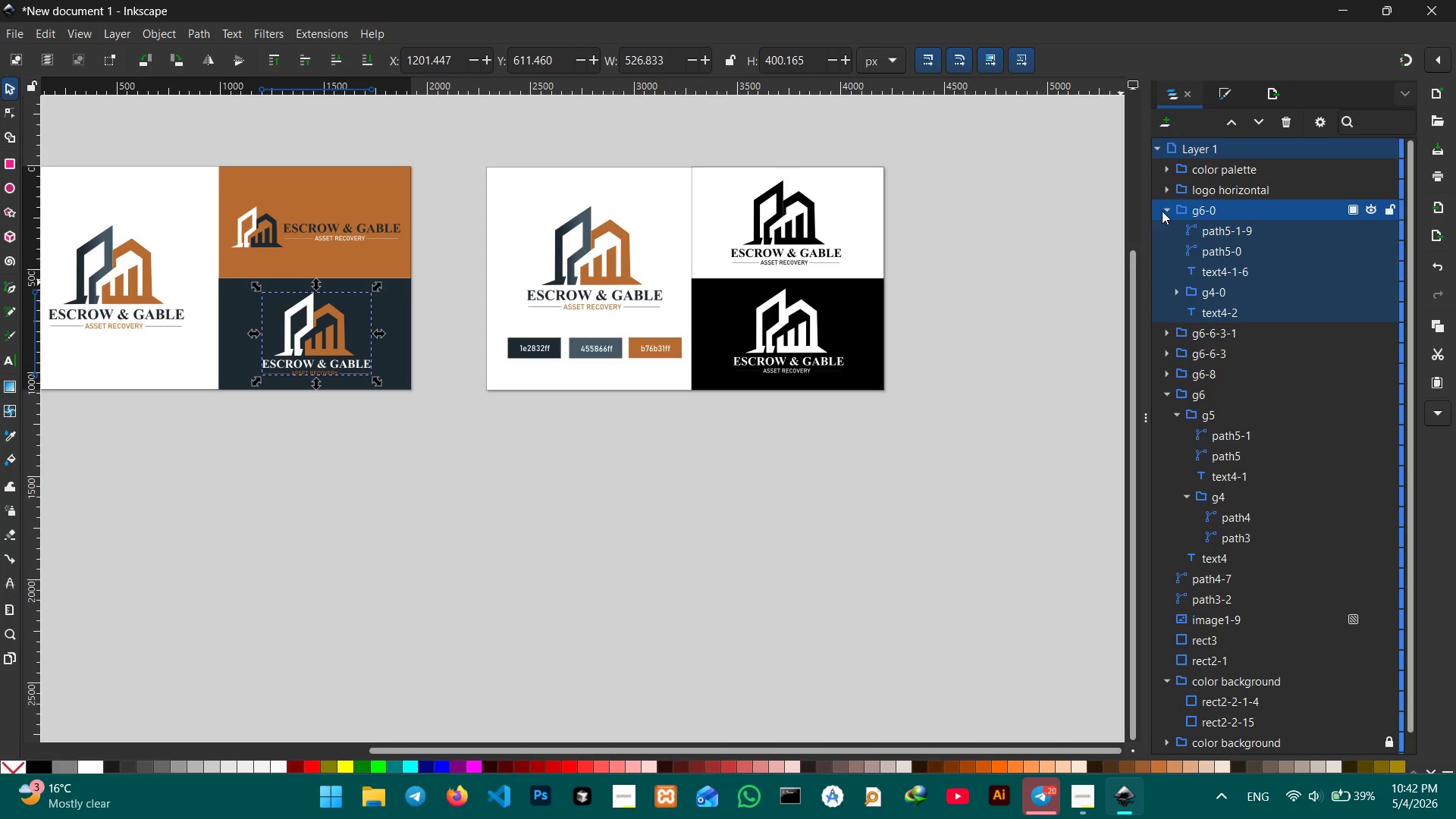 
left_click([1167, 209])
 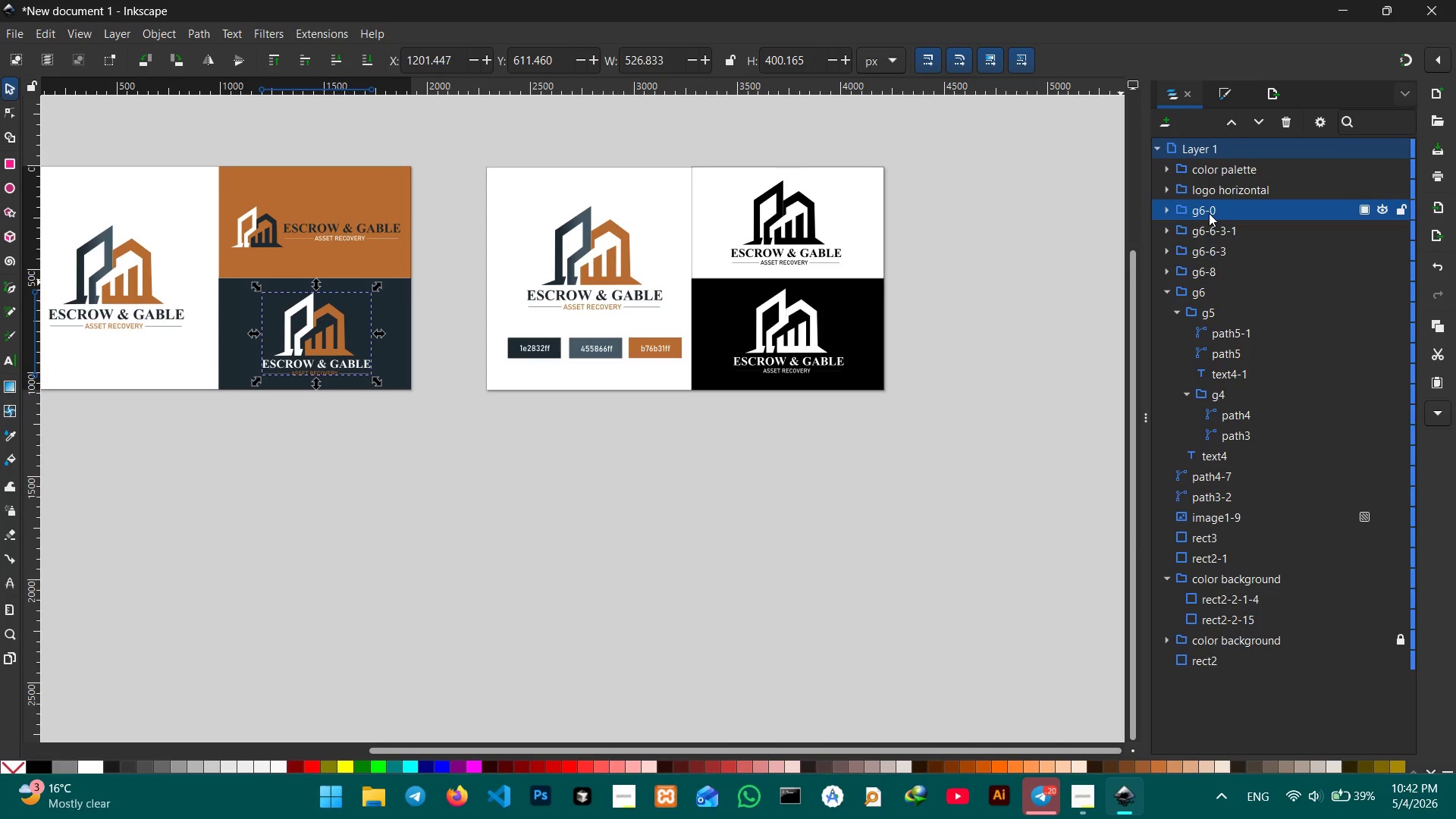 
left_click([1209, 213])
 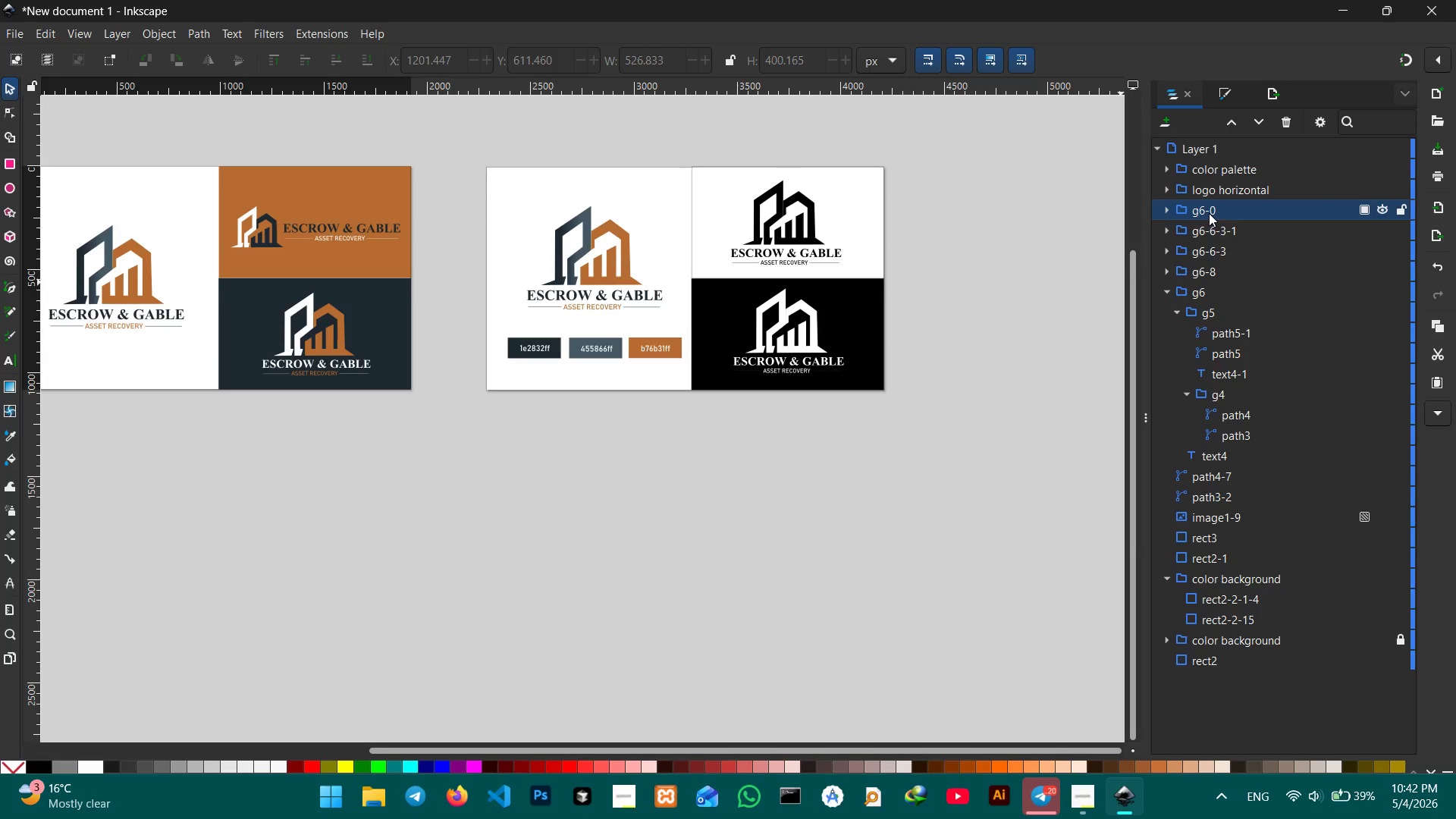 
left_click([1209, 213])
 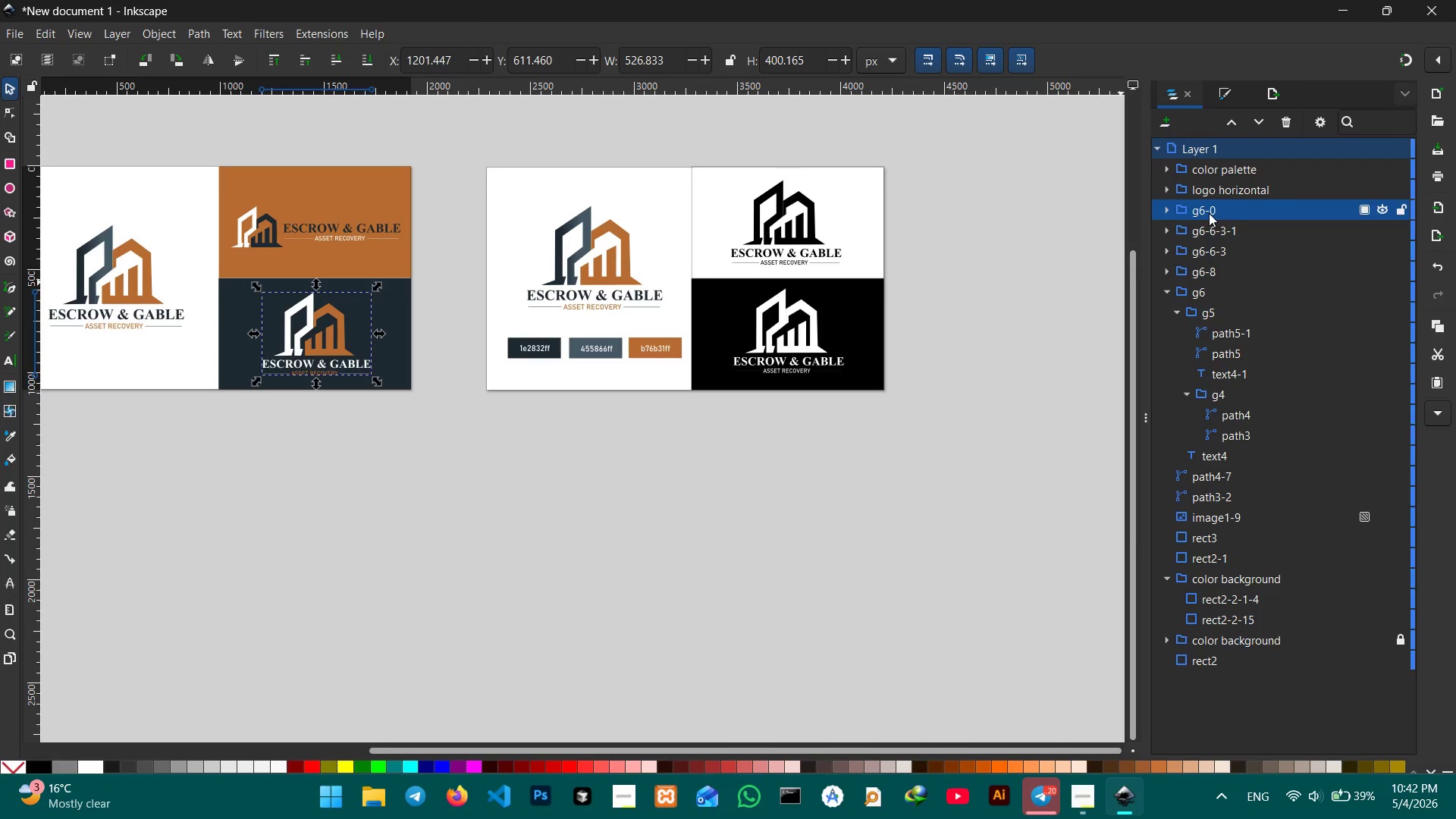 
double_click([1209, 213])
 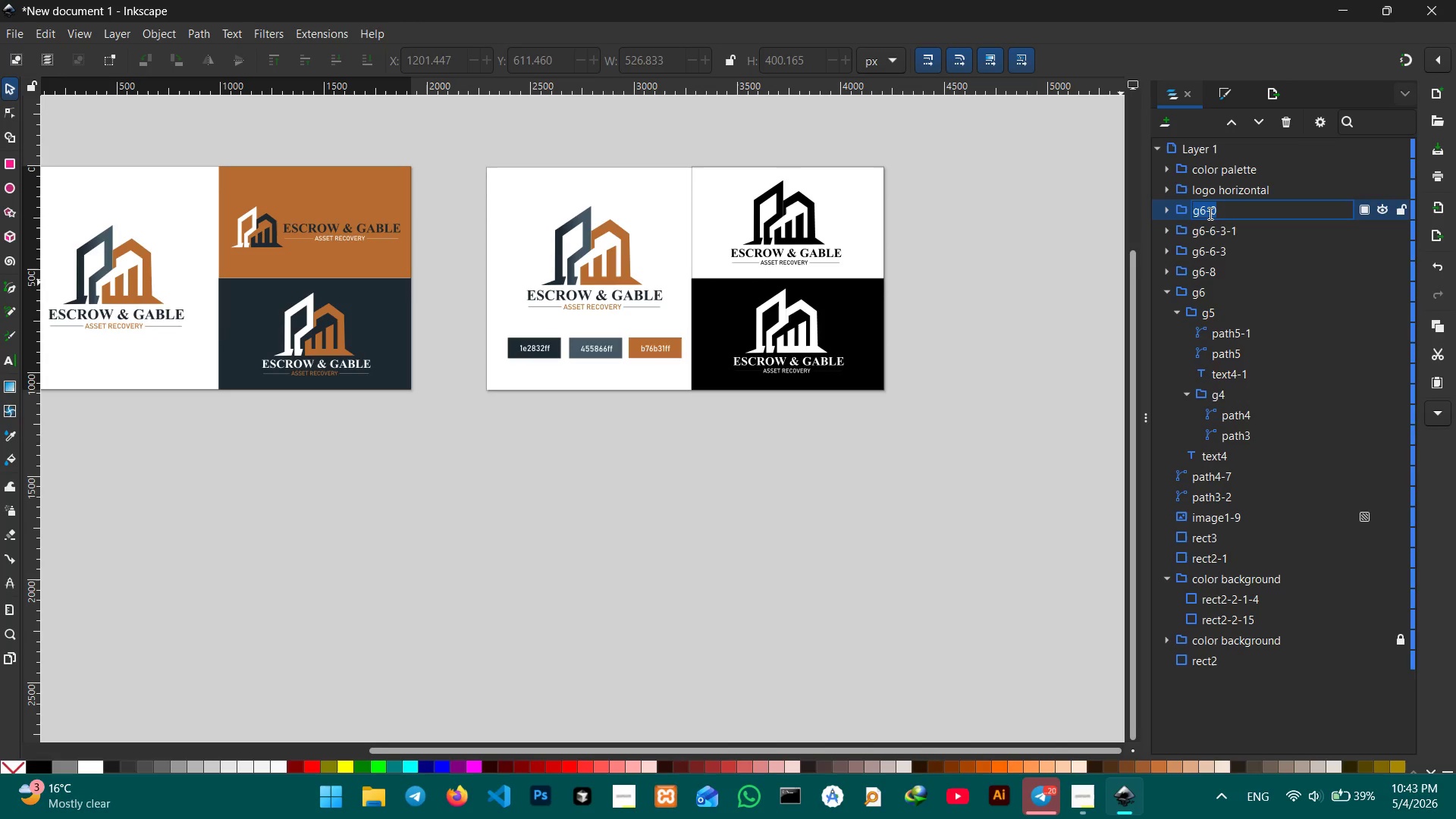 
type(logo vertical )
 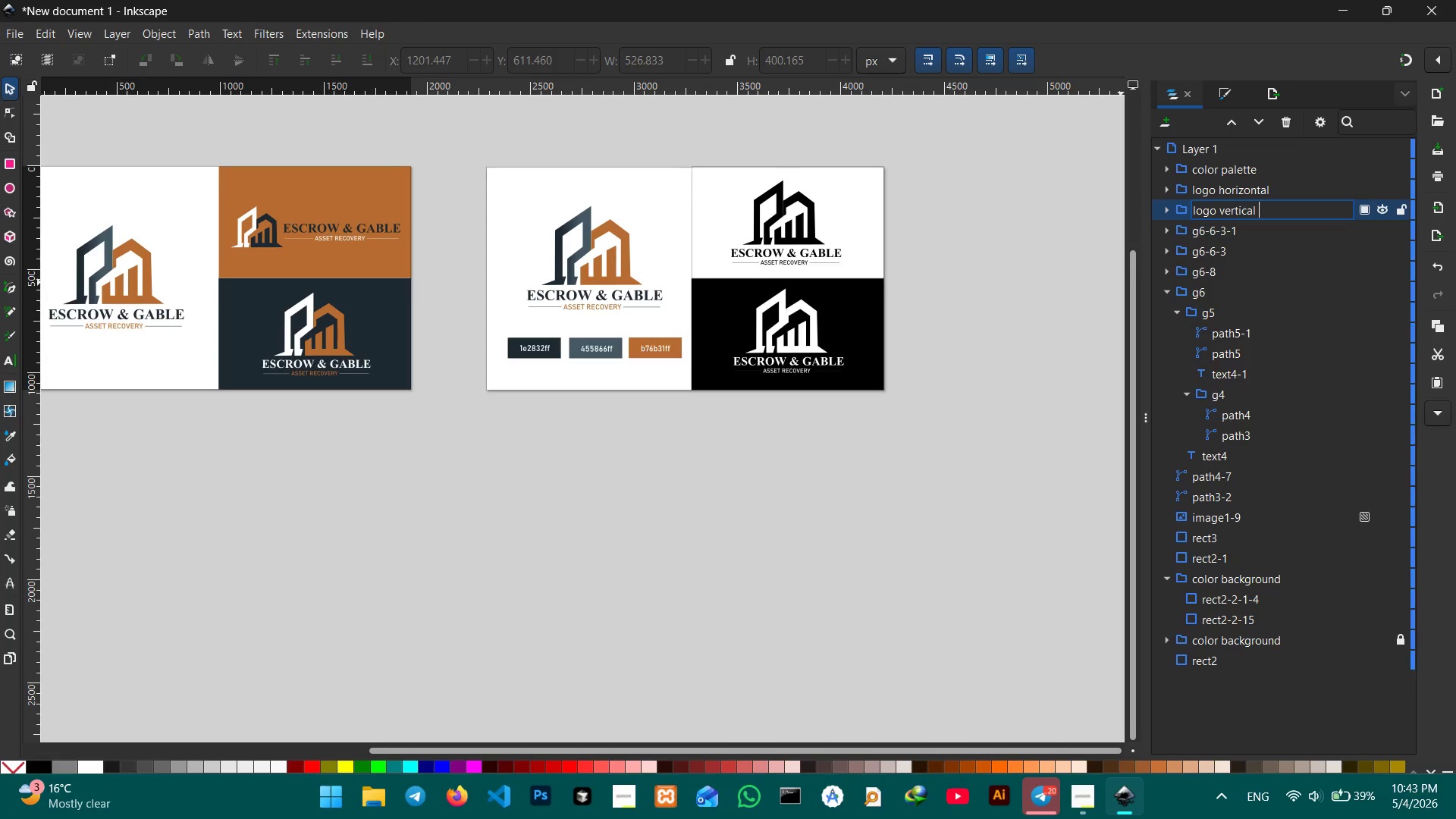 
key(Enter)
 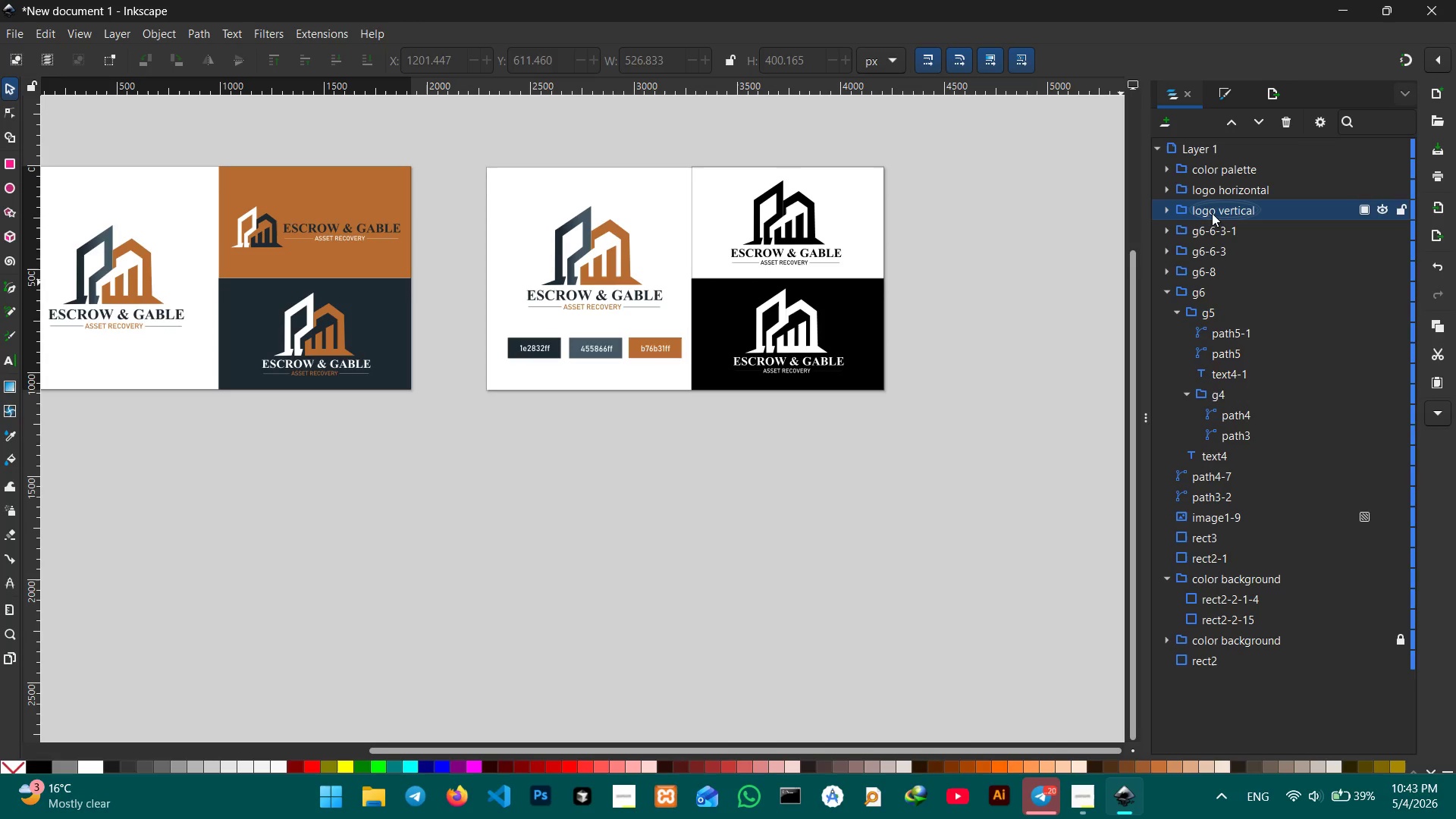 
left_click([1225, 233])
 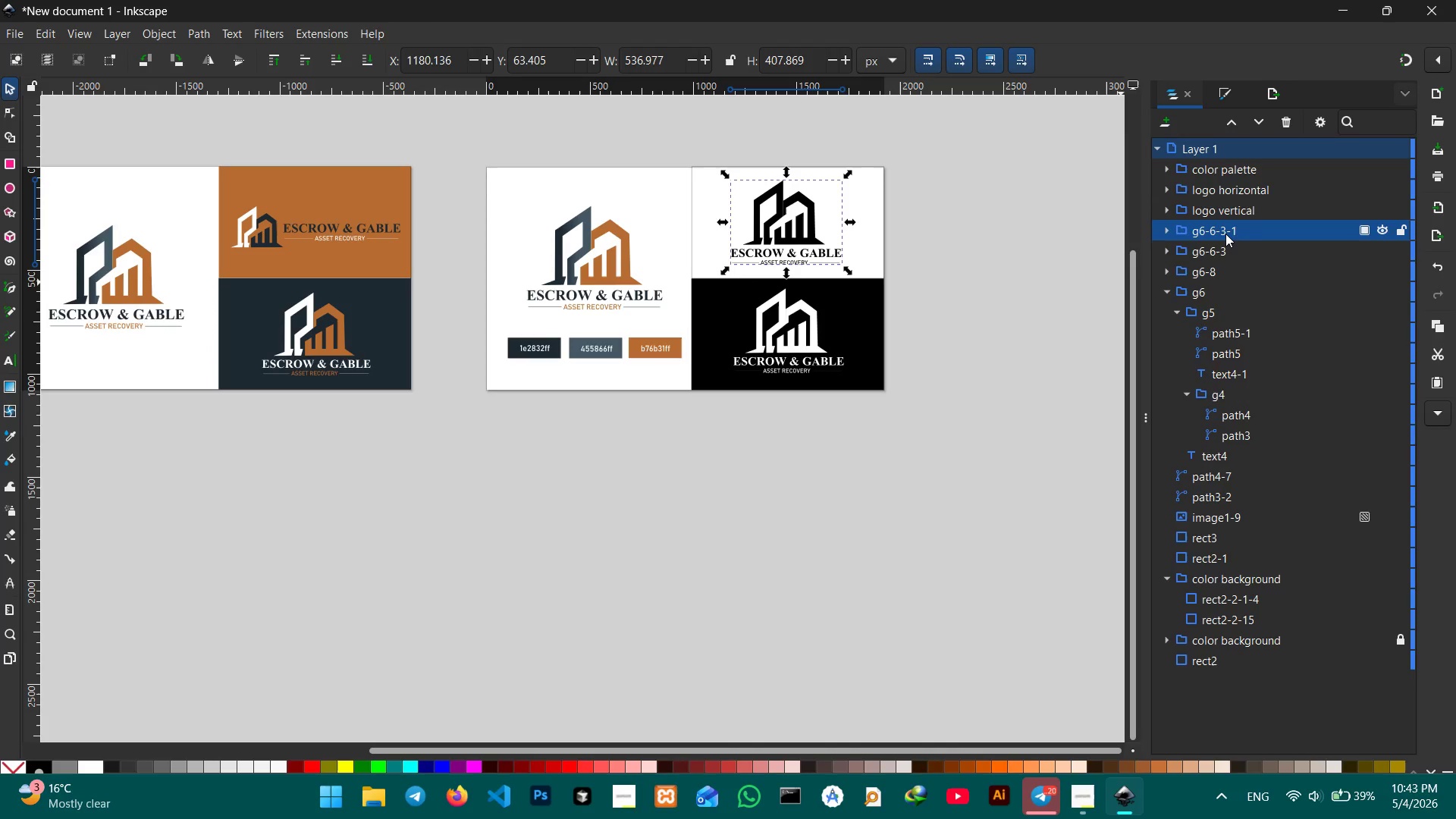 
double_click([1225, 234])
 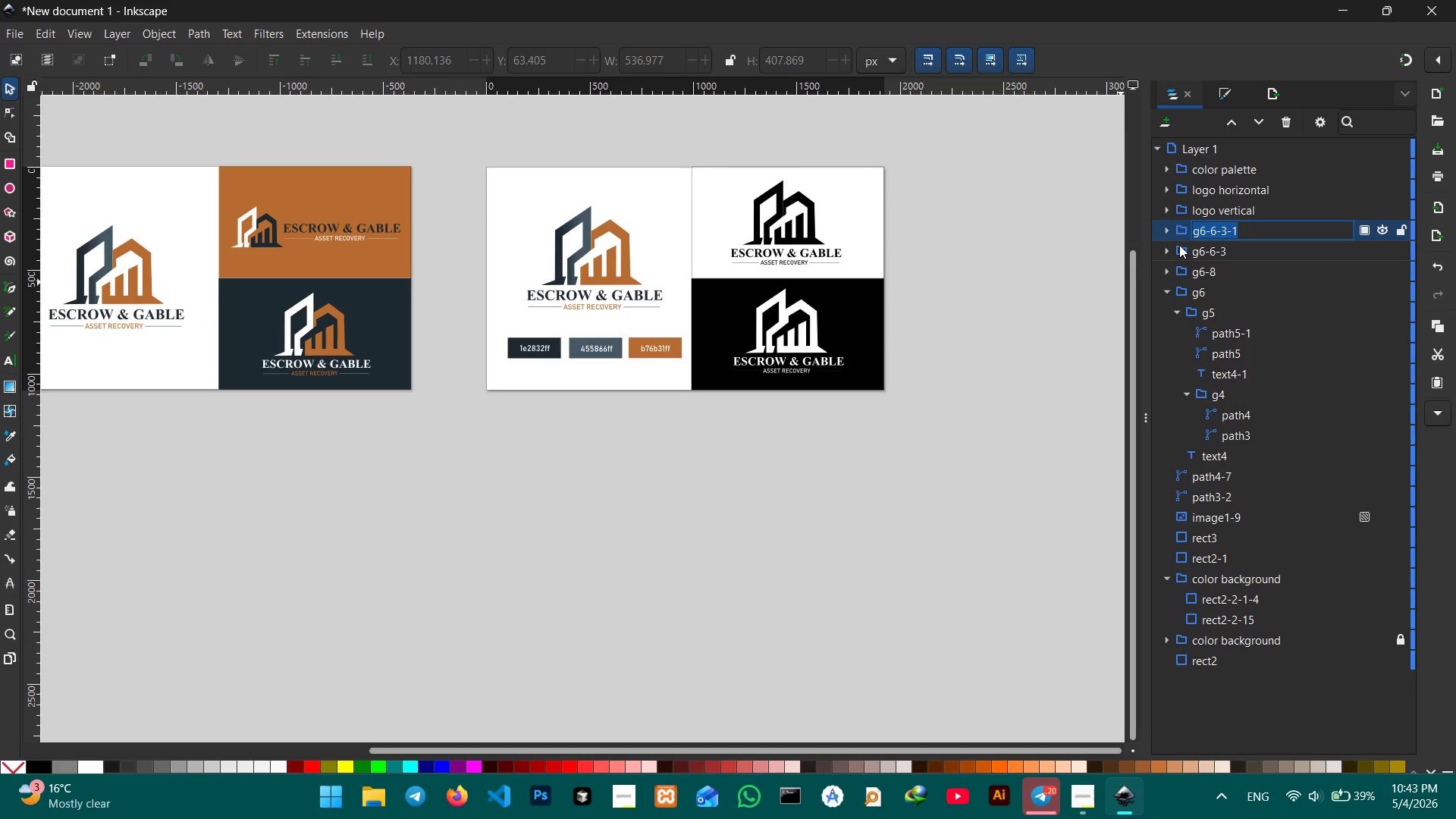 
type(logo black)
 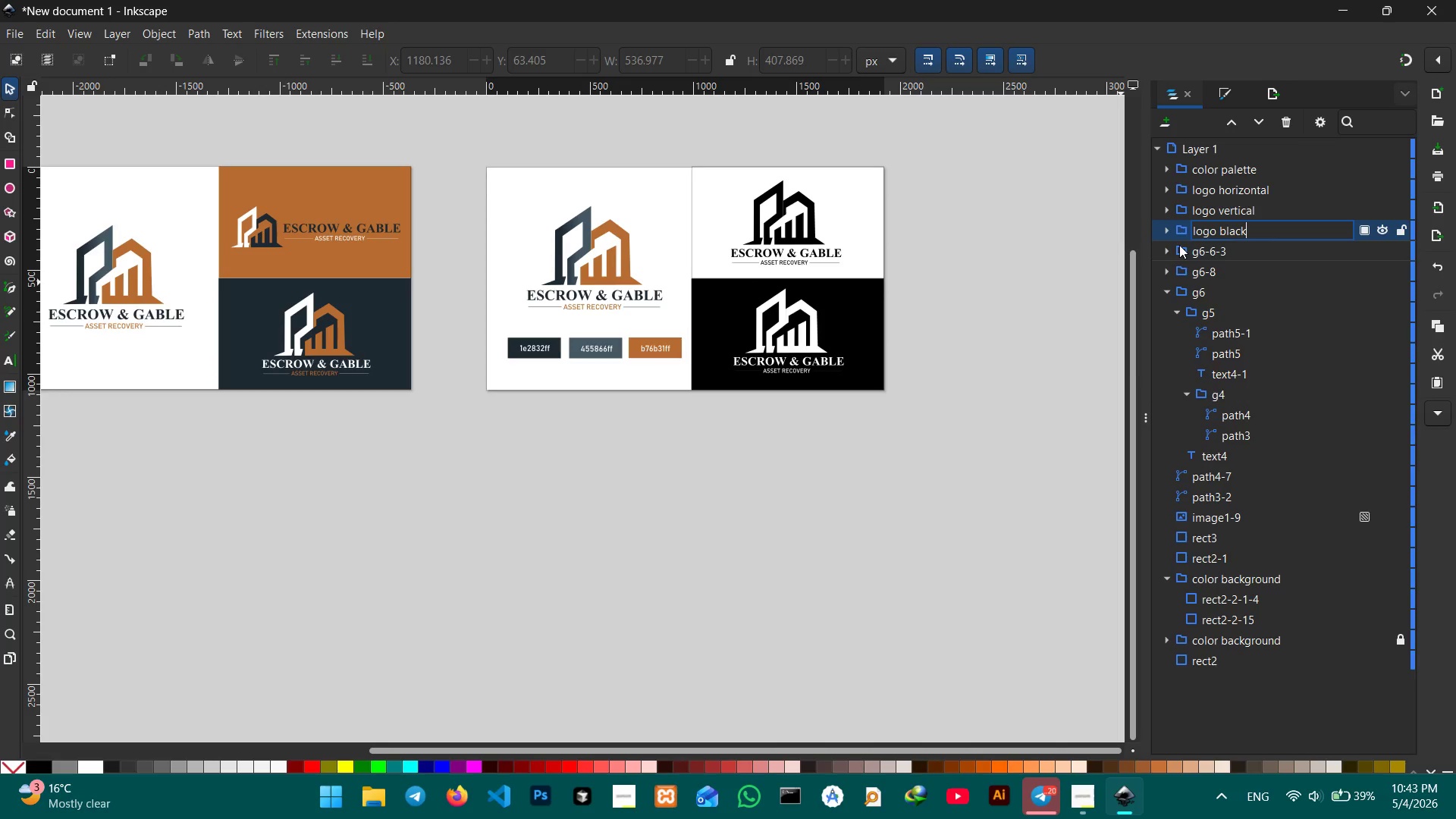 
key(Enter)
 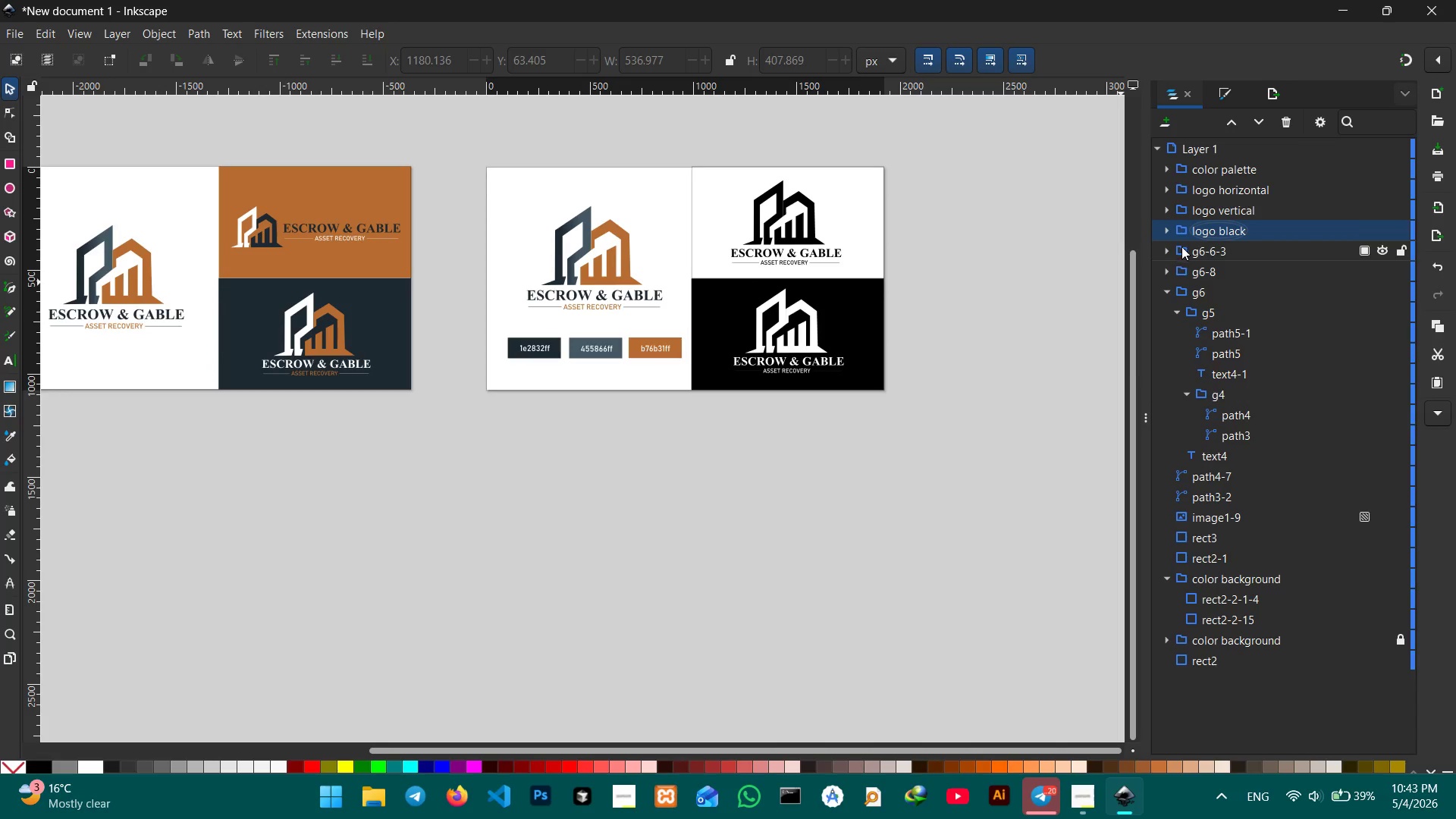 
left_click([1195, 251])
 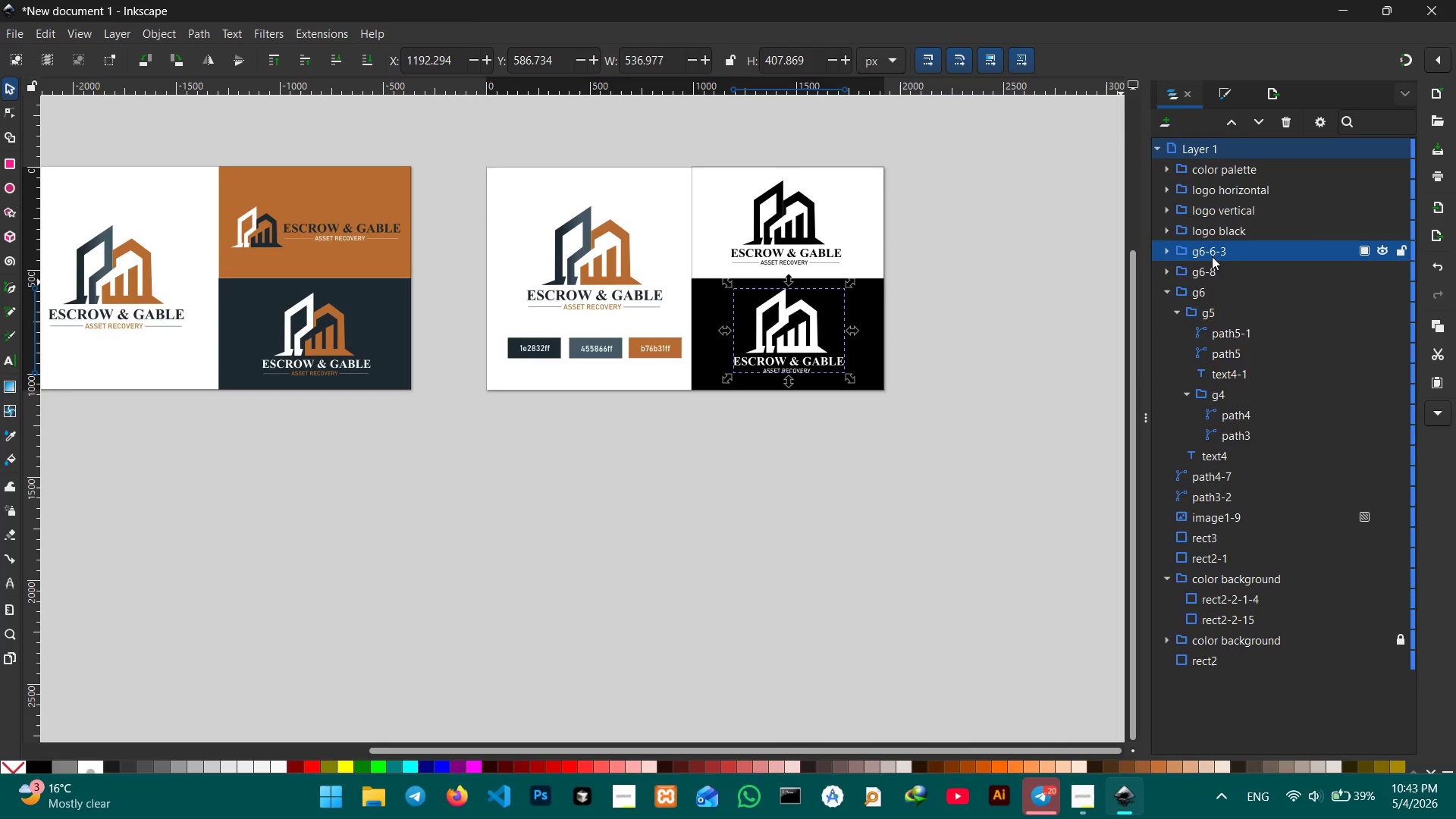 
double_click([1213, 256])
 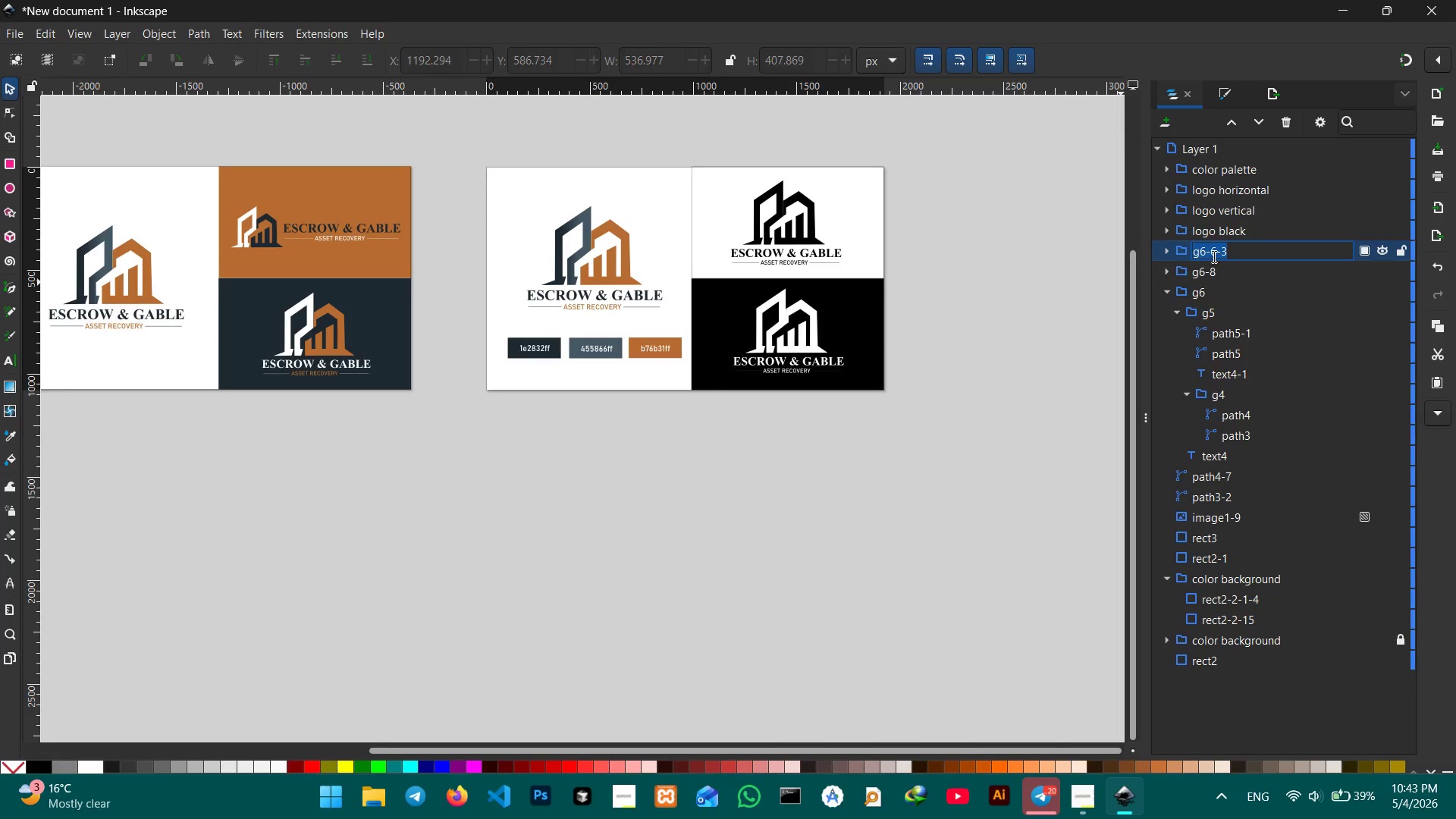 
triple_click([1213, 256])
 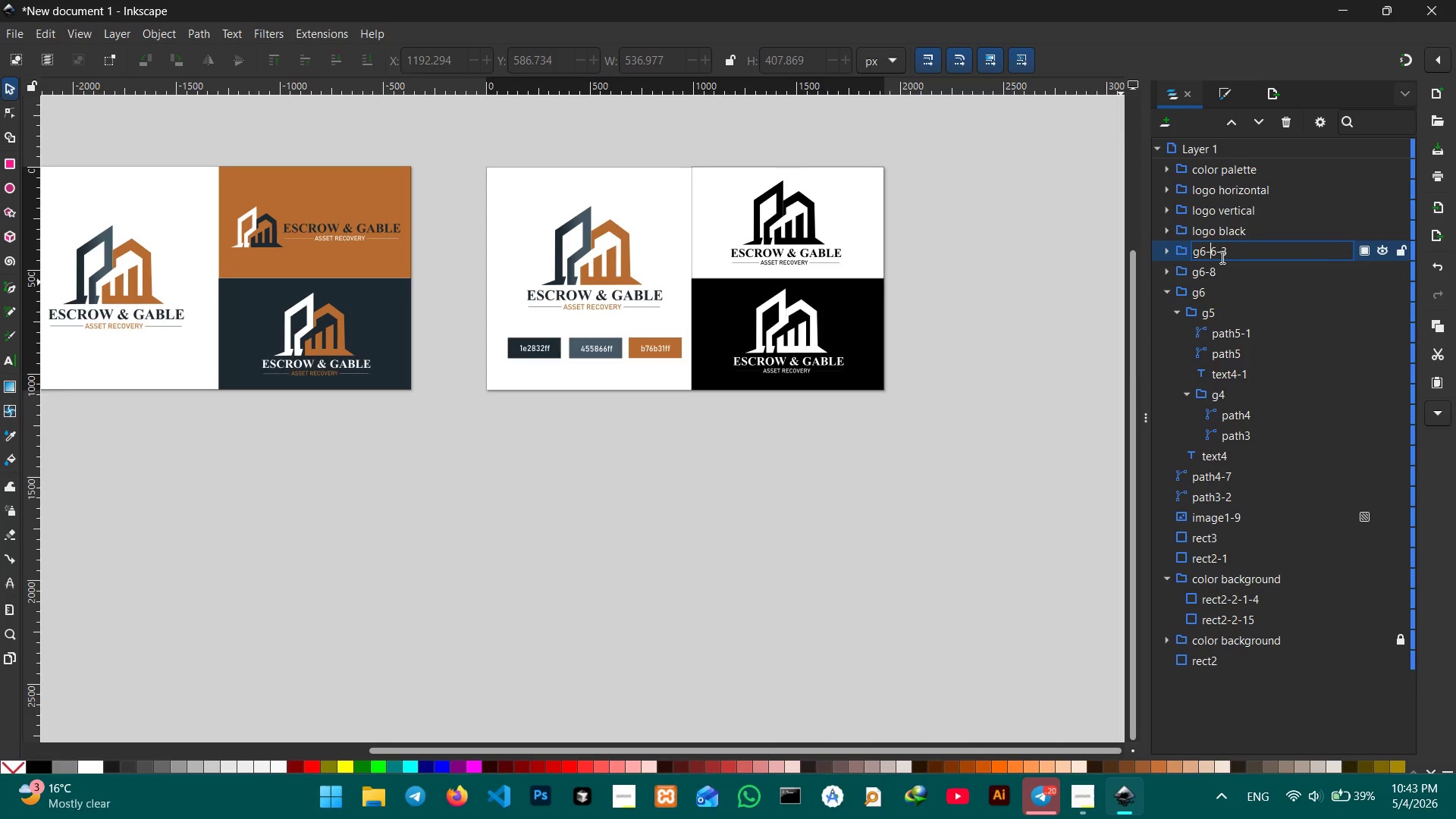 
double_click([1221, 255])
 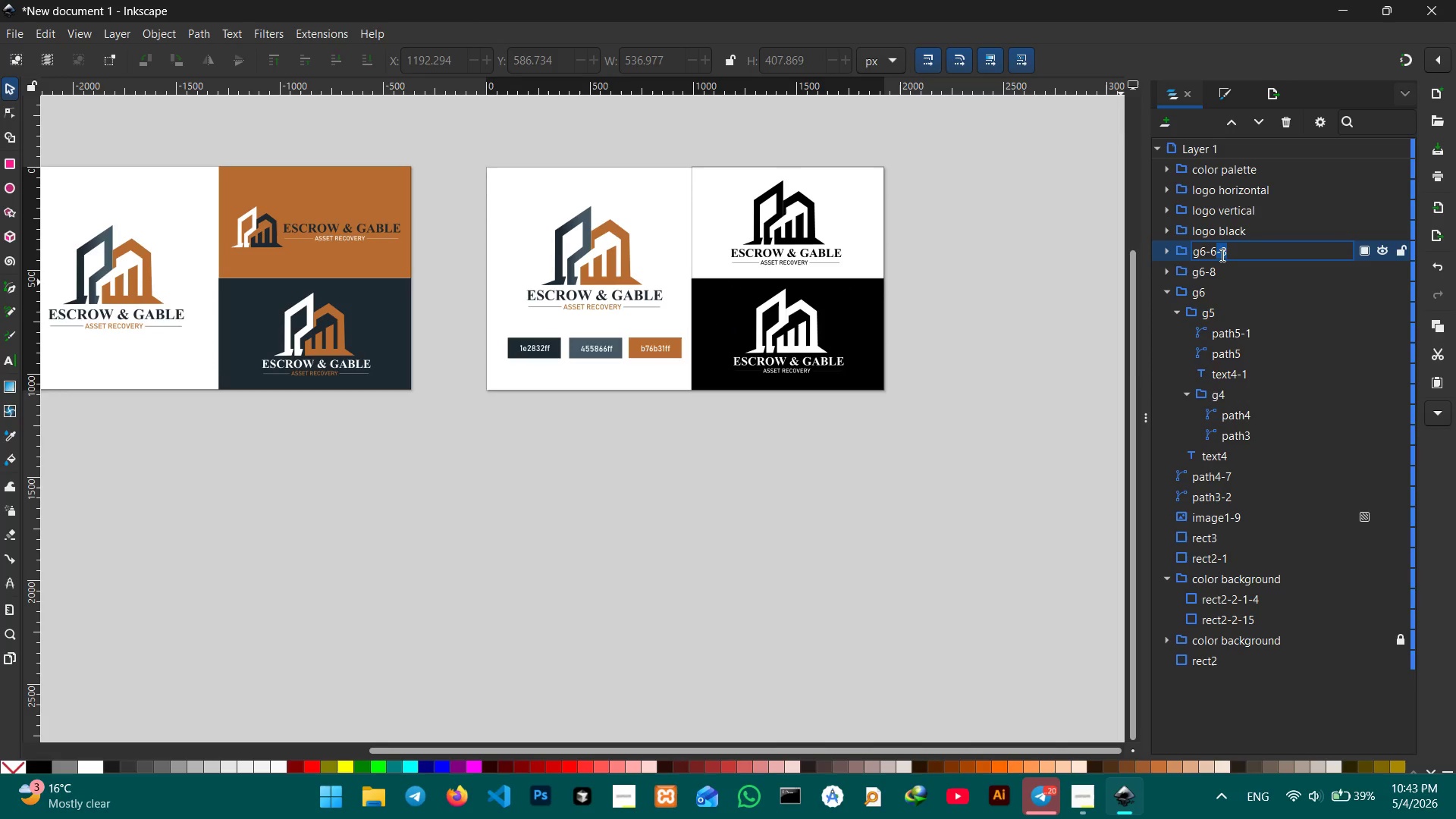 
triple_click([1221, 255])
 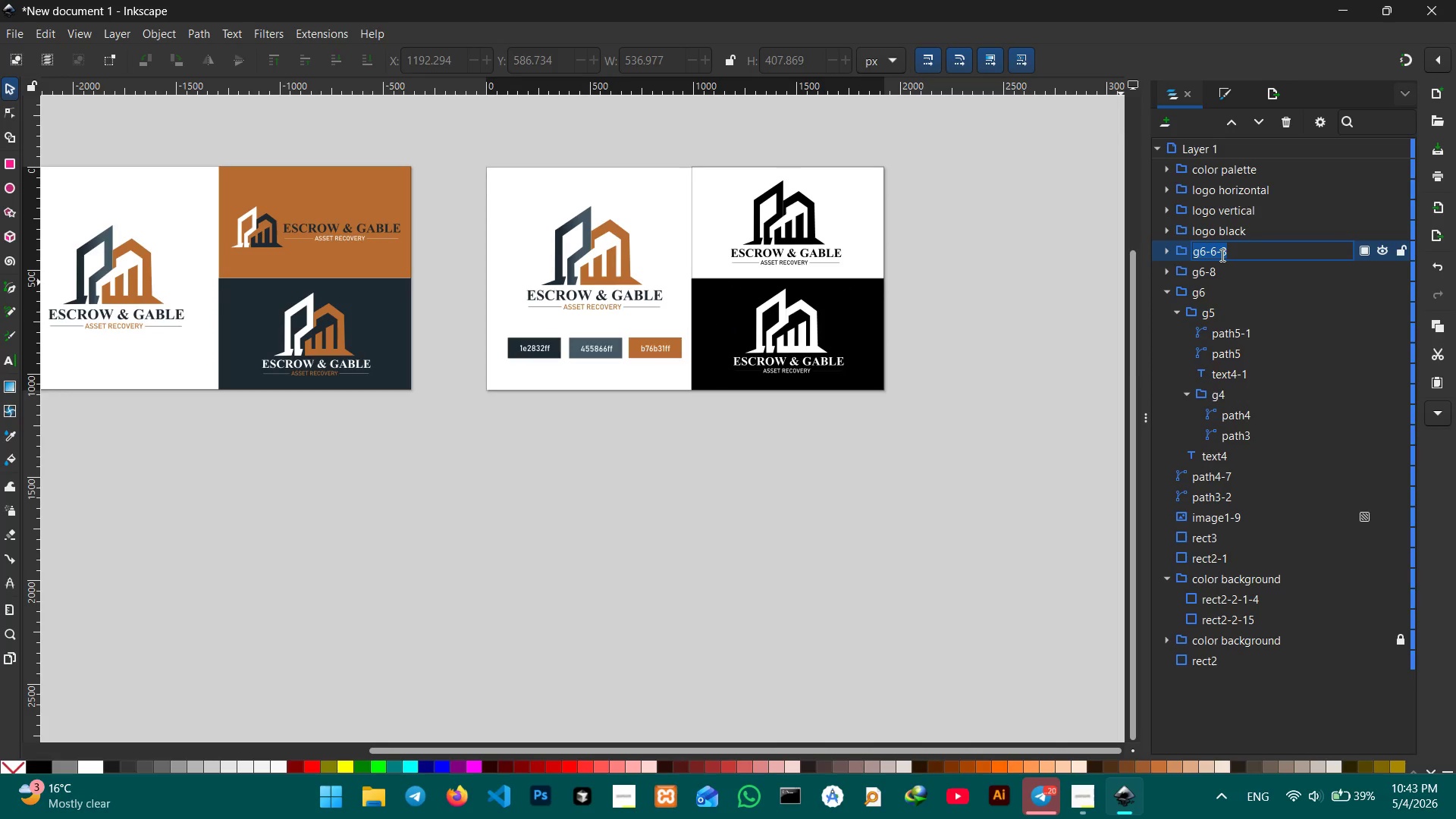 
type(logo white)
 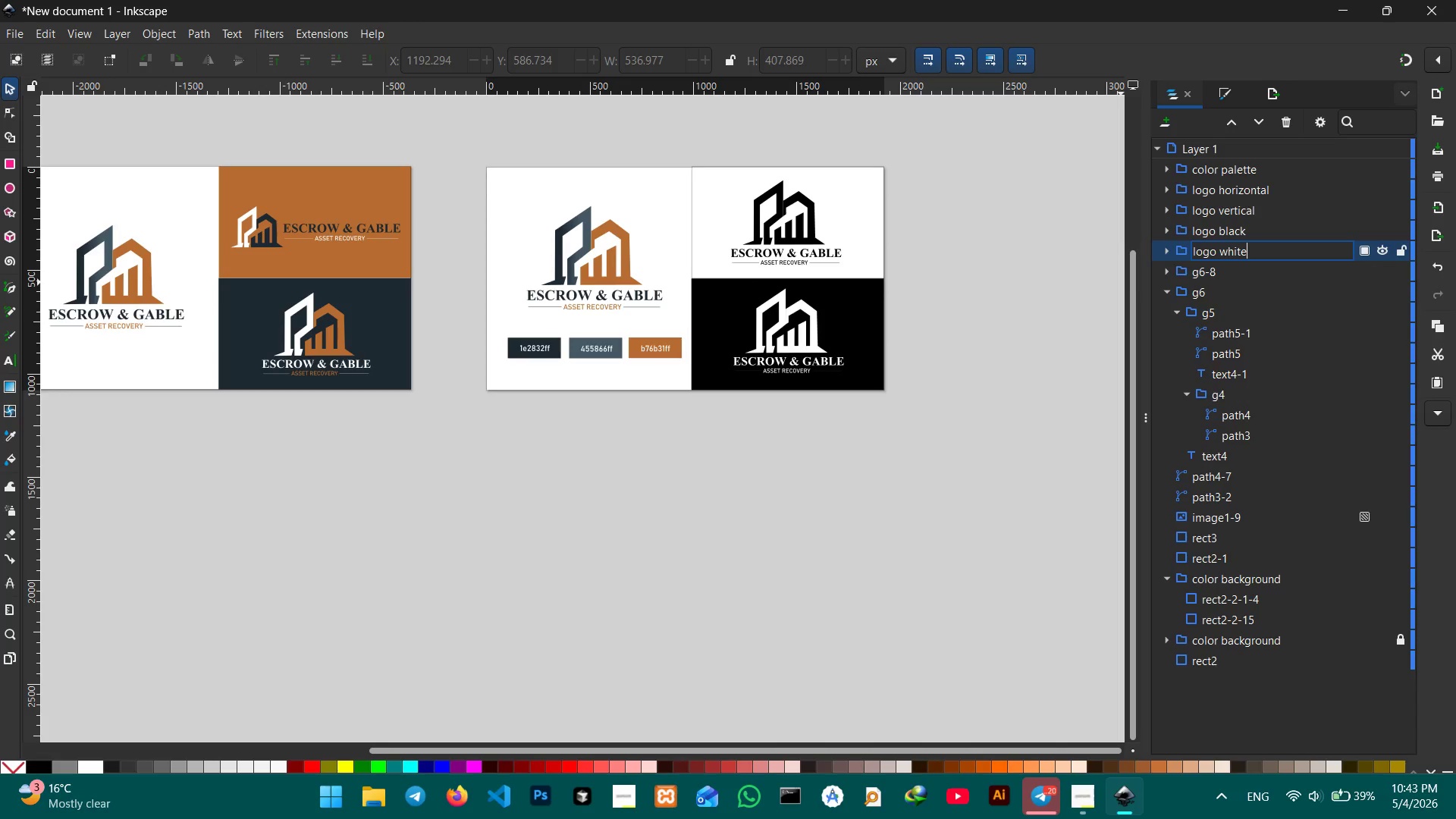 
key(Enter)
 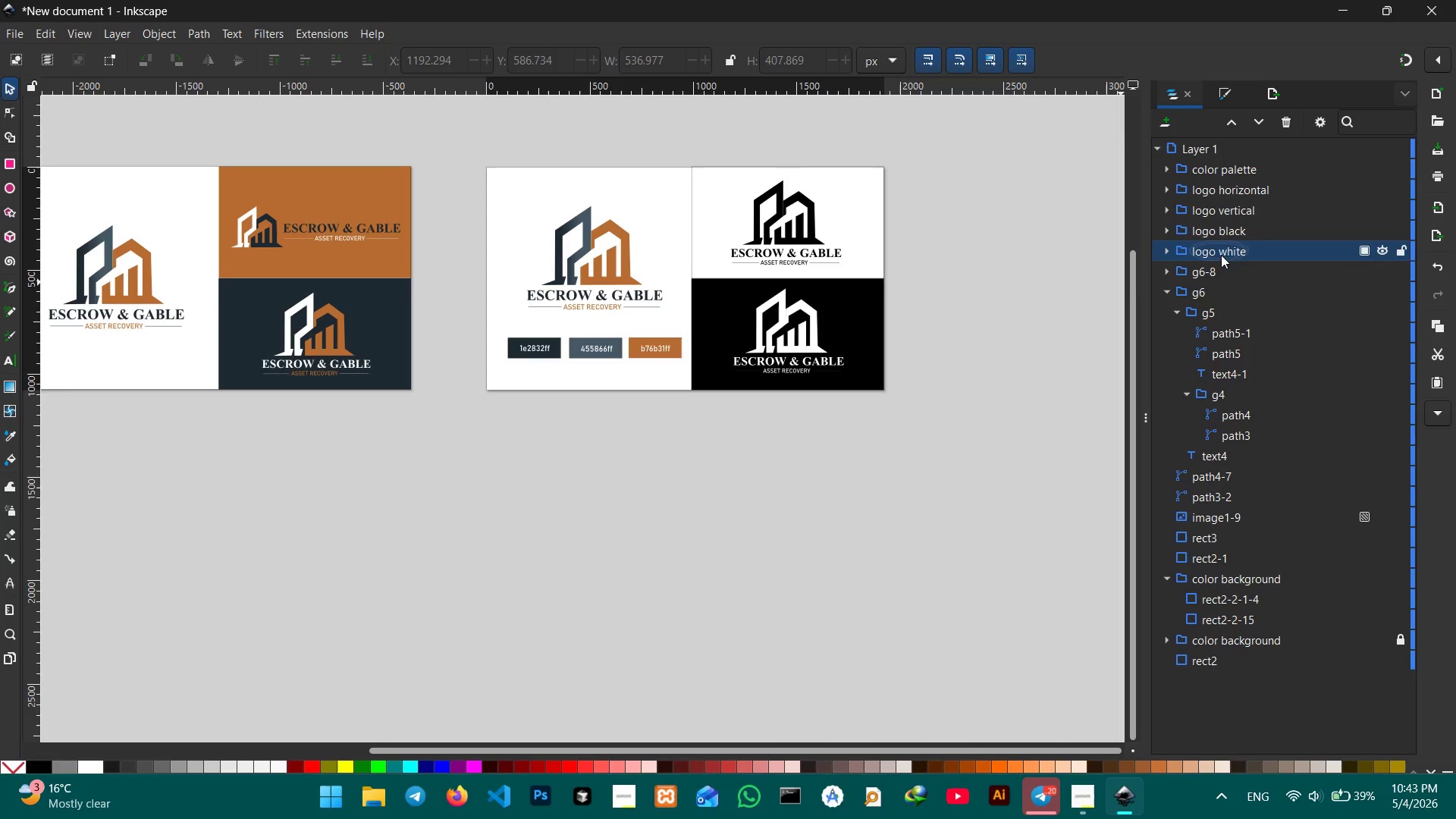 
left_click([1221, 265])
 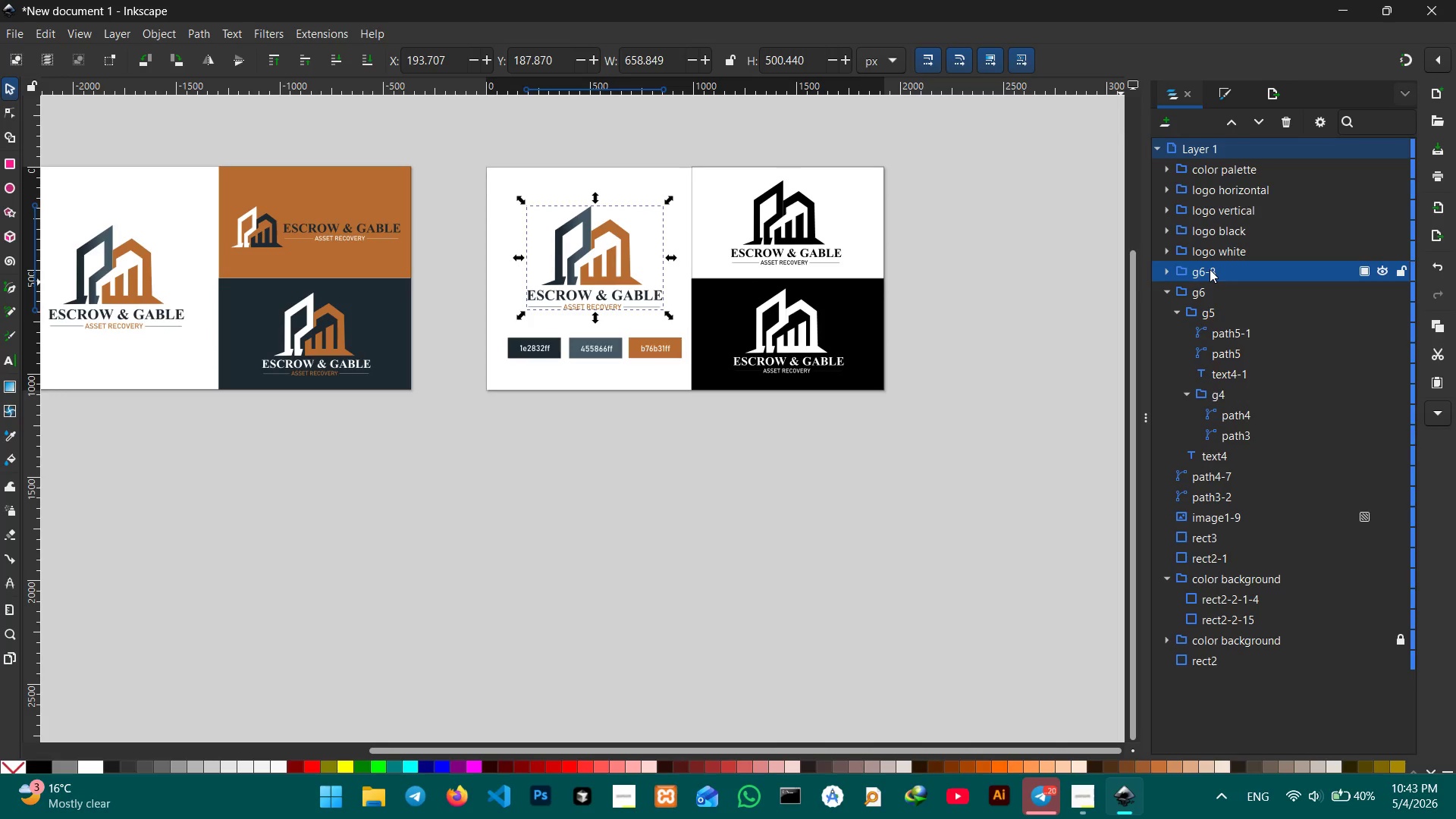 
double_click([1210, 269])
 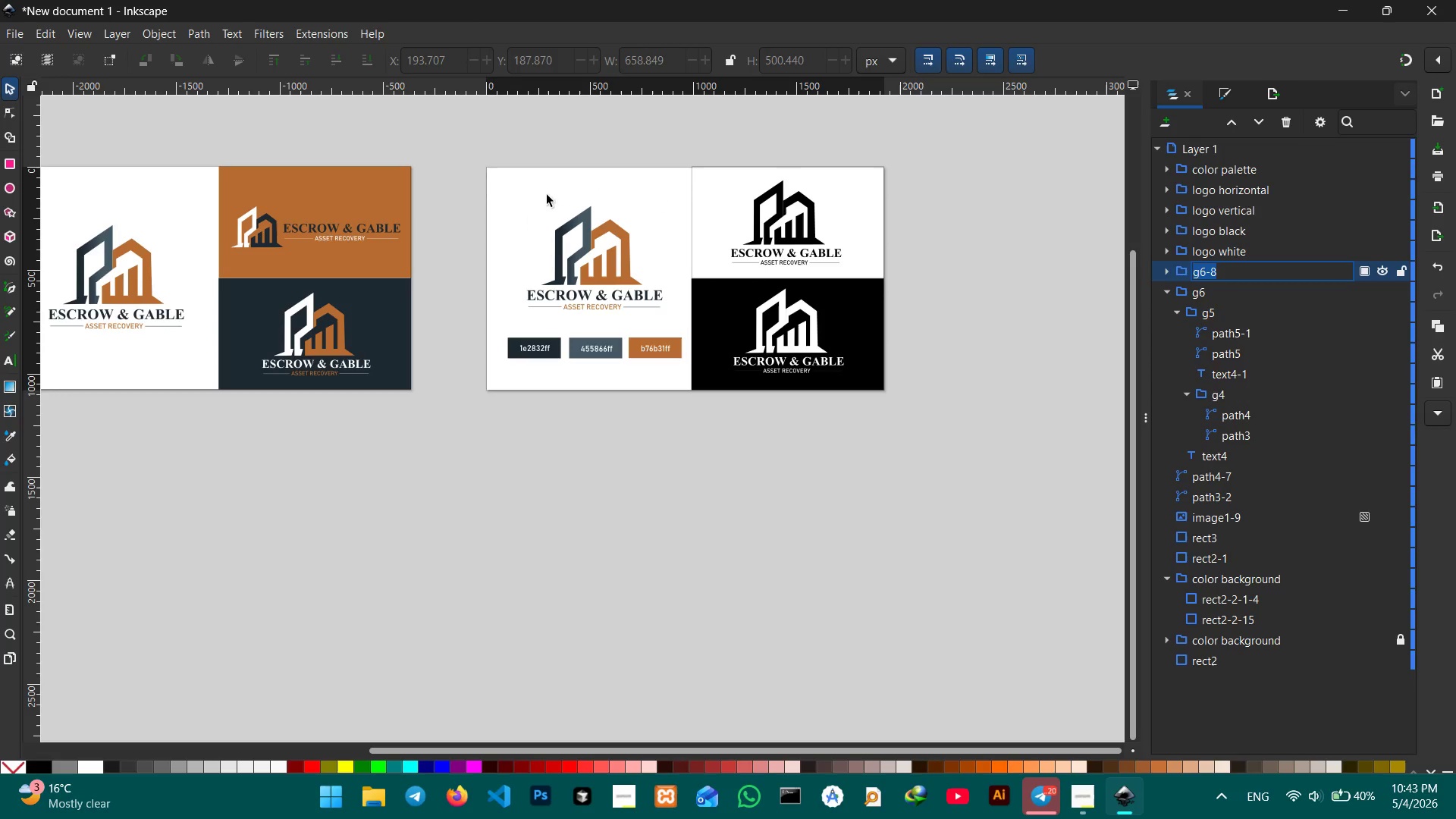 
left_click([537, 218])
 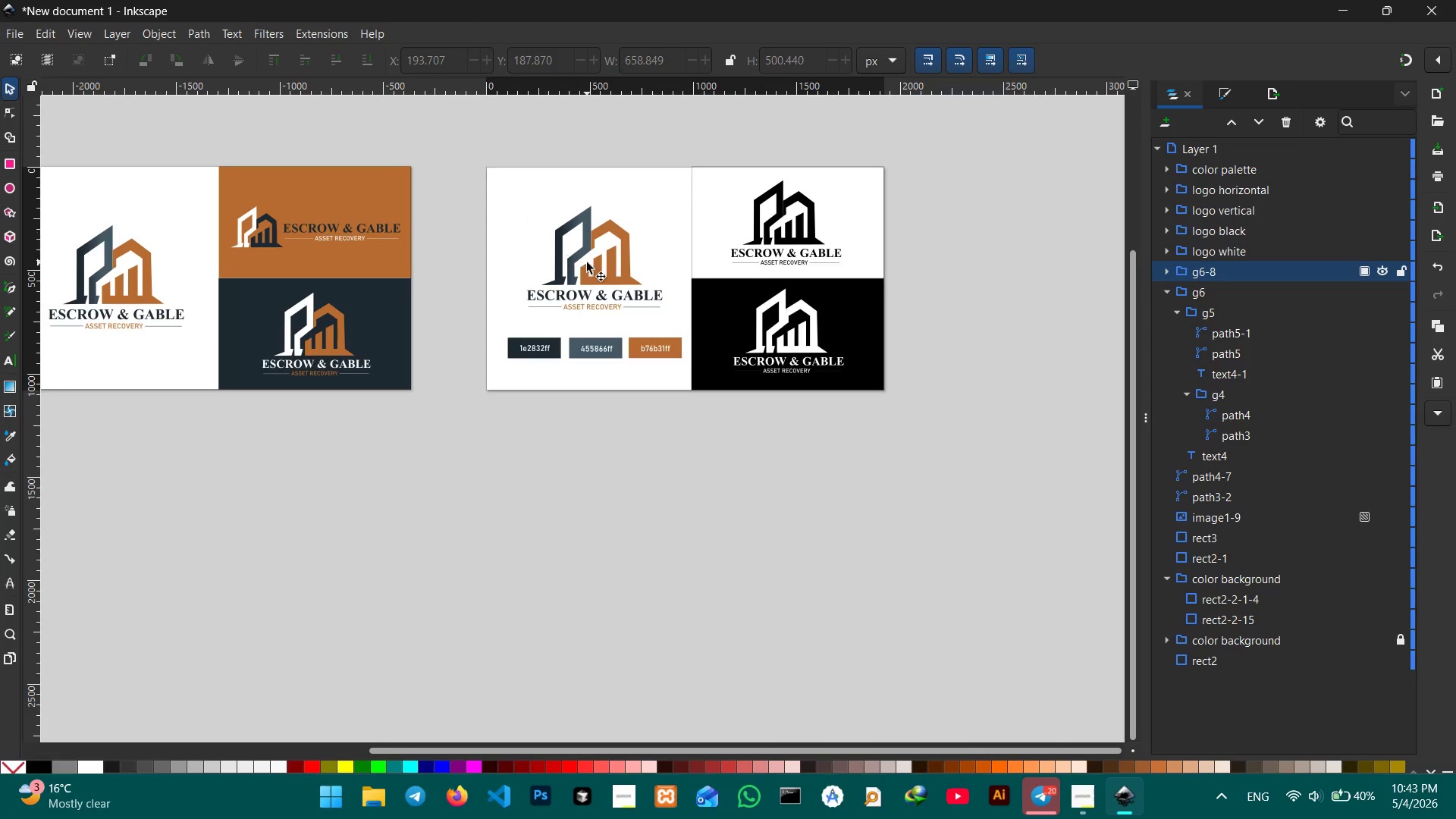 
double_click([587, 262])
 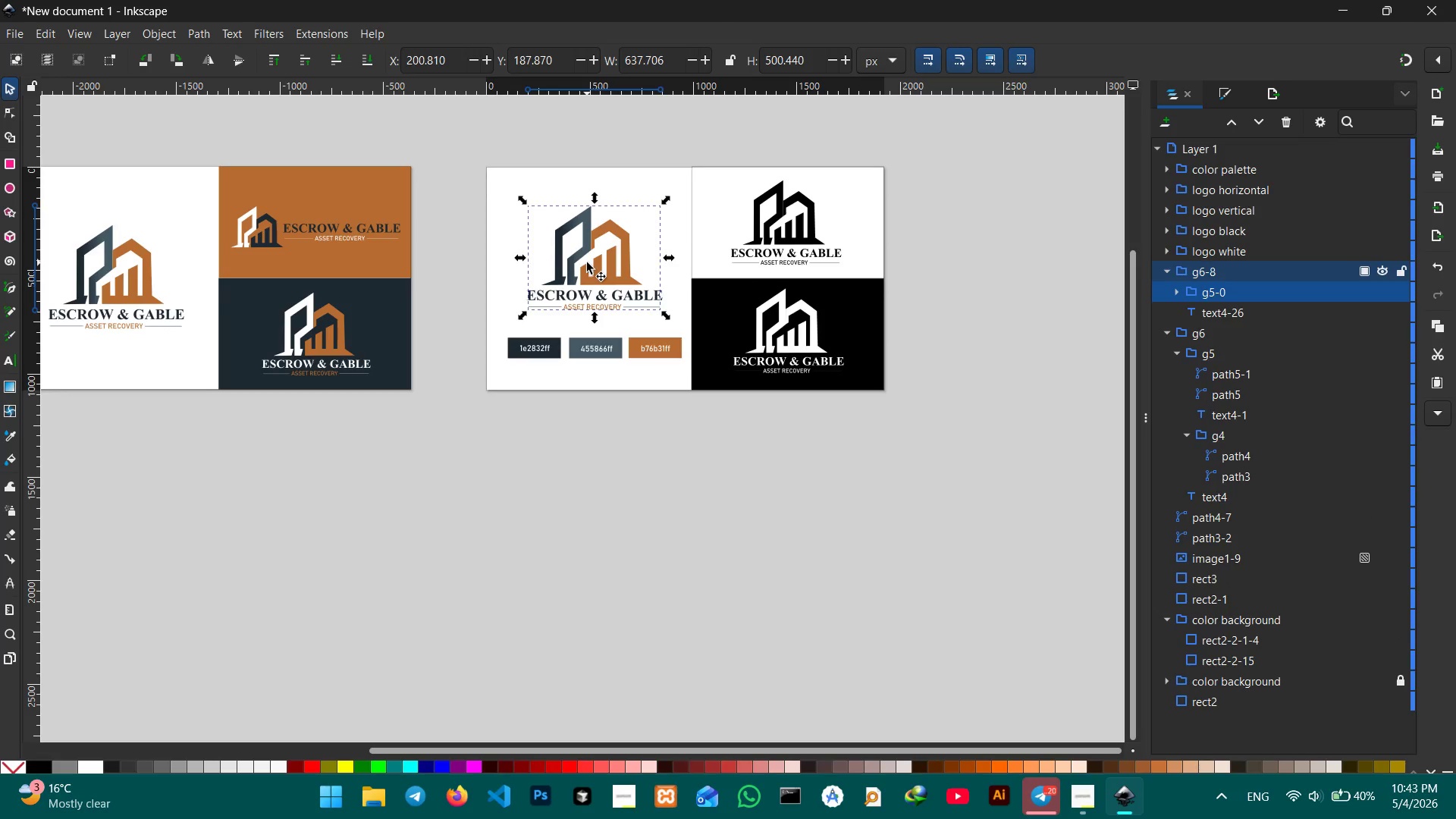 
hold_key(key=ShiftLeft, duration=1.09)
left_click([611, 343])
 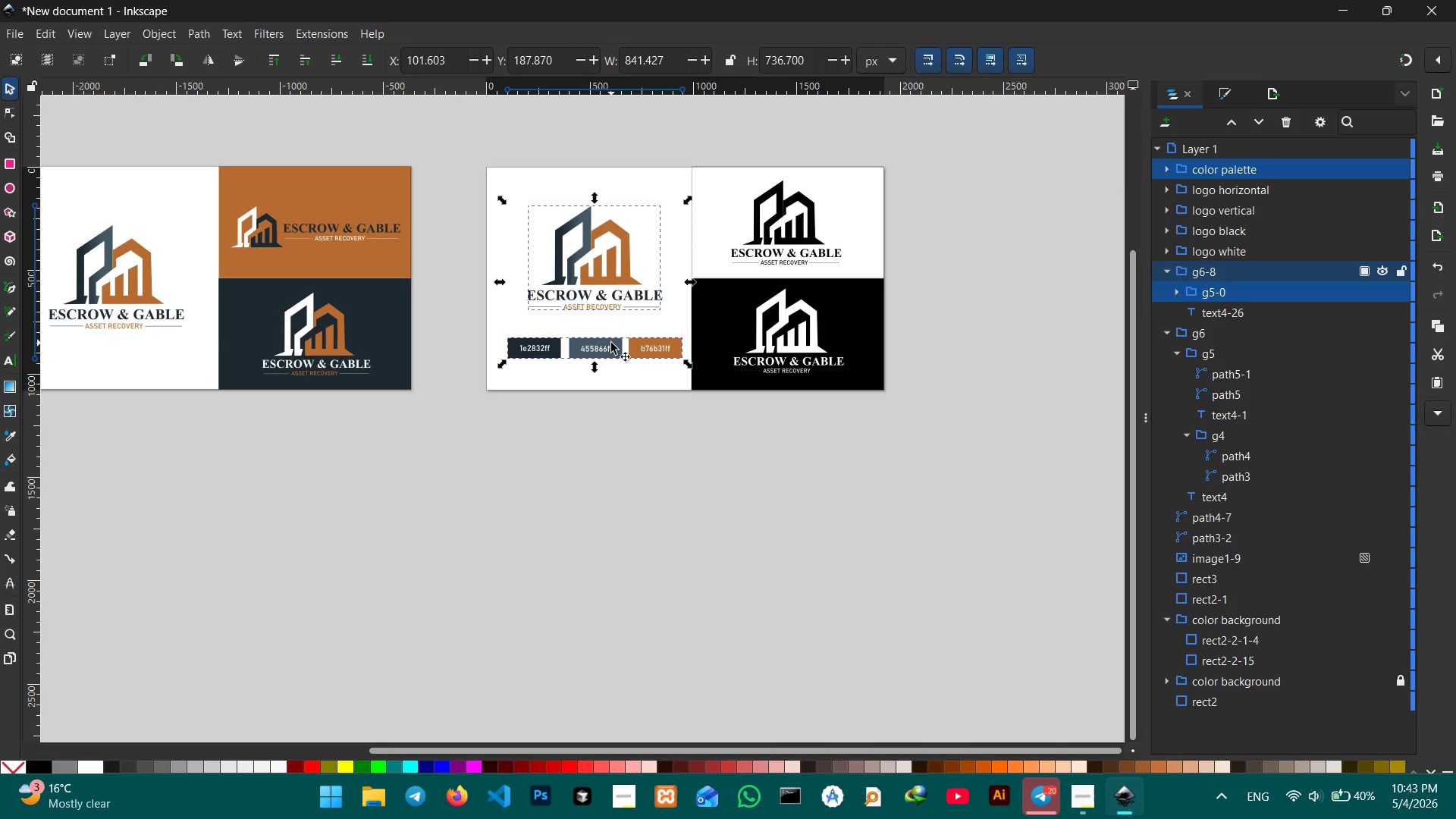 
key(Control+G)
 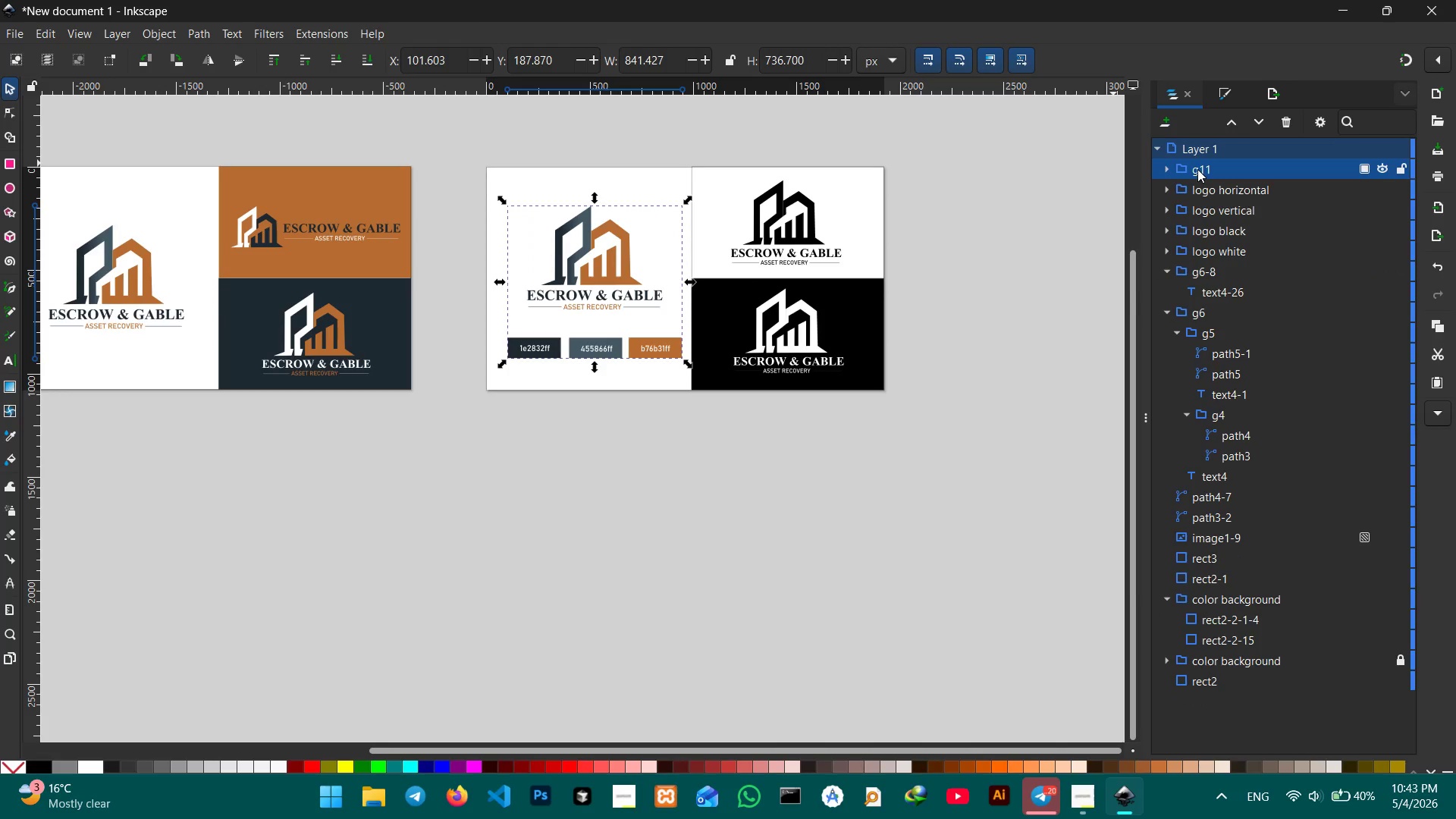 
double_click([1197, 169])
 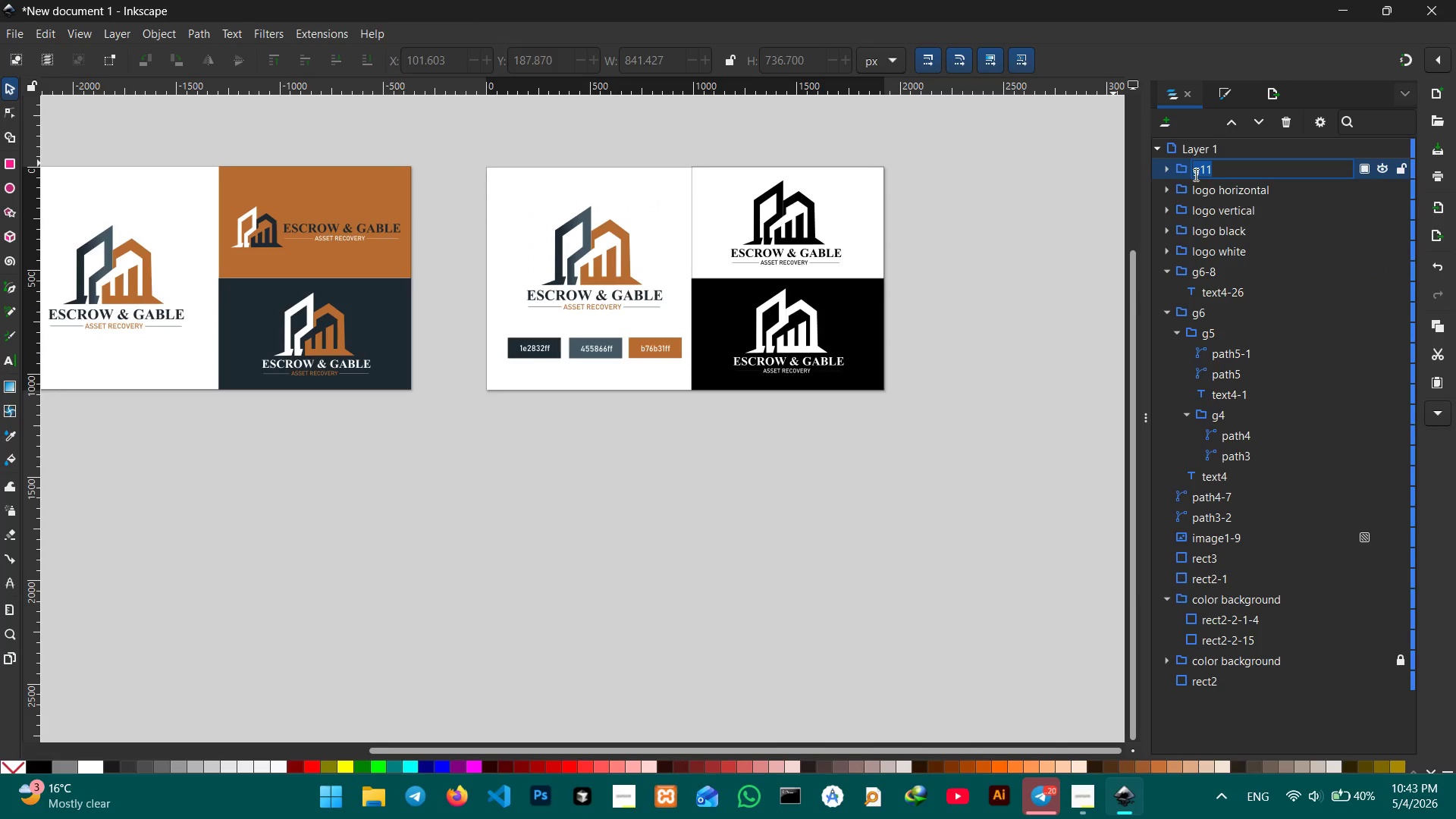 
type(logo & color palette)
 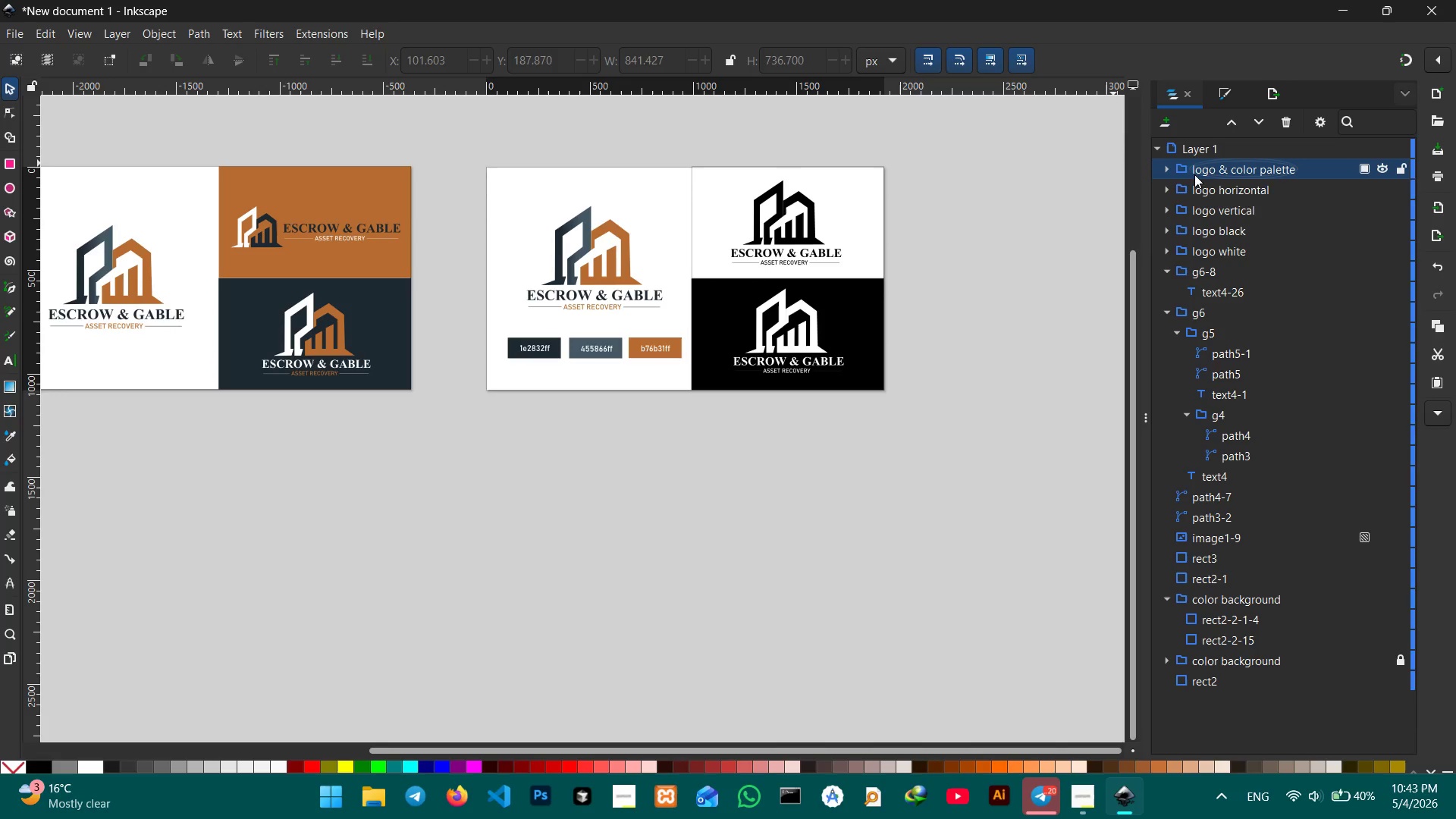 
 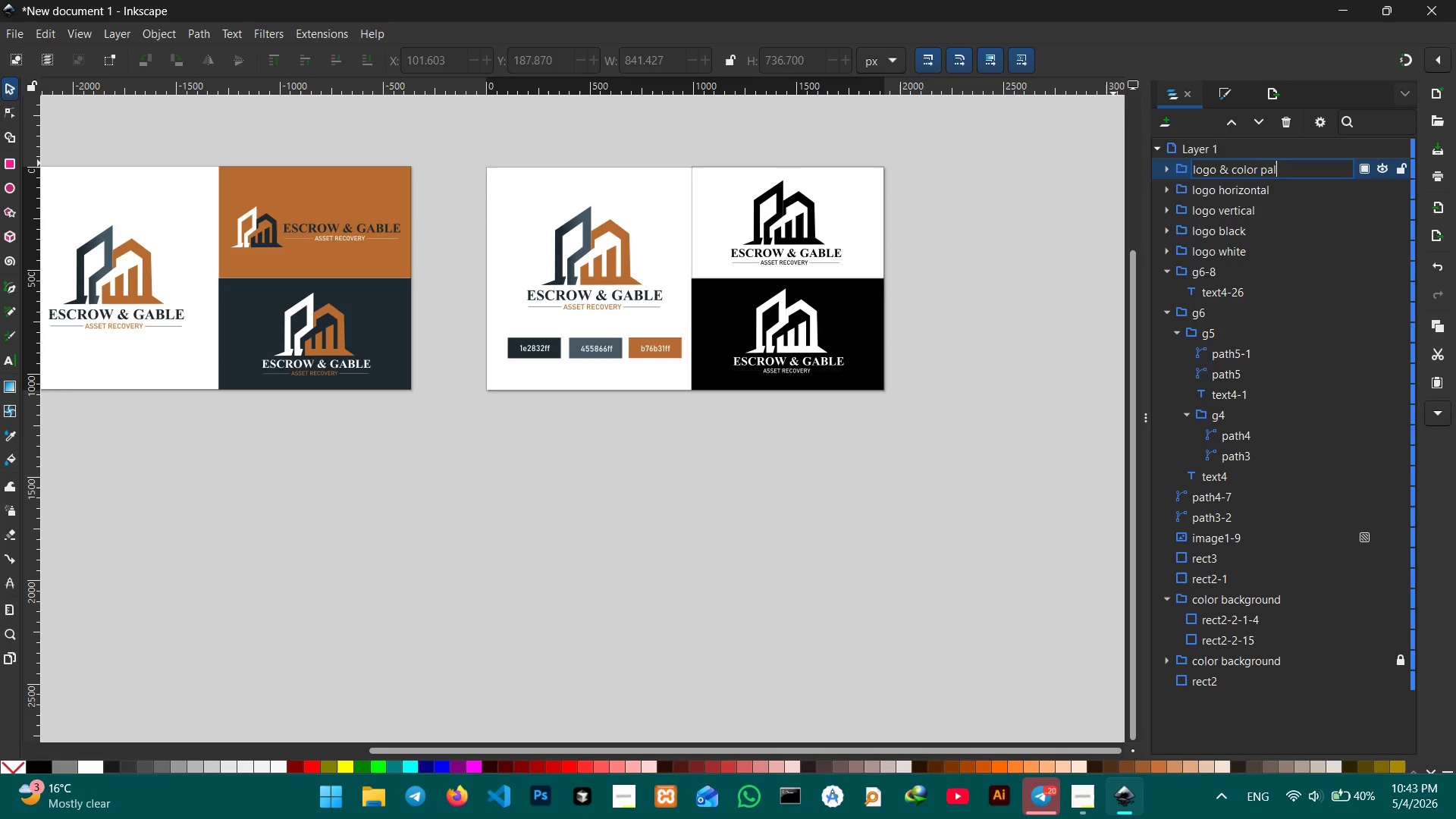 
key(Enter)
 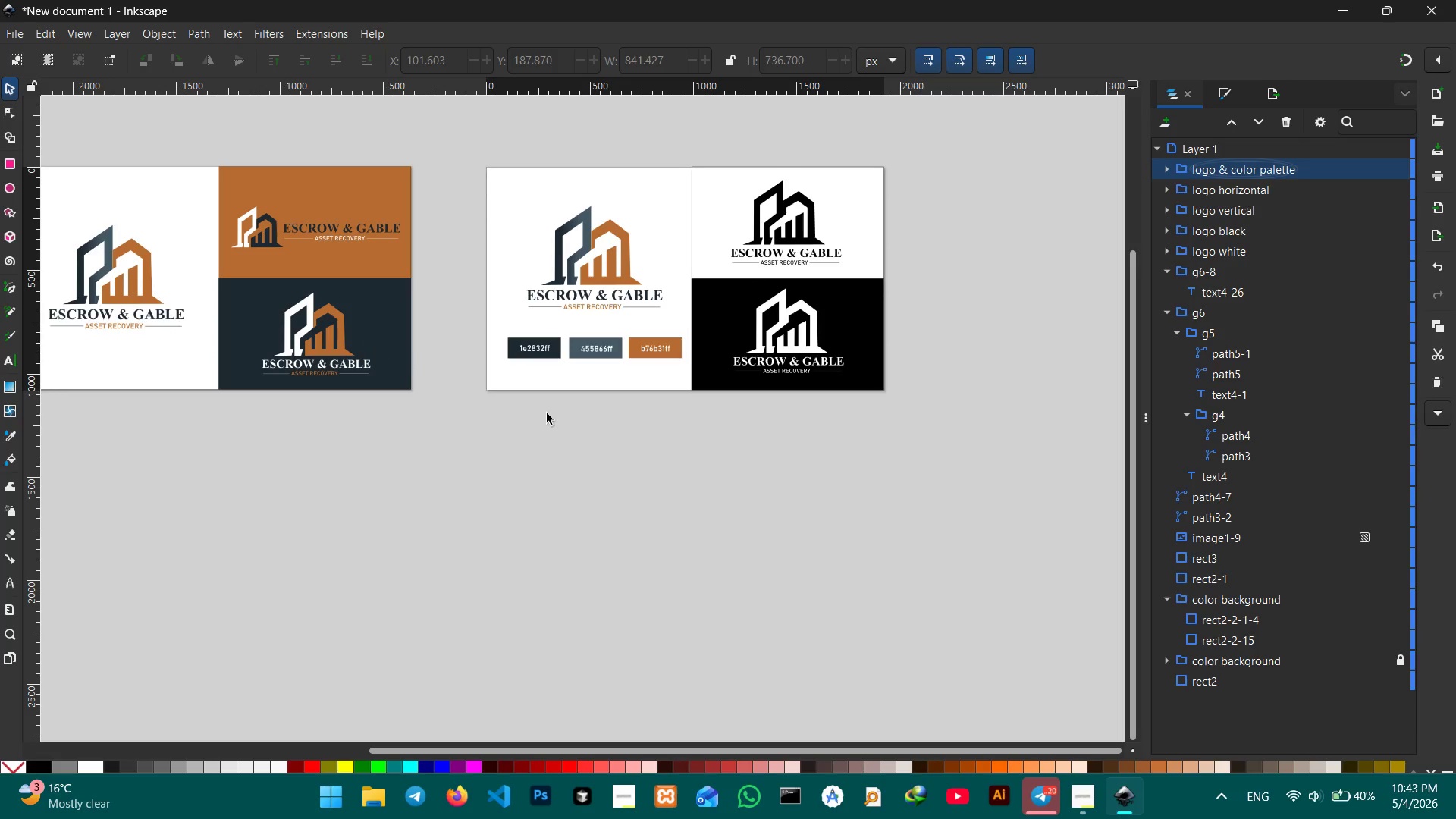 
hold_key(key=Space, duration=0.84)
 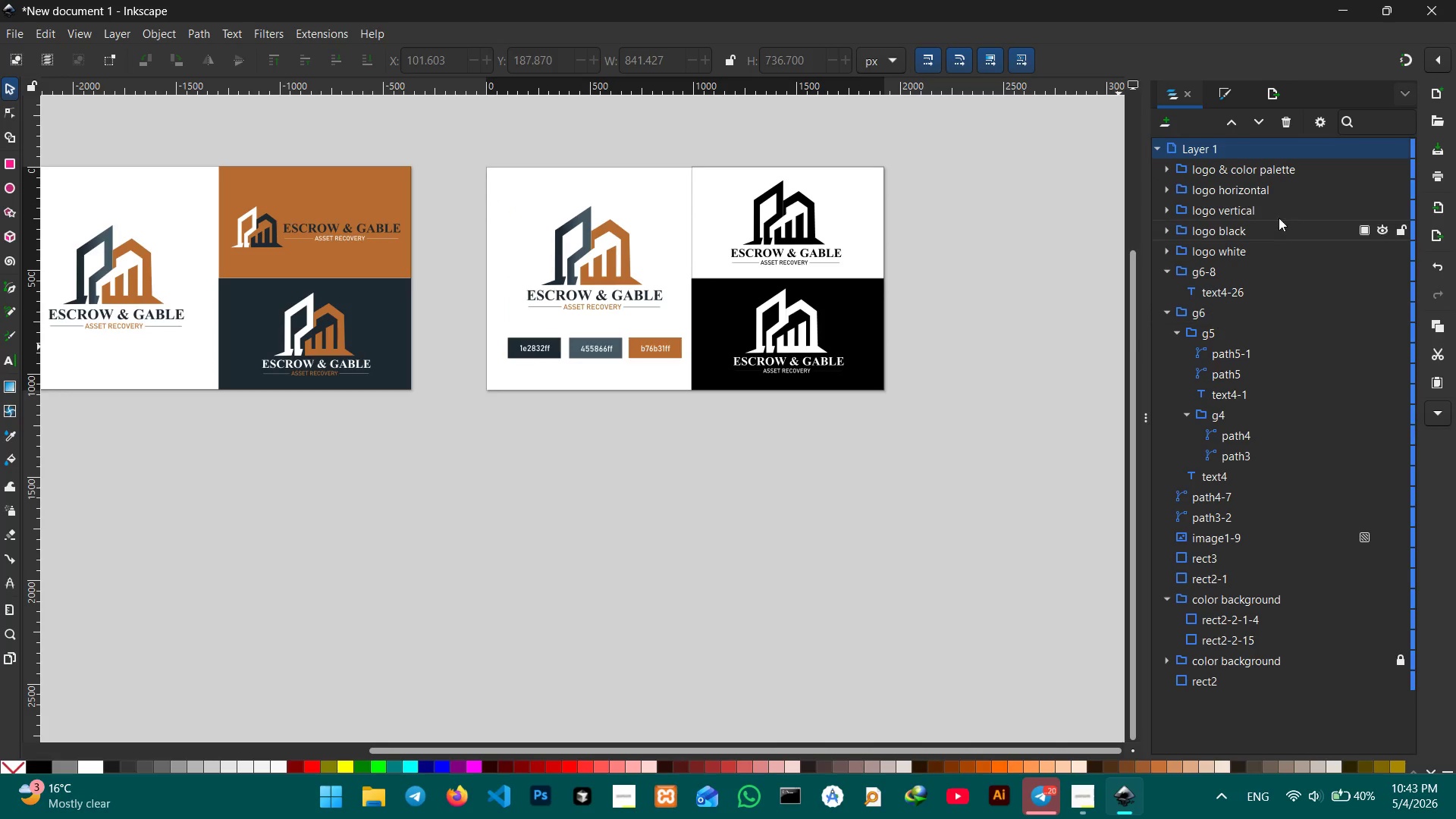 
left_click_drag(start_coordinate=[510, 443], to_coordinate=[659, 450])
 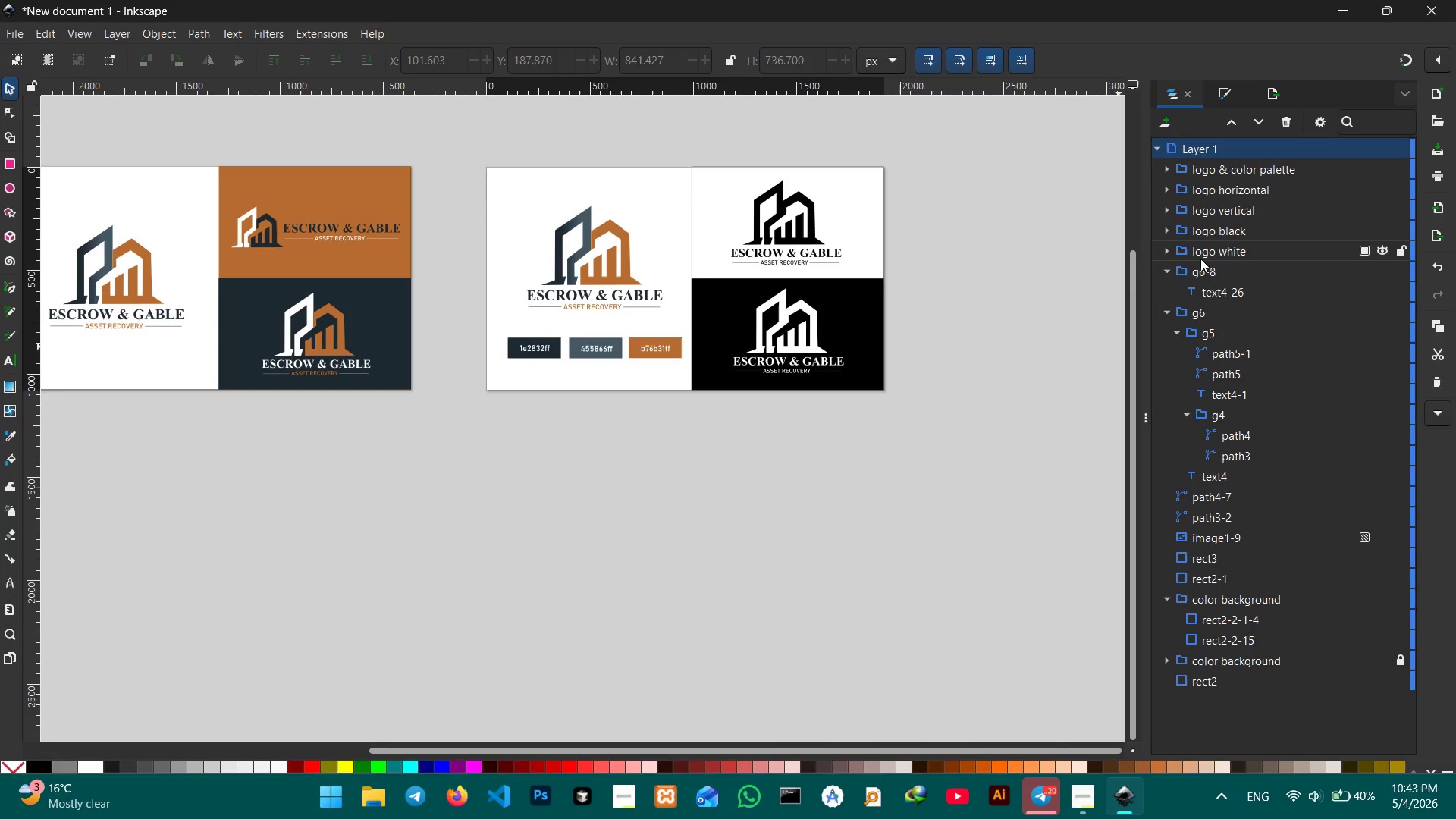 
left_click([1203, 266])
 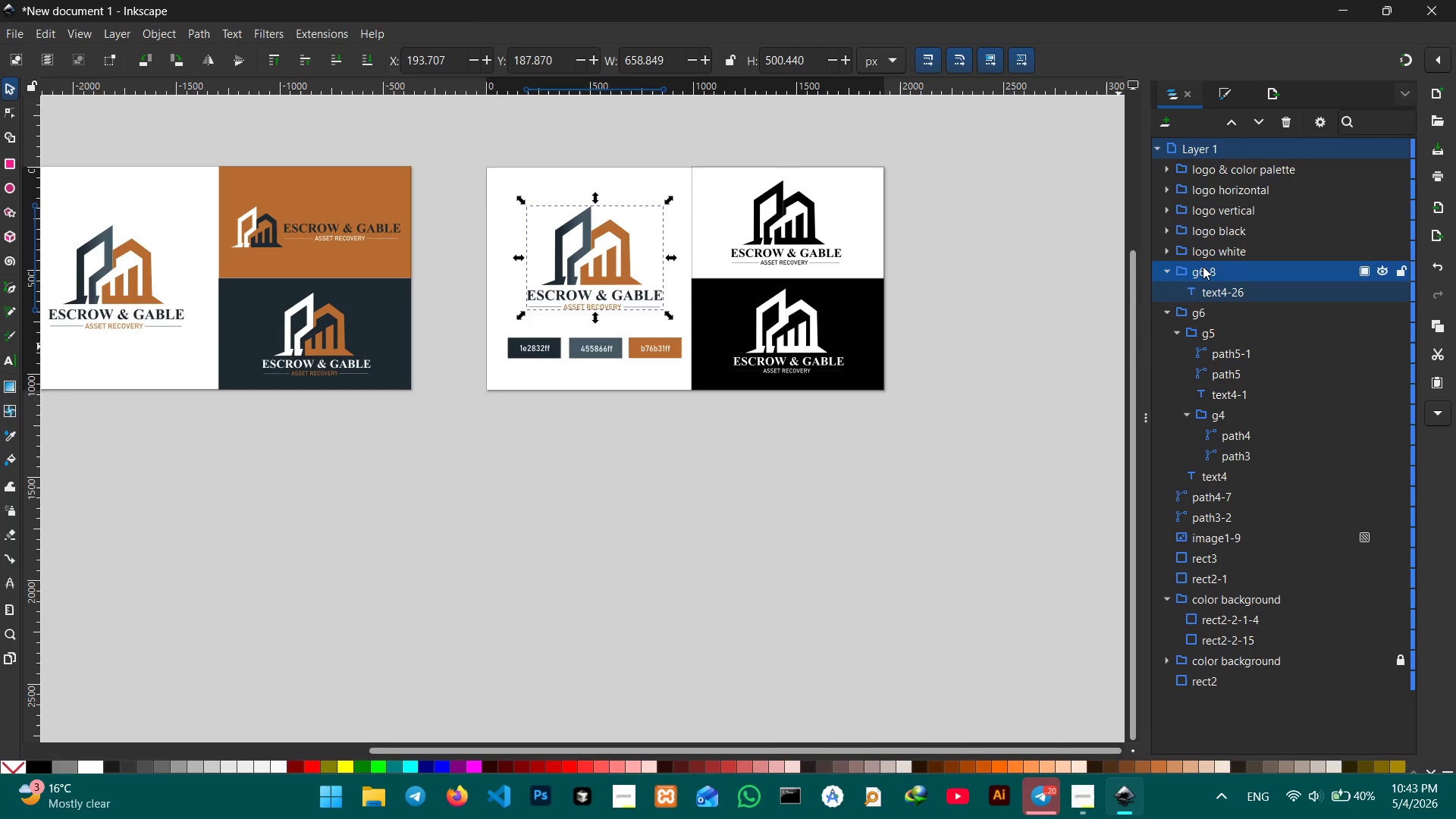 
left_click([1209, 177])
 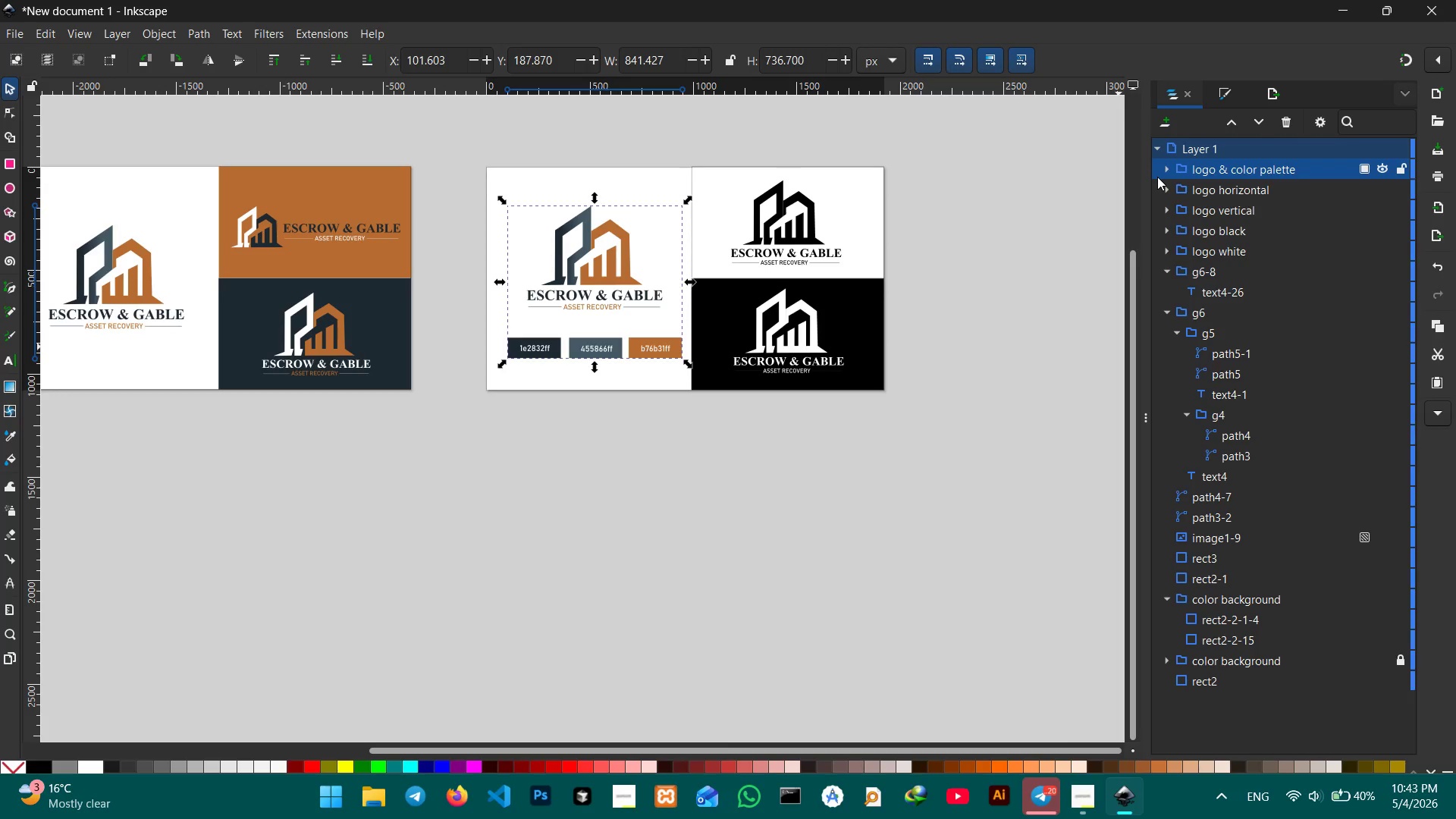 
left_click([1166, 172])
 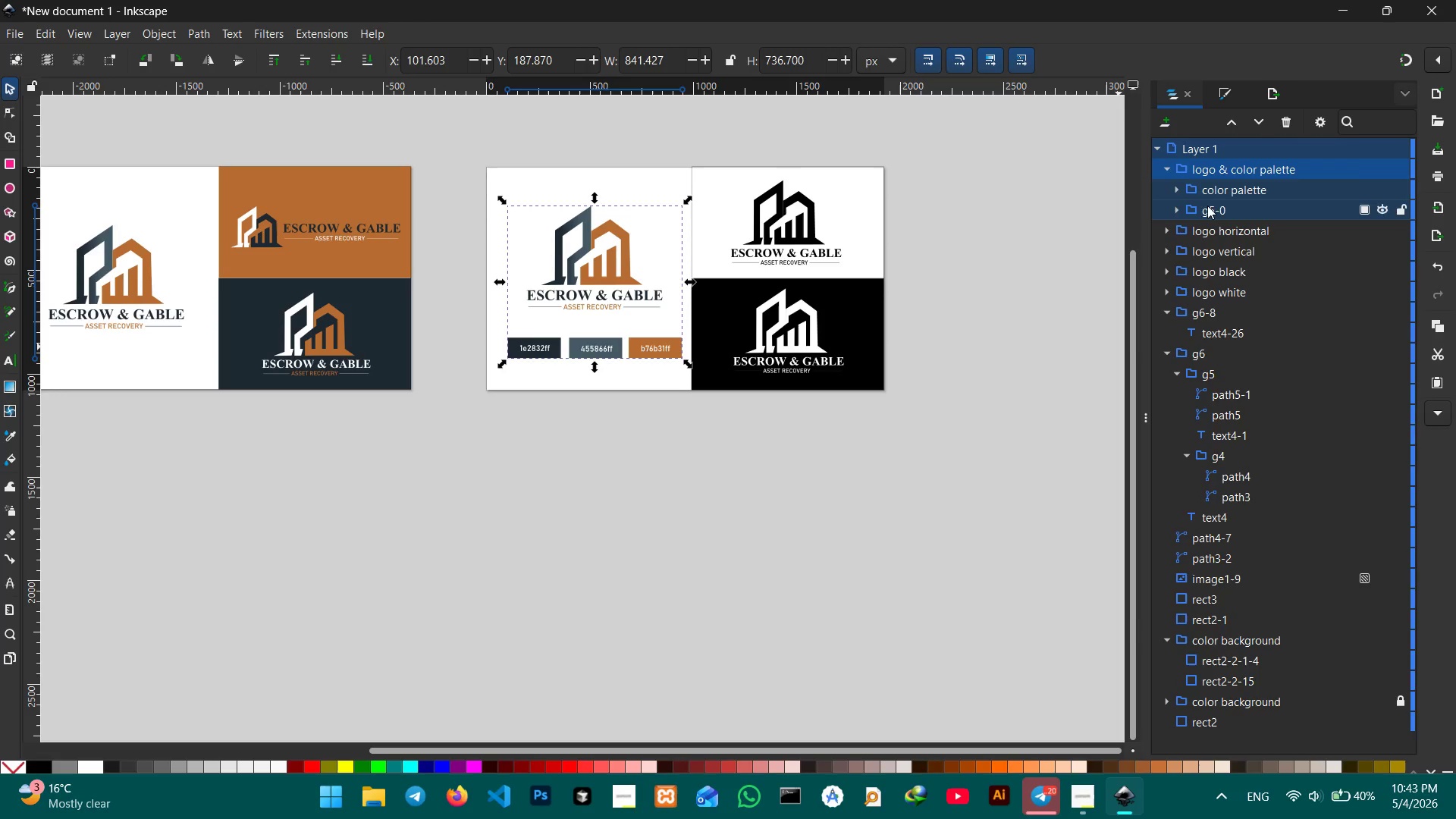 
left_click([1169, 163])
 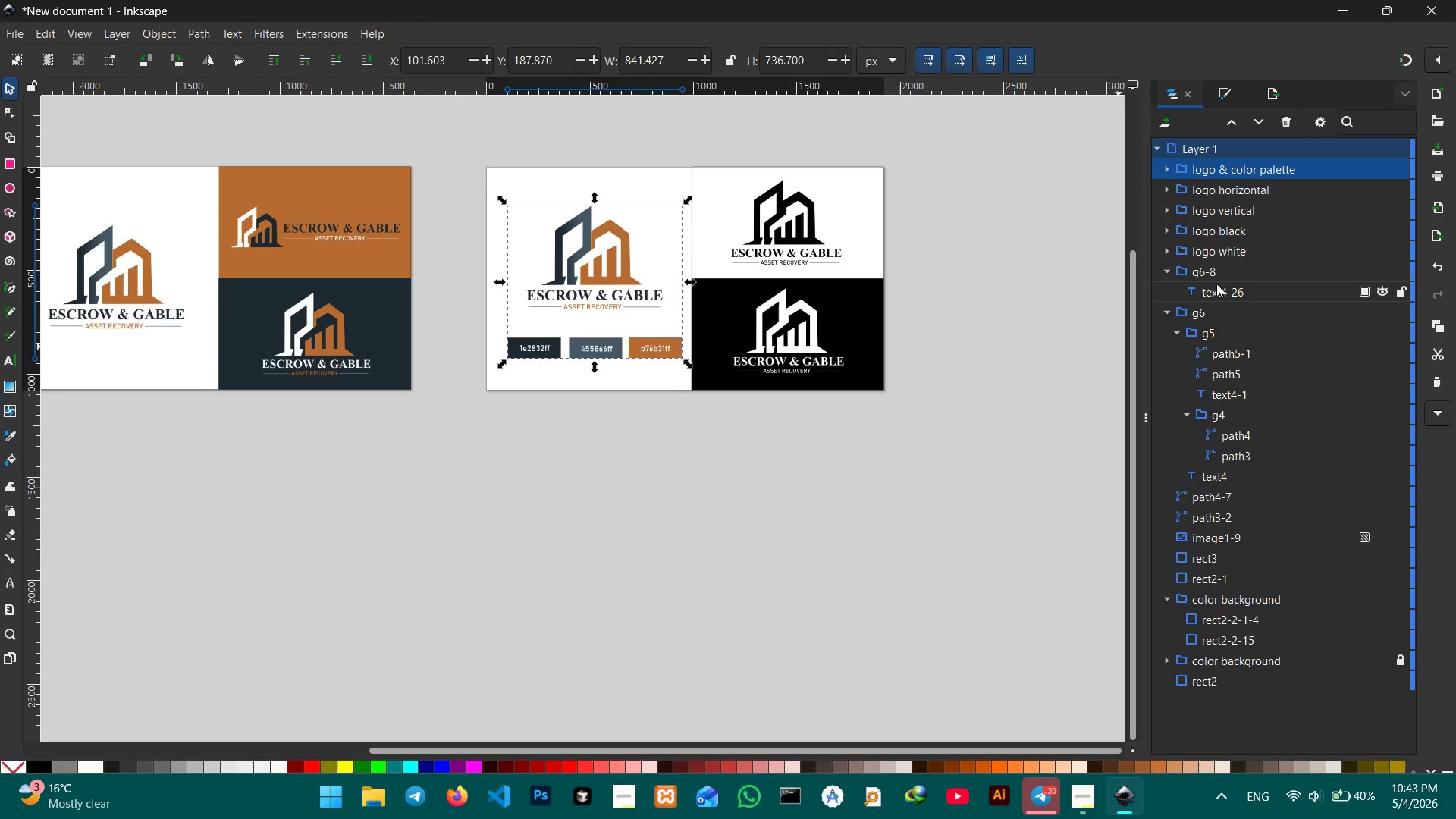 
left_click([1210, 271])
 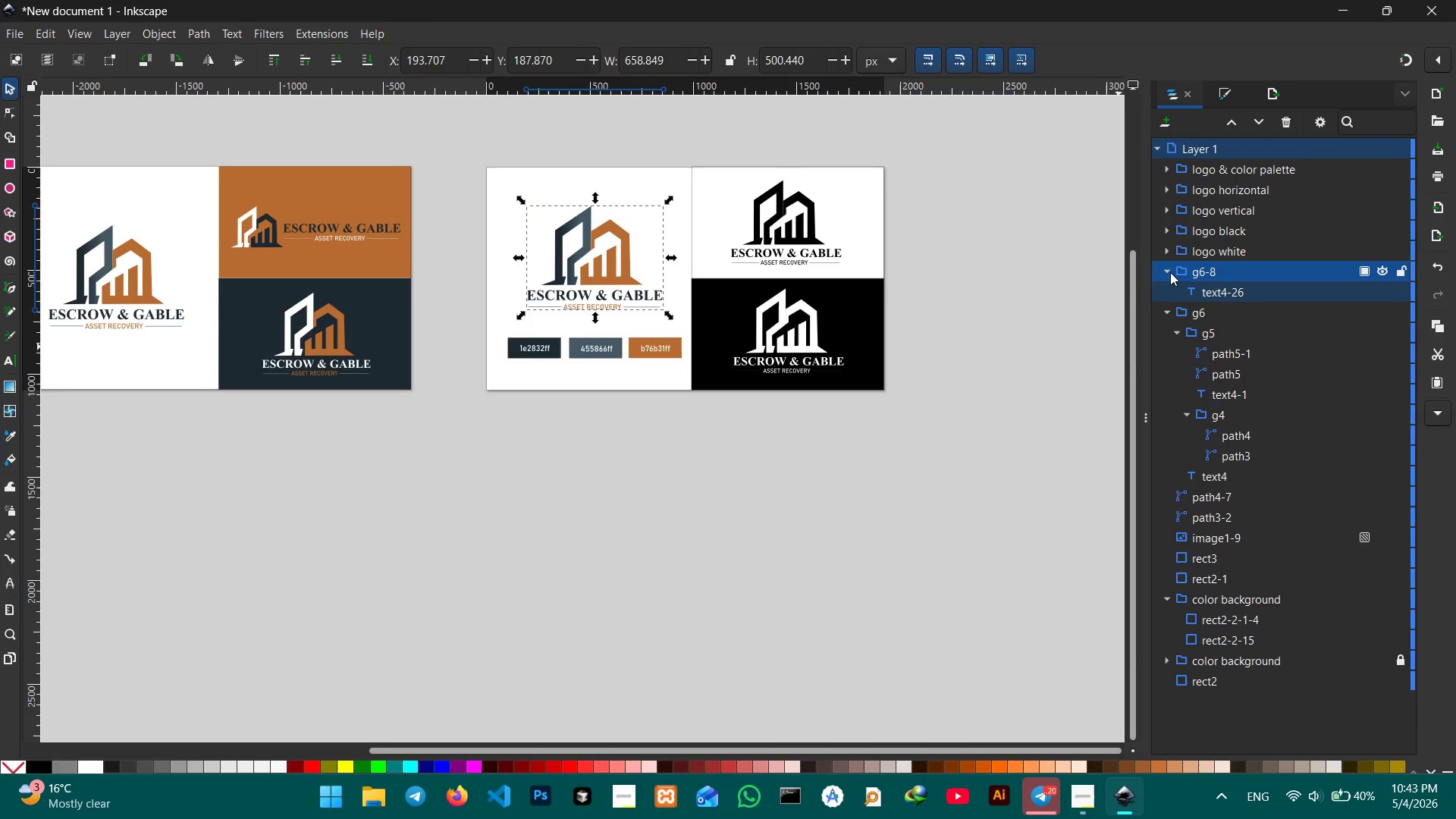 
left_click([1169, 272])
 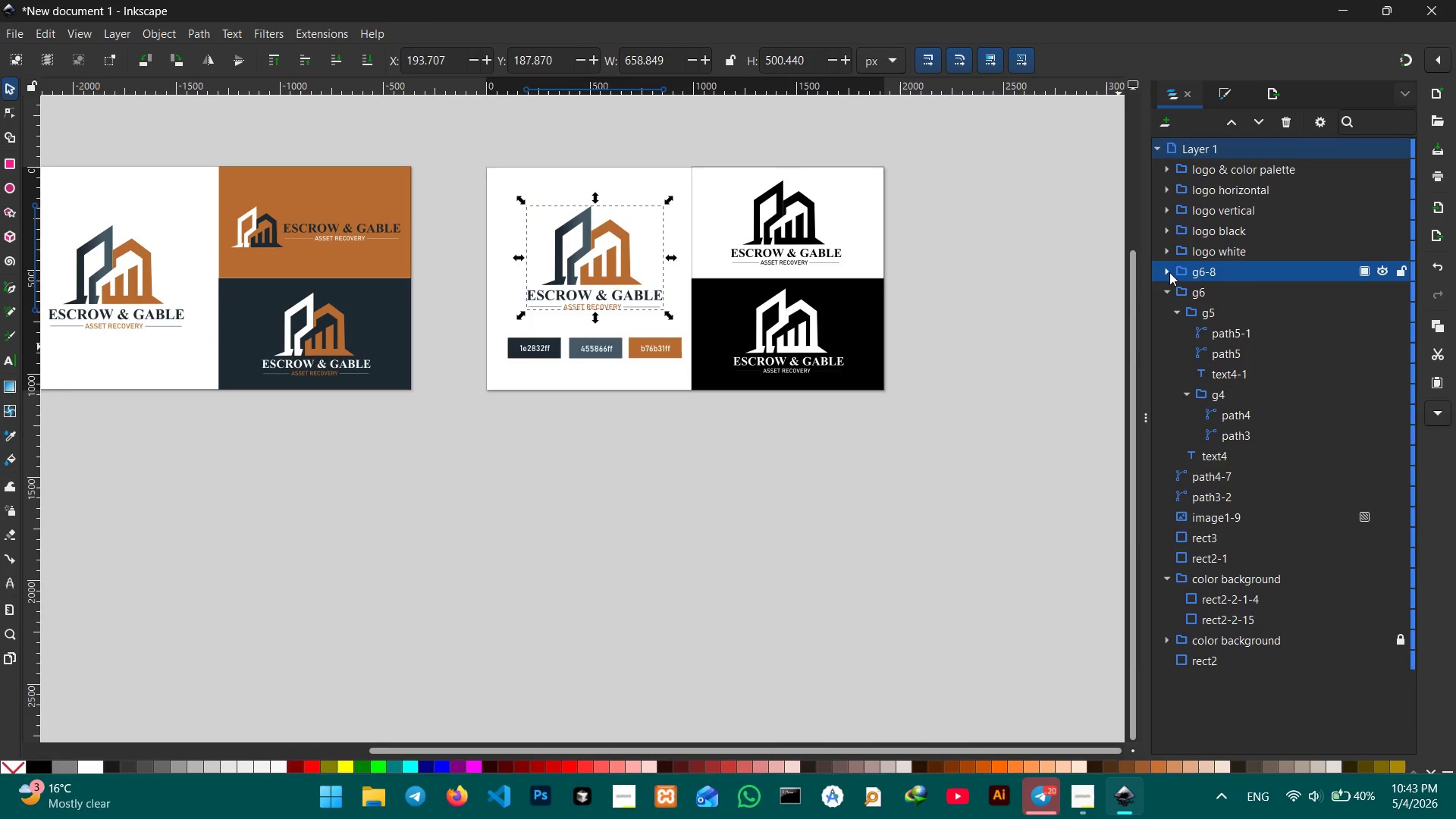 
double_click([1169, 272])
 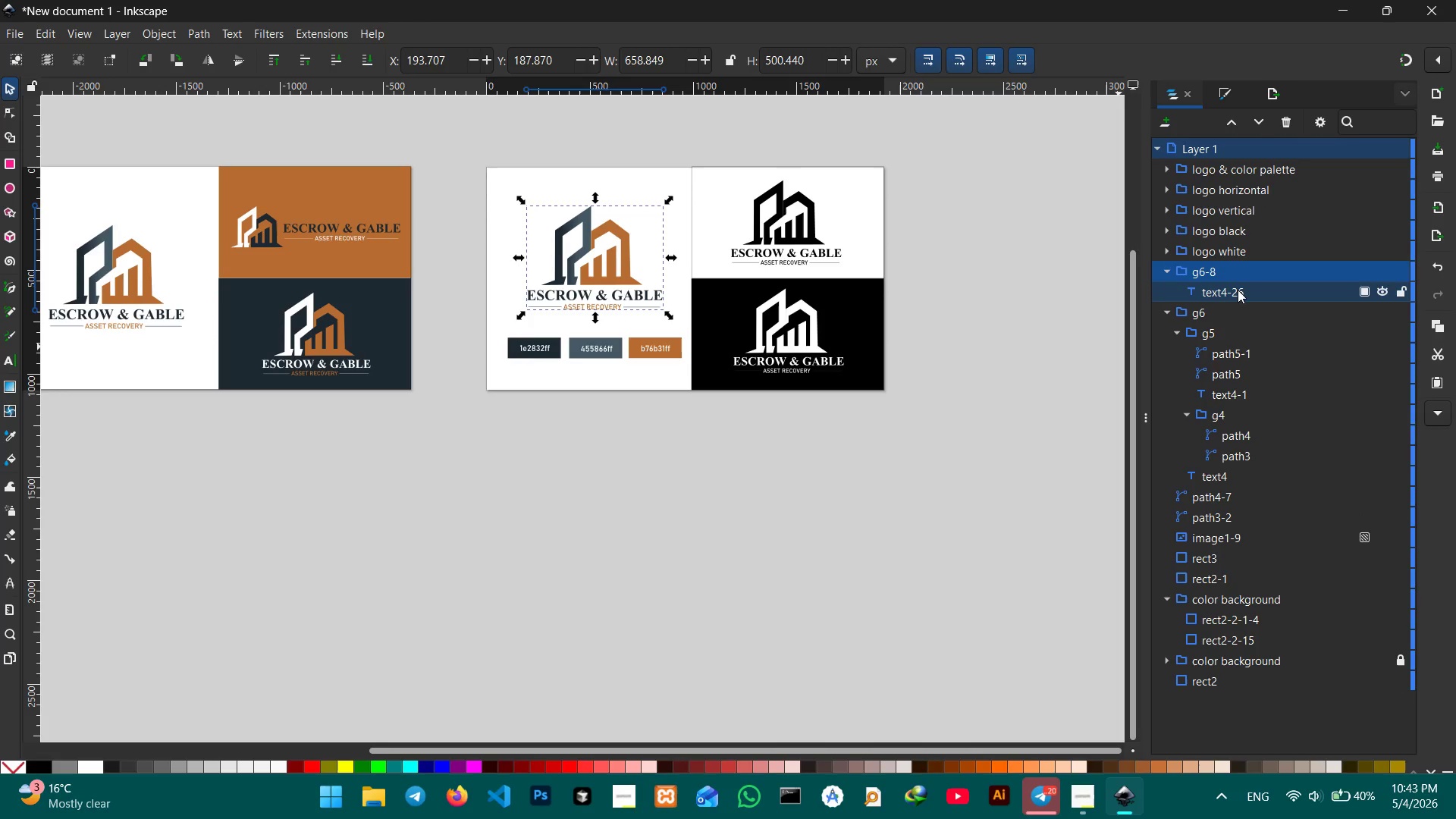 
left_click([1235, 291])
 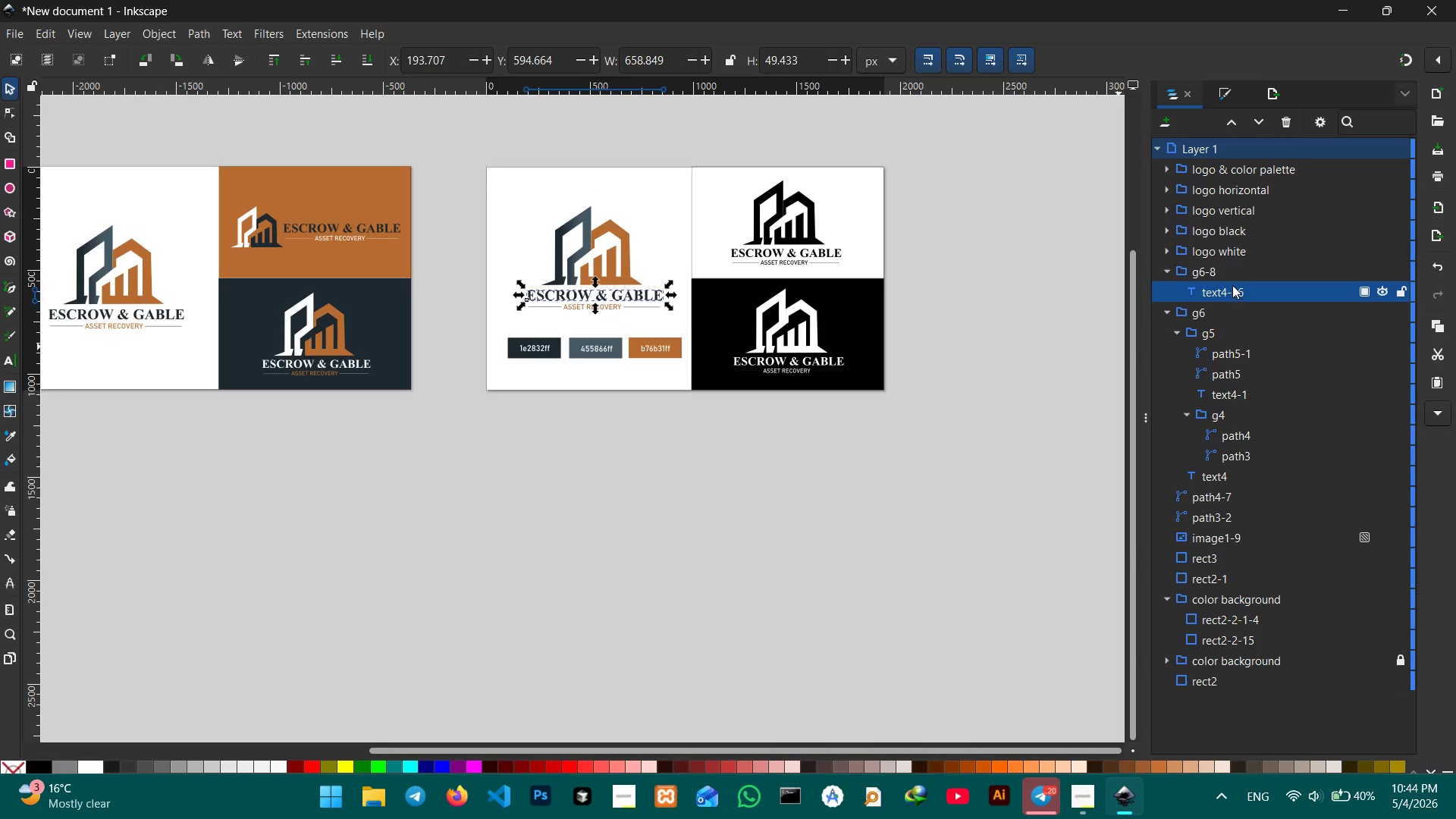 
left_click([1232, 279])
 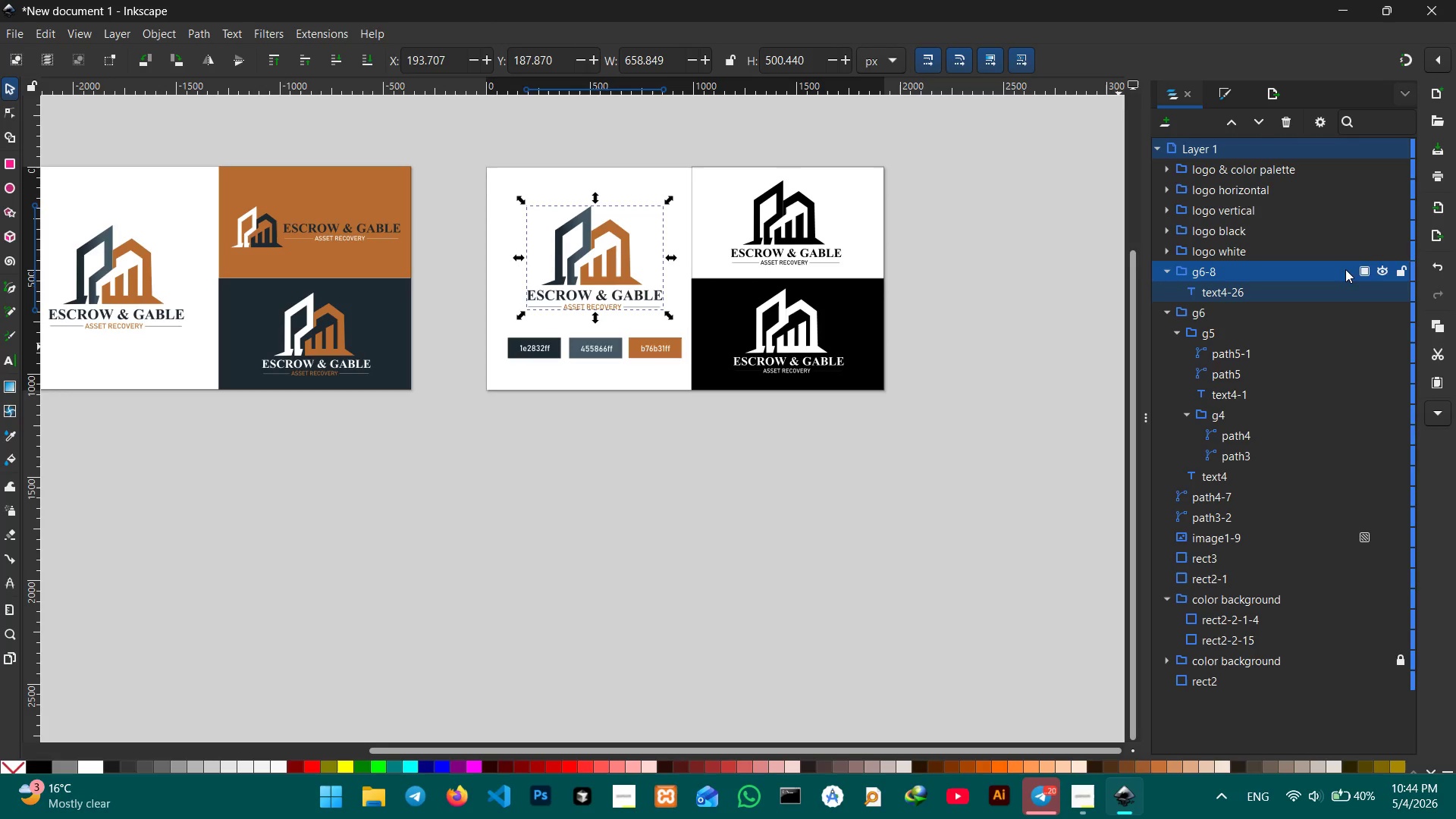 
left_click([1388, 270])
 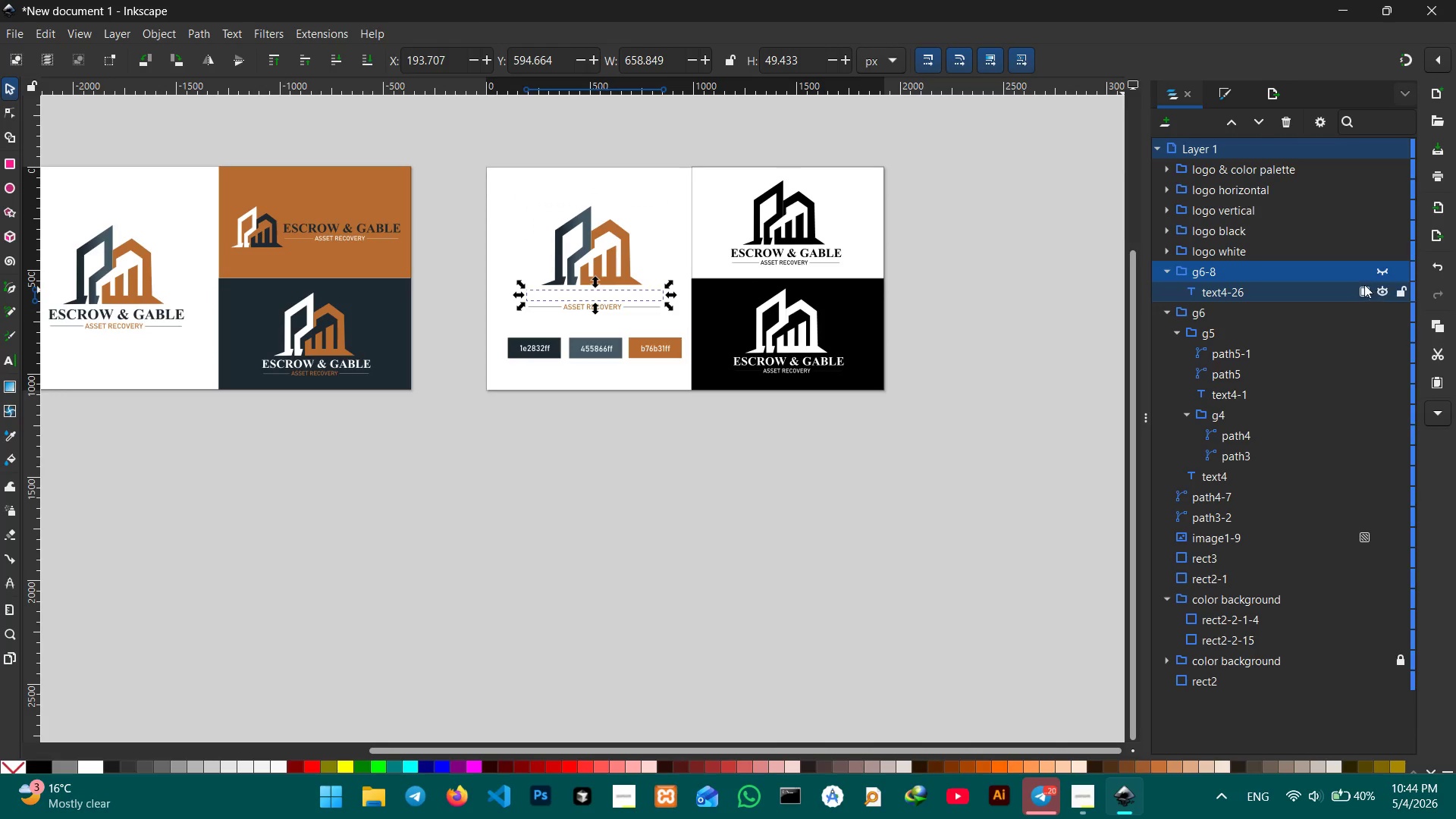 
left_click([1383, 272])
 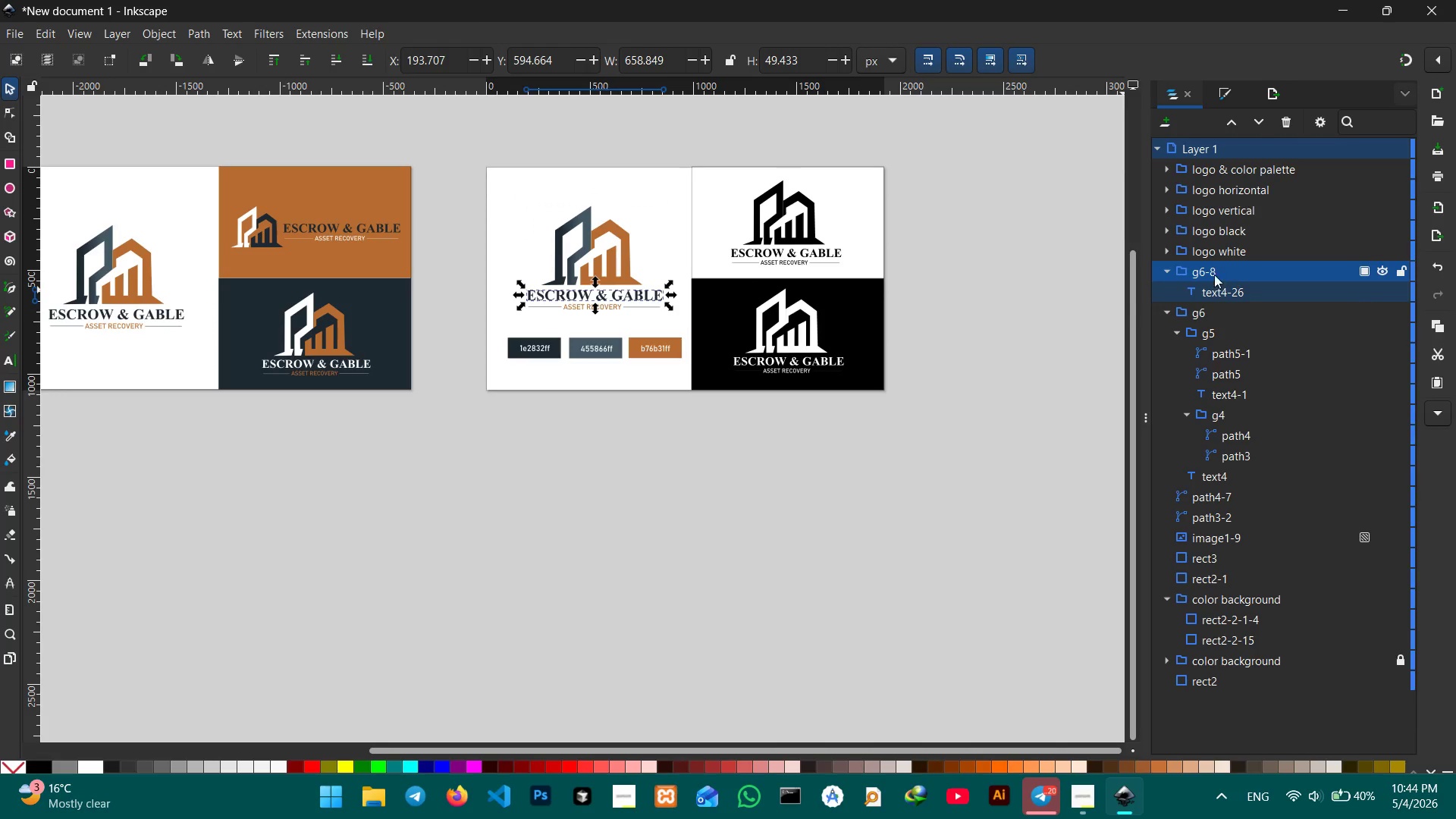 
left_click_drag(start_coordinate=[1211, 275], to_coordinate=[1231, 174])
 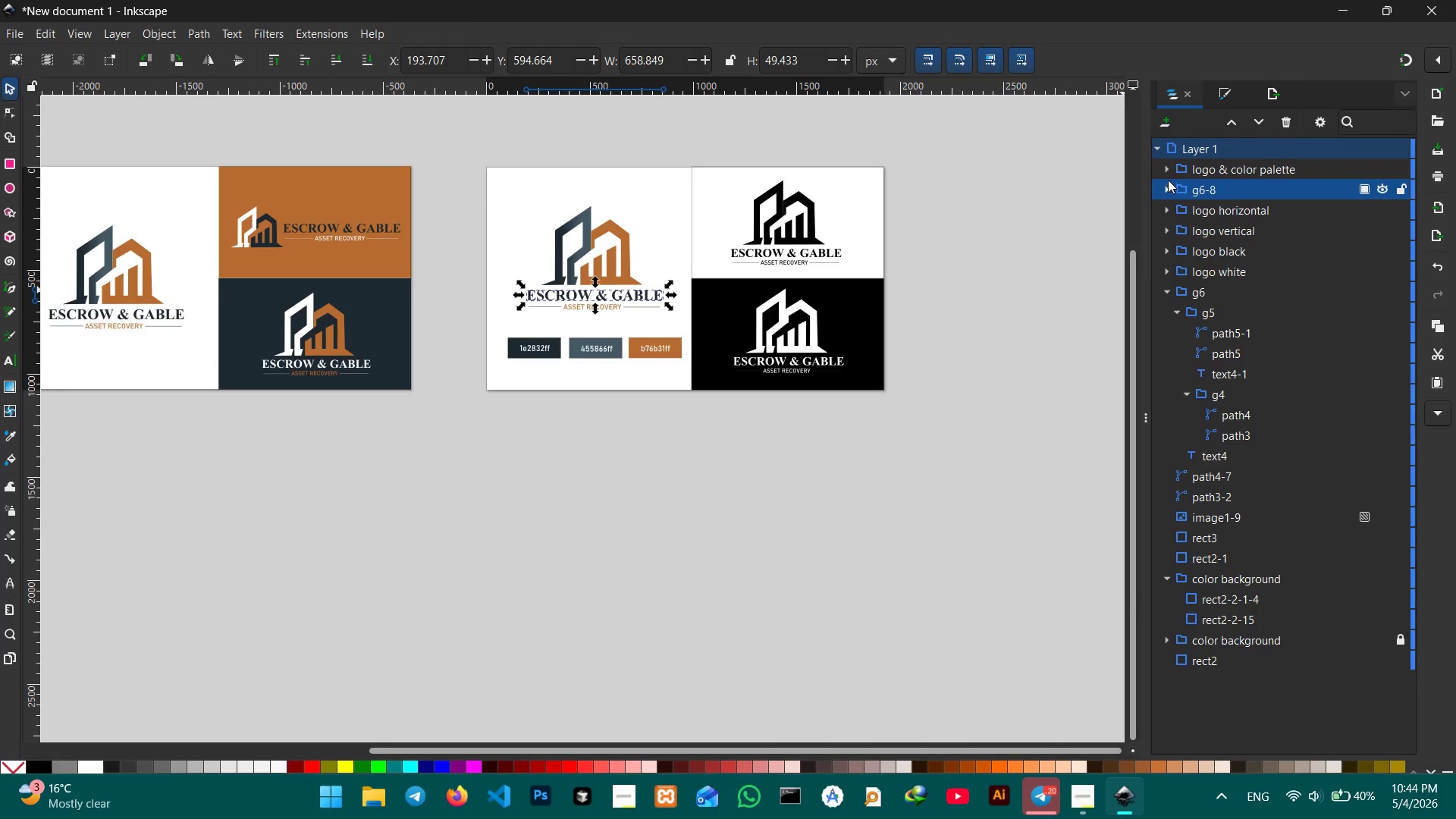 
left_click([1168, 172])
 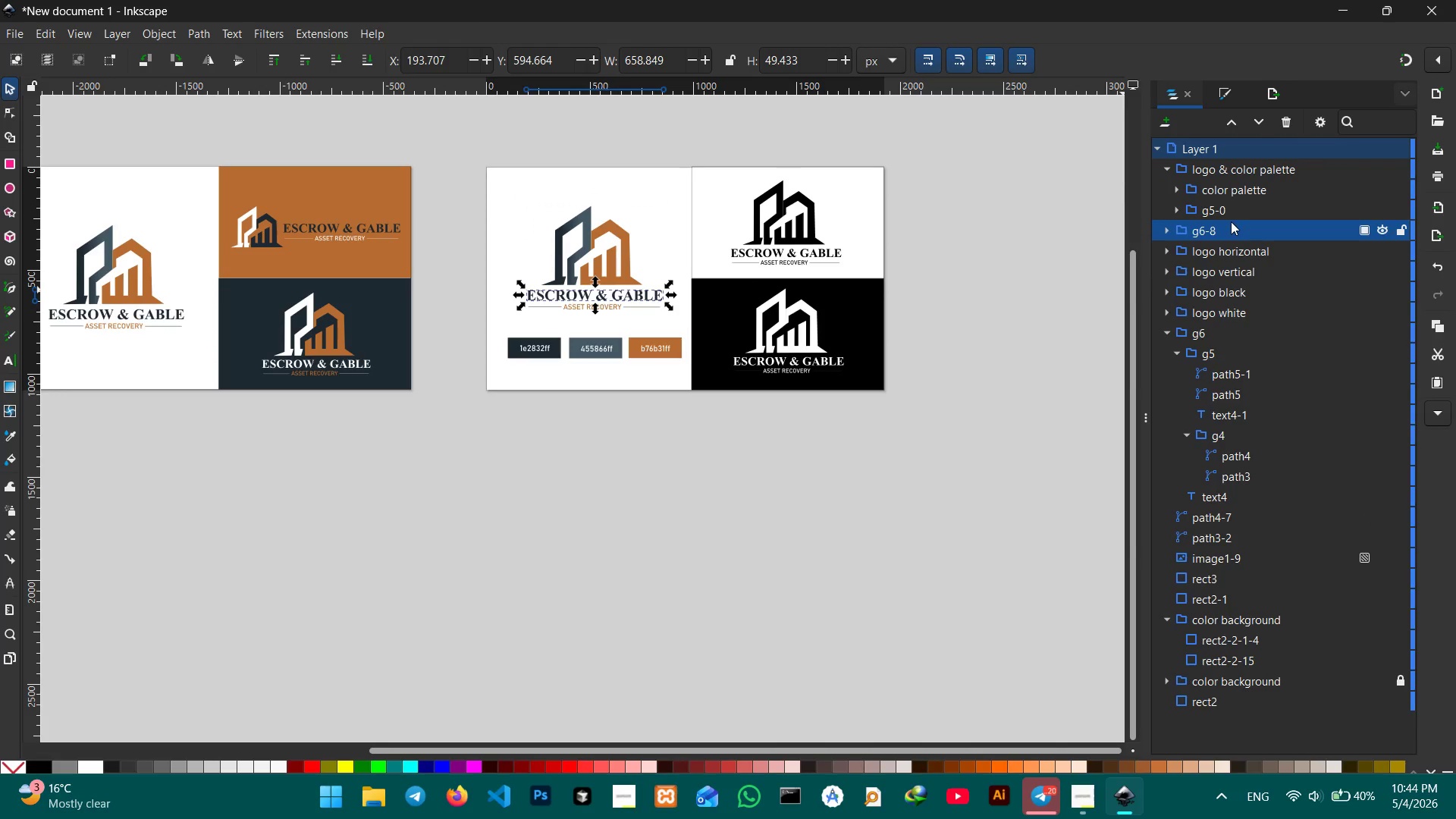 
left_click_drag(start_coordinate=[1229, 229], to_coordinate=[1248, 196])
 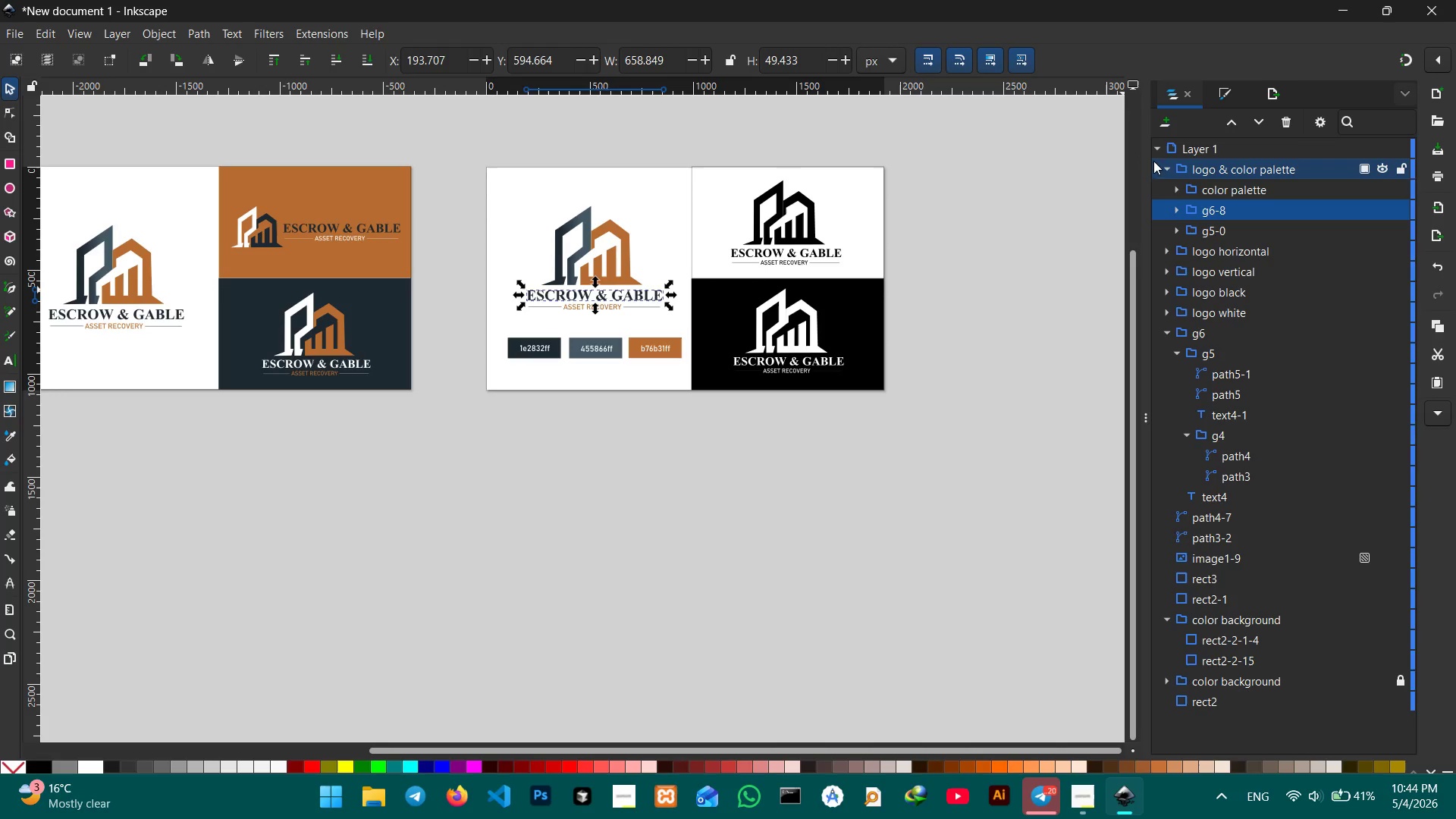 
left_click([1167, 171])
 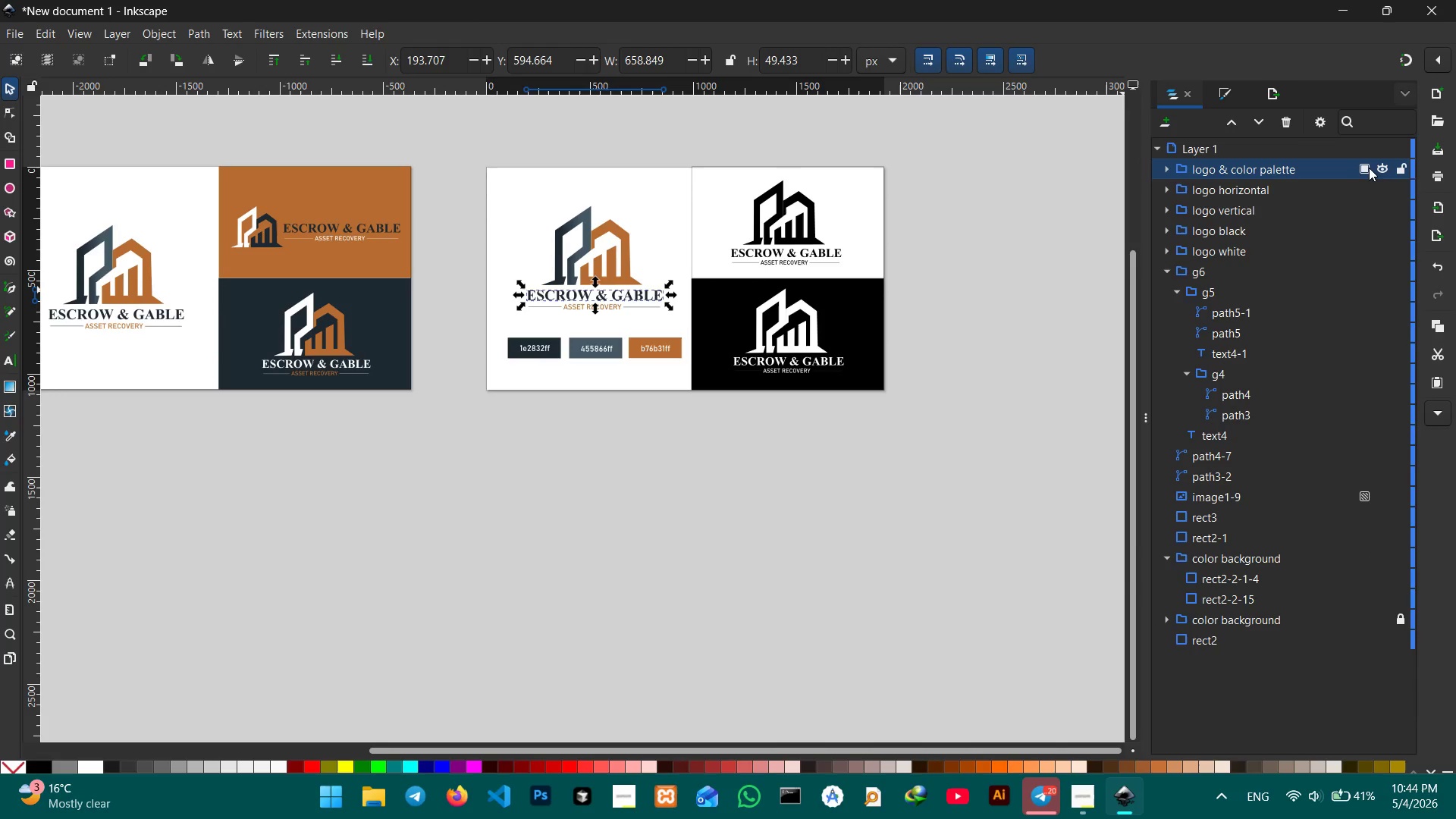 
left_click([1385, 169])
 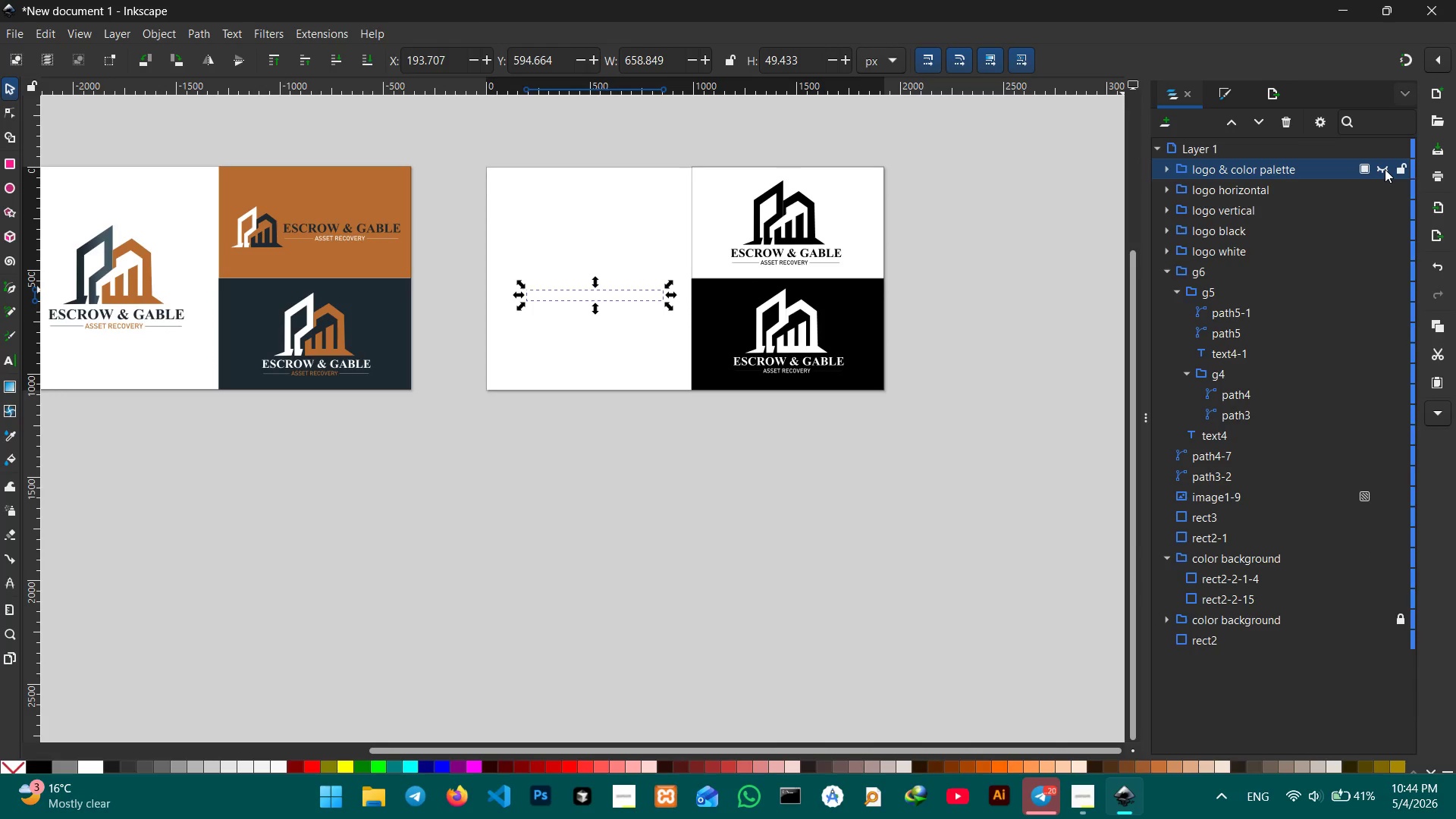 
left_click([1385, 169])
 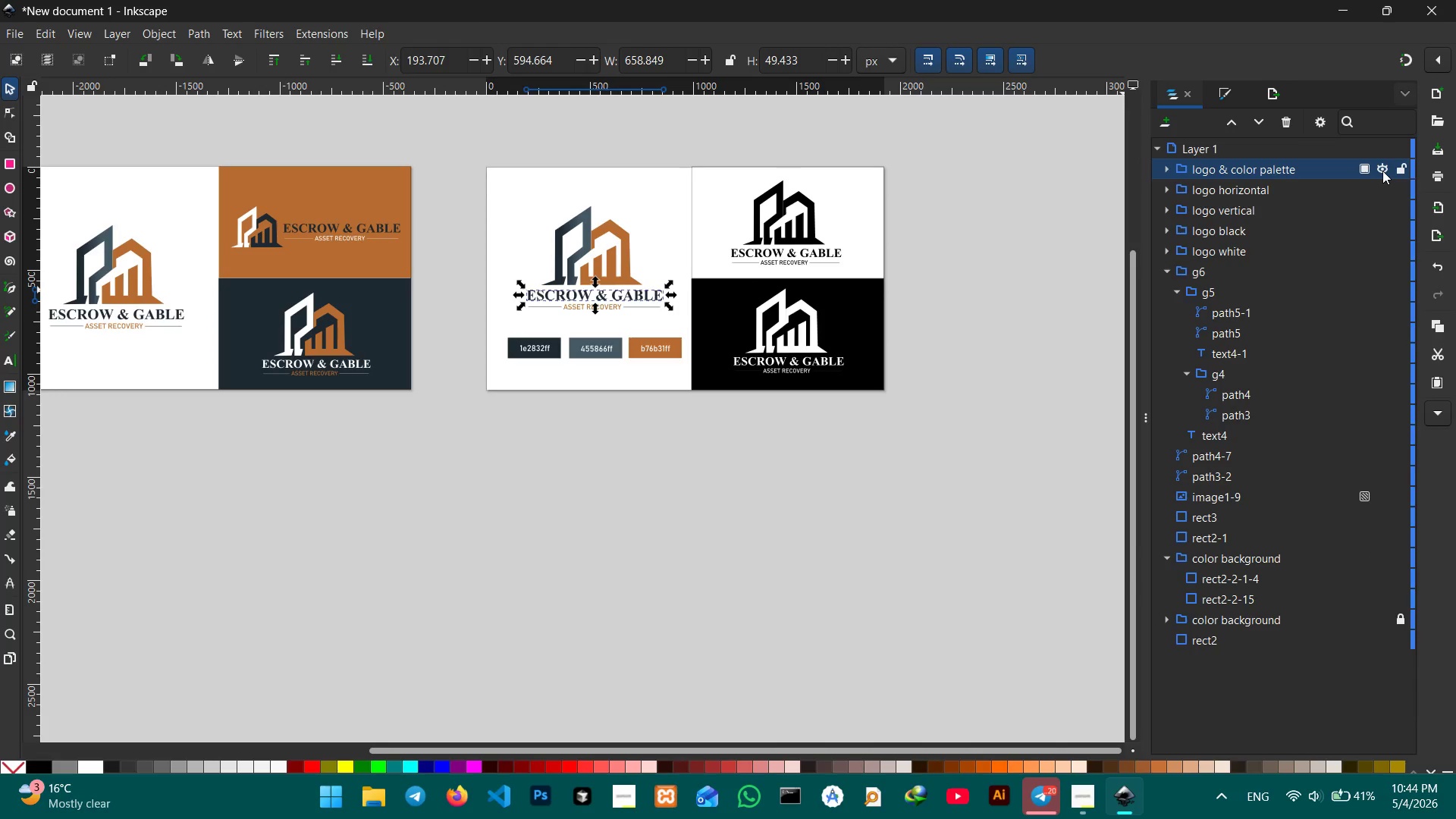 
left_click([1382, 171])
 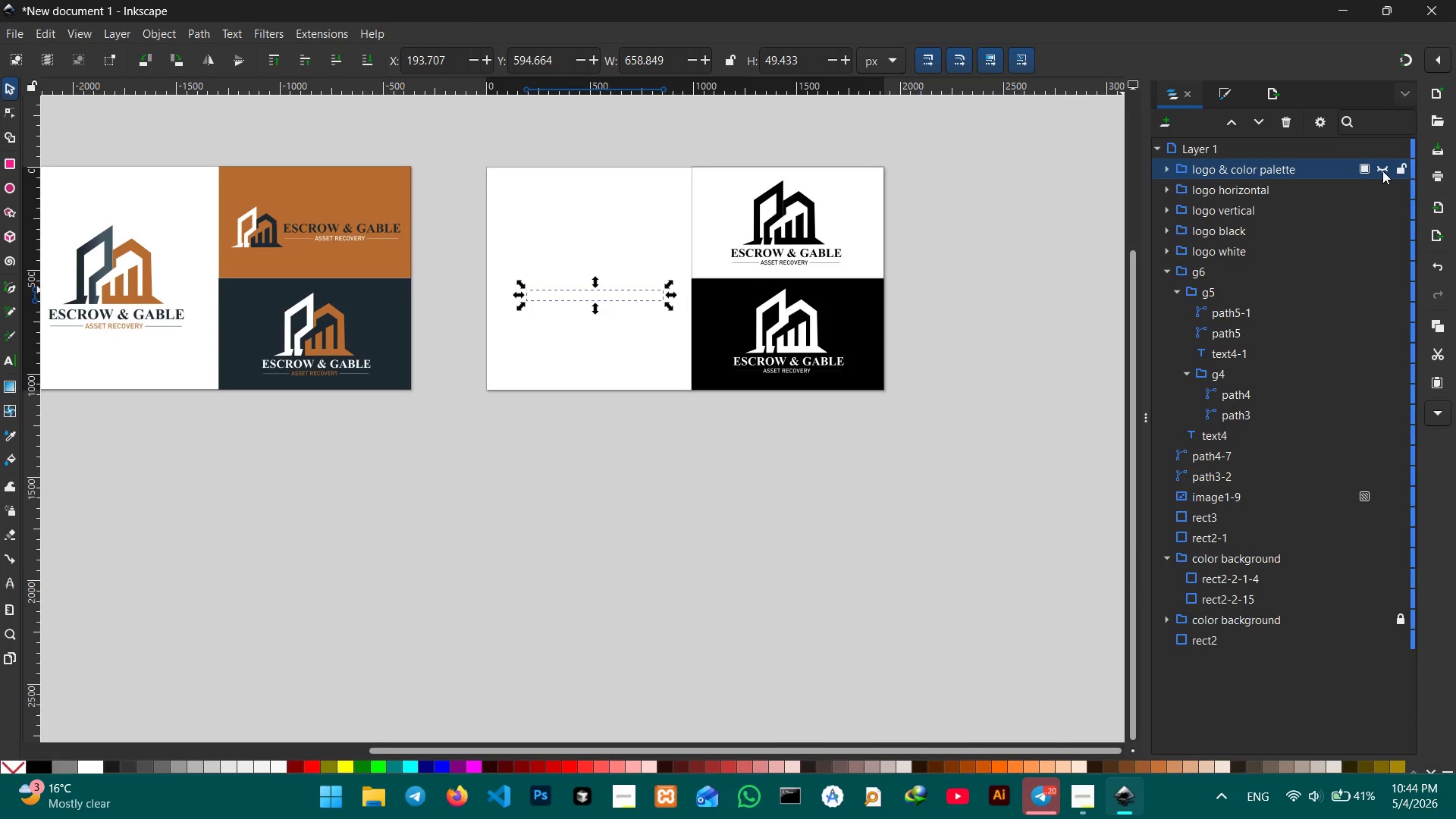 
left_click([1382, 171])
 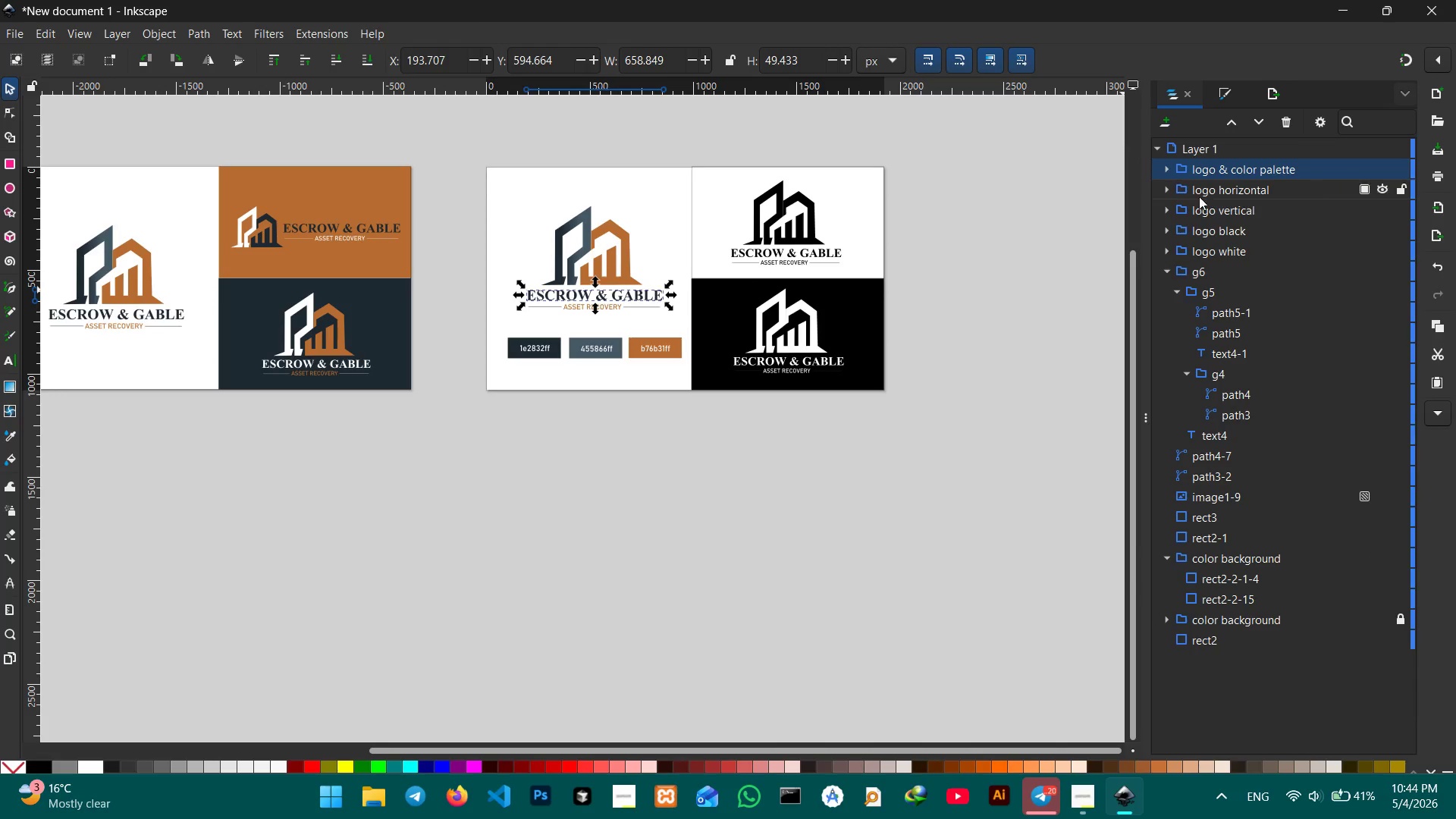 
left_click([1017, 258])
 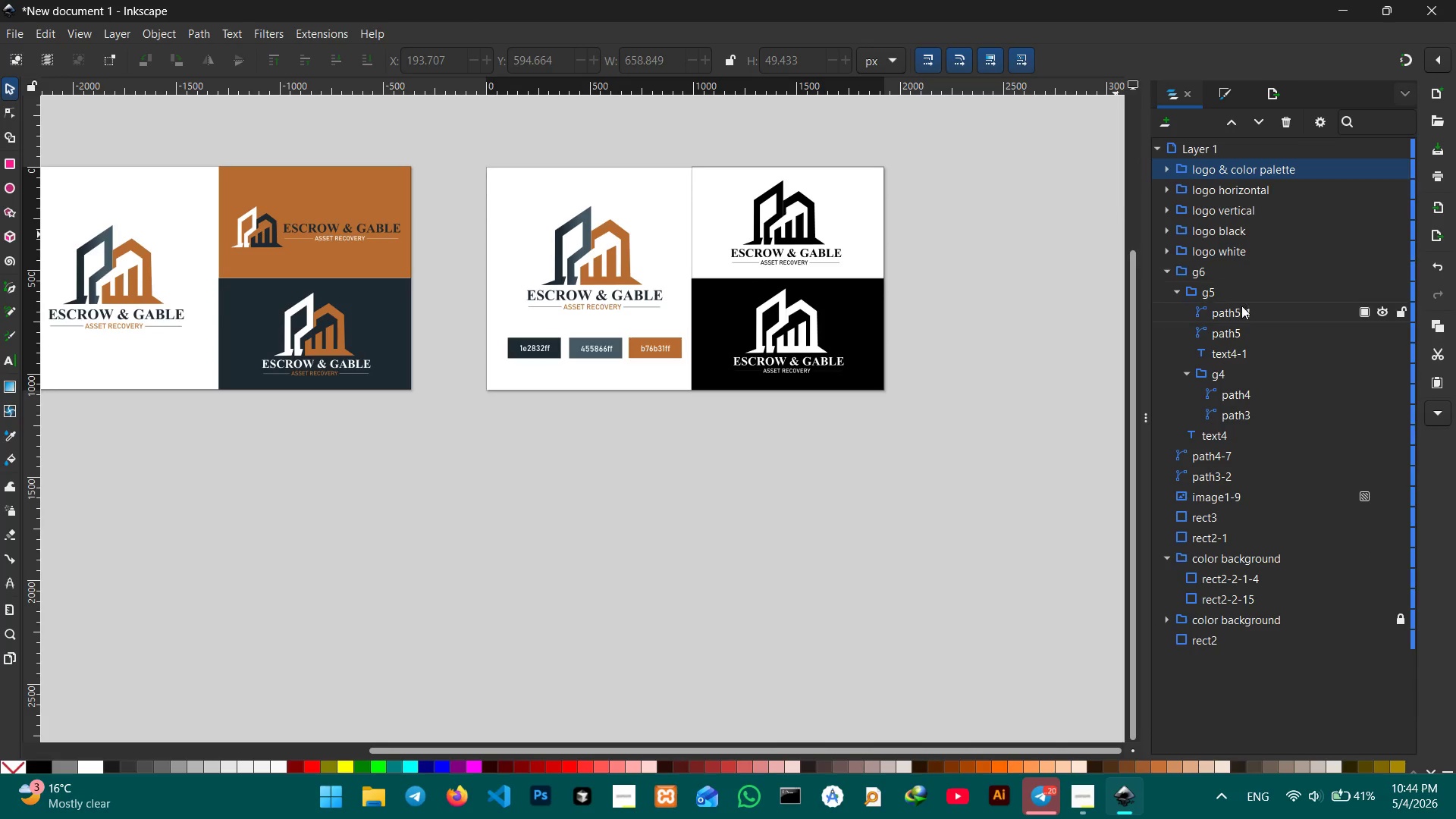 
left_click([1226, 268])
 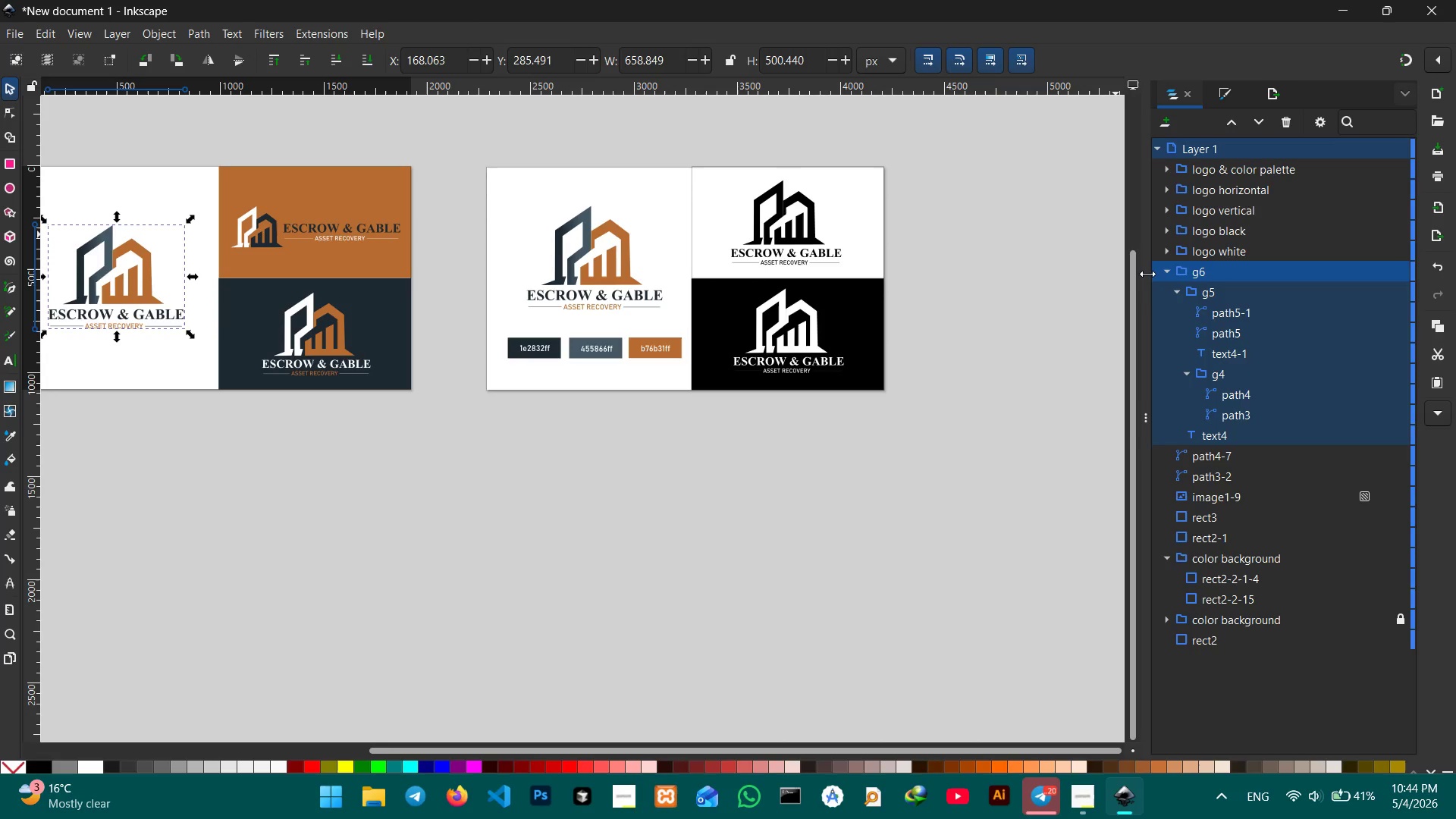 
left_click([1165, 268])
 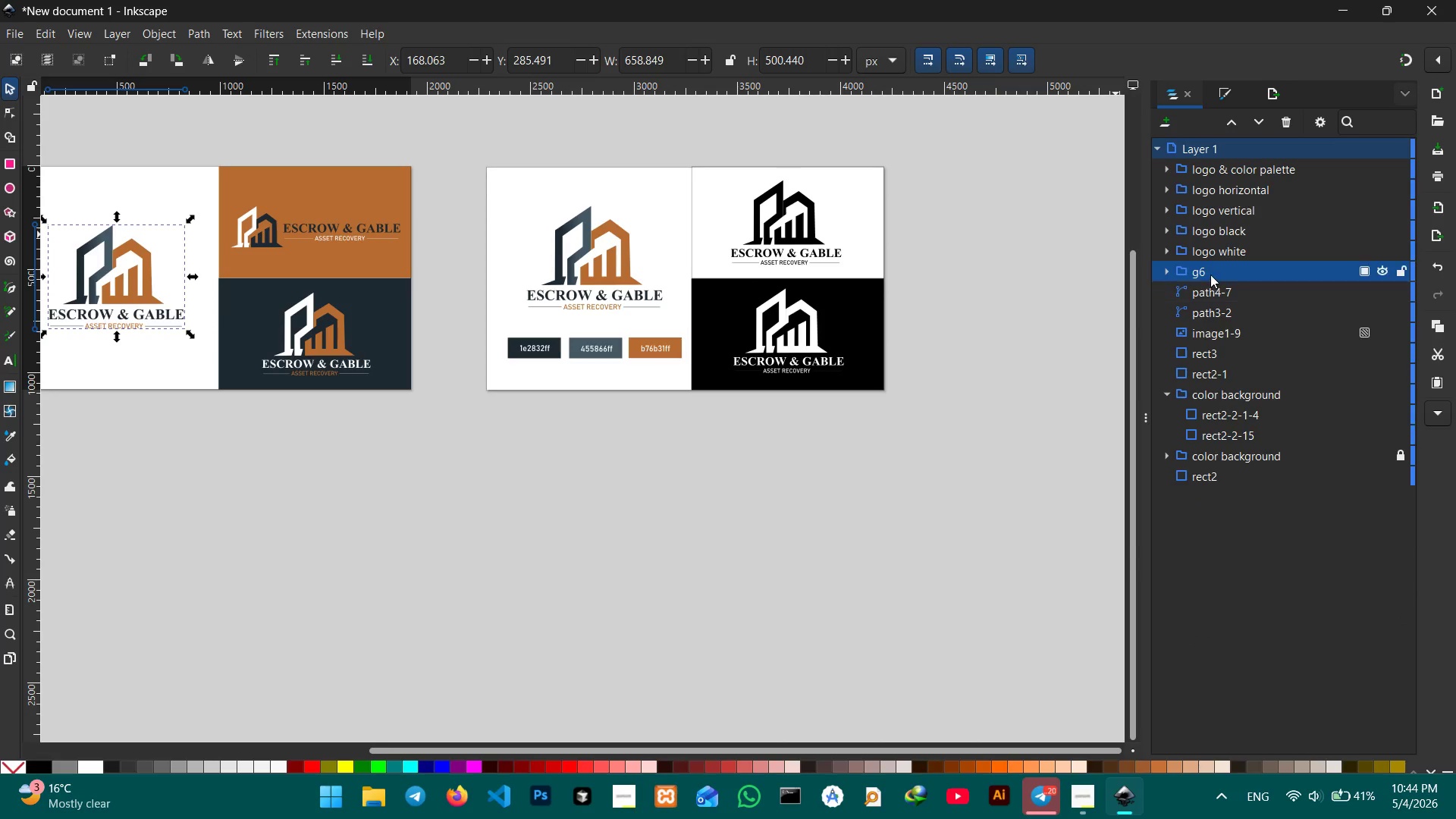 
double_click([1210, 275])
 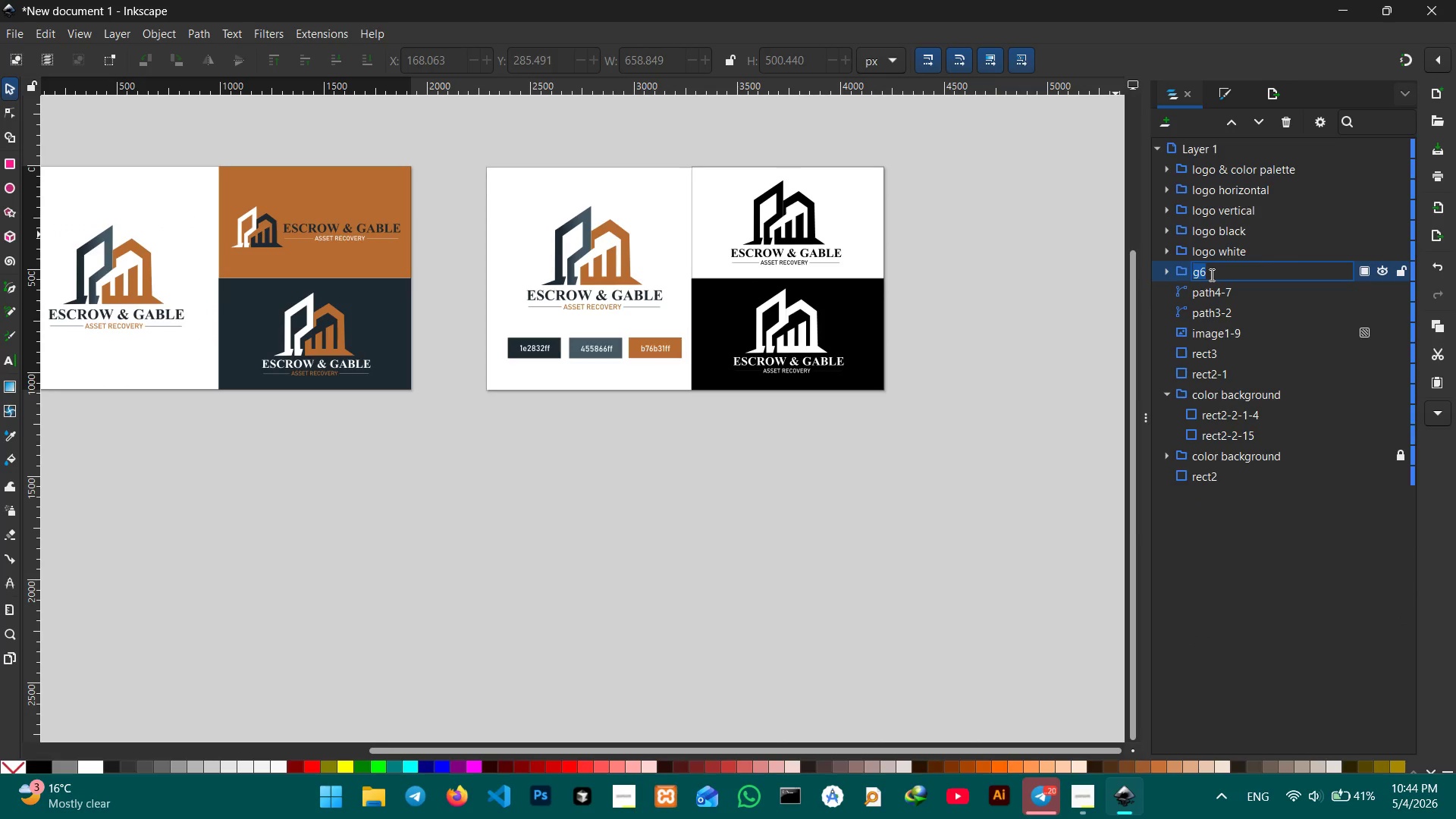 
type(primary logo )
 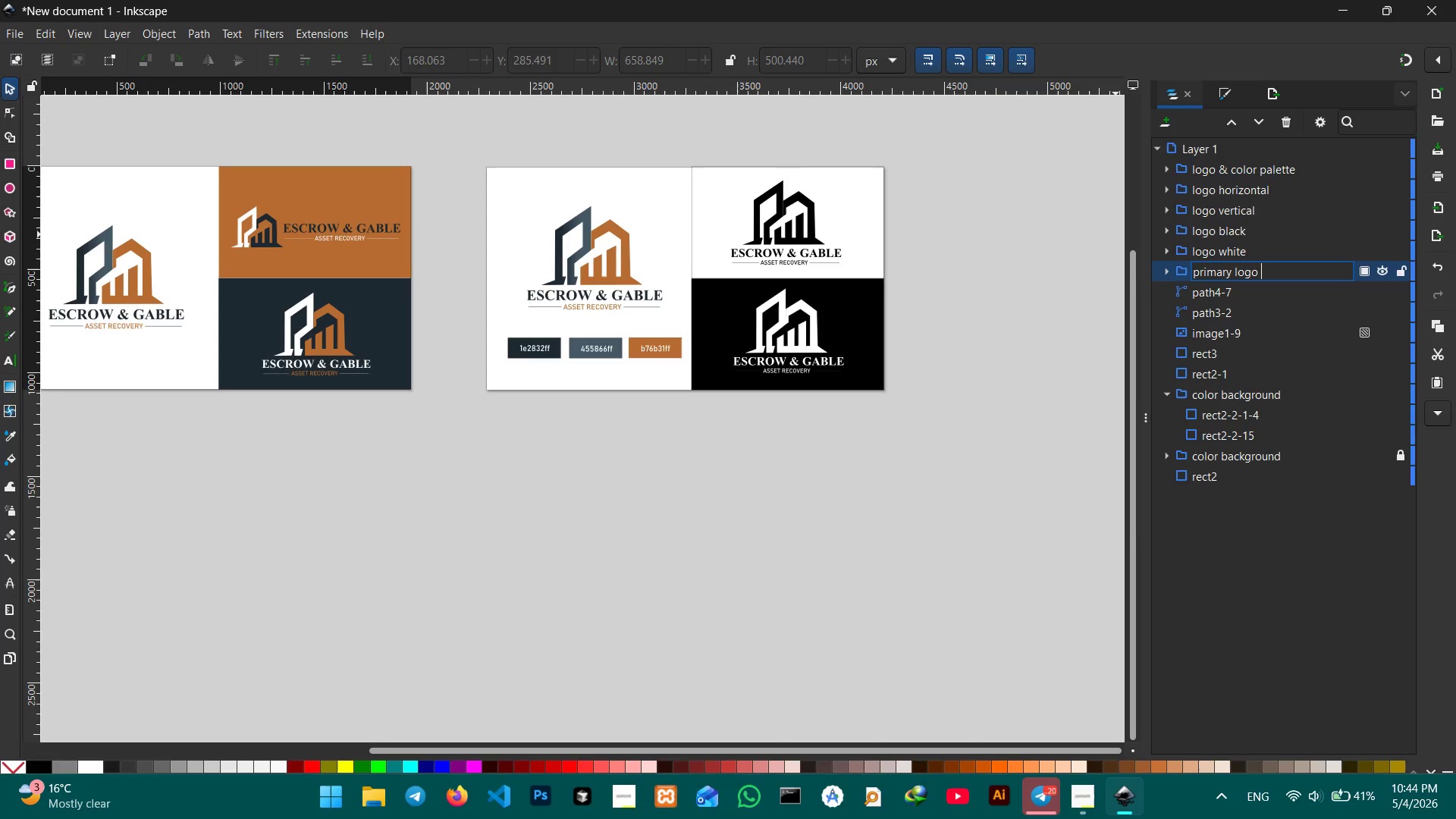 
key(Enter)
 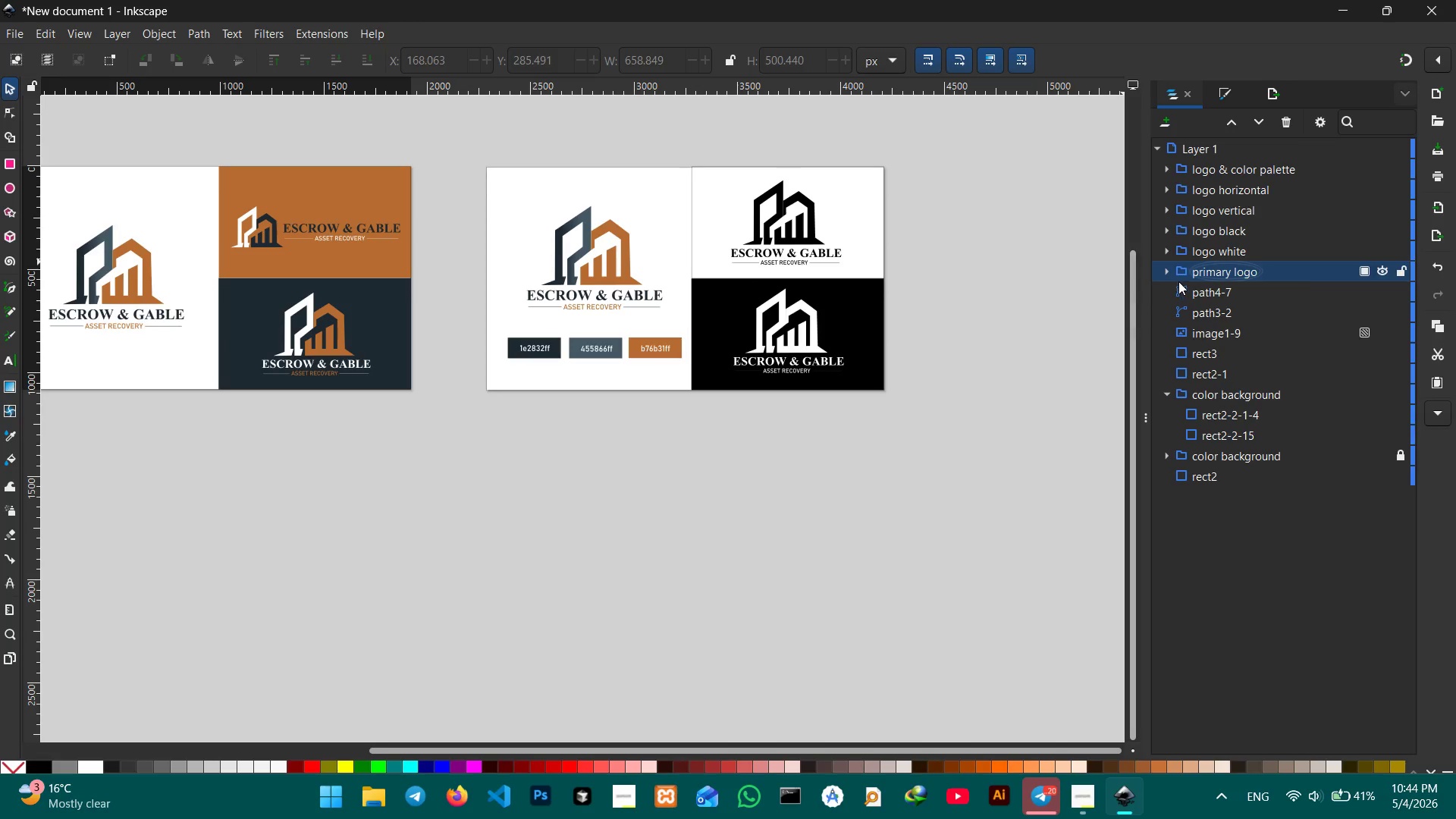 
left_click([1193, 290])
 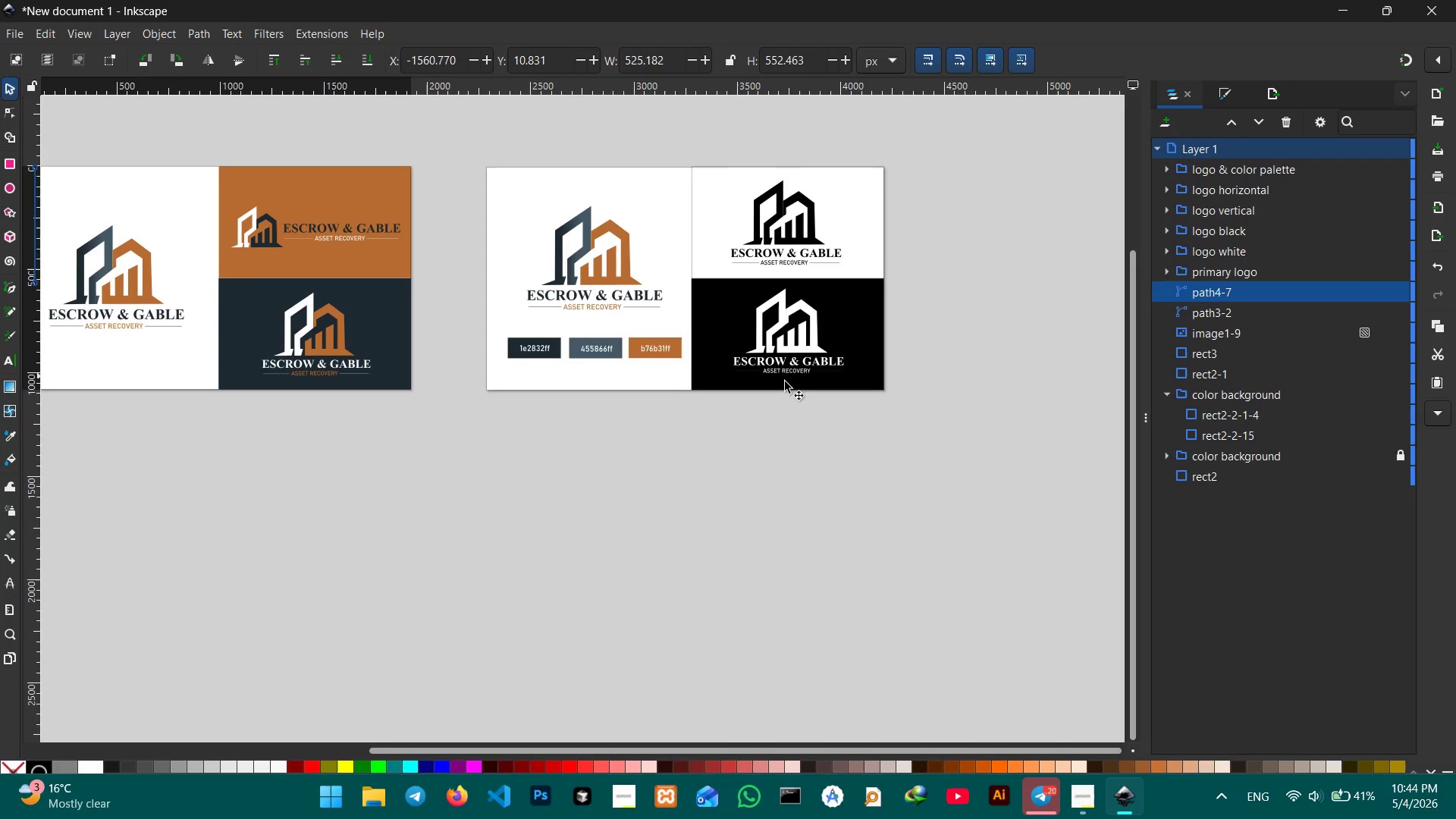 
hold_key(key=Space, duration=0.67)
 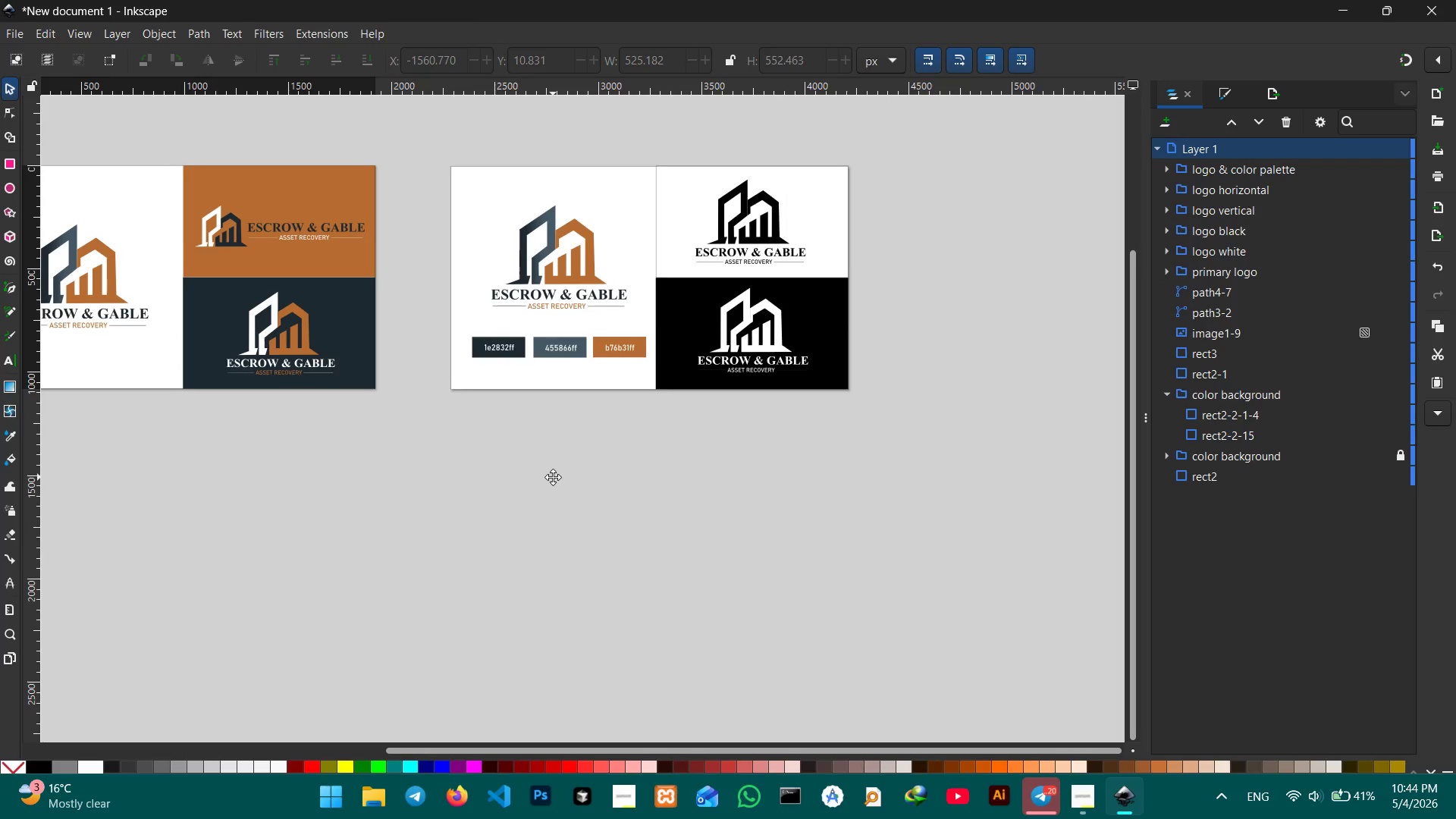 
left_click_drag(start_coordinate=[526, 482], to_coordinate=[608, 478])
 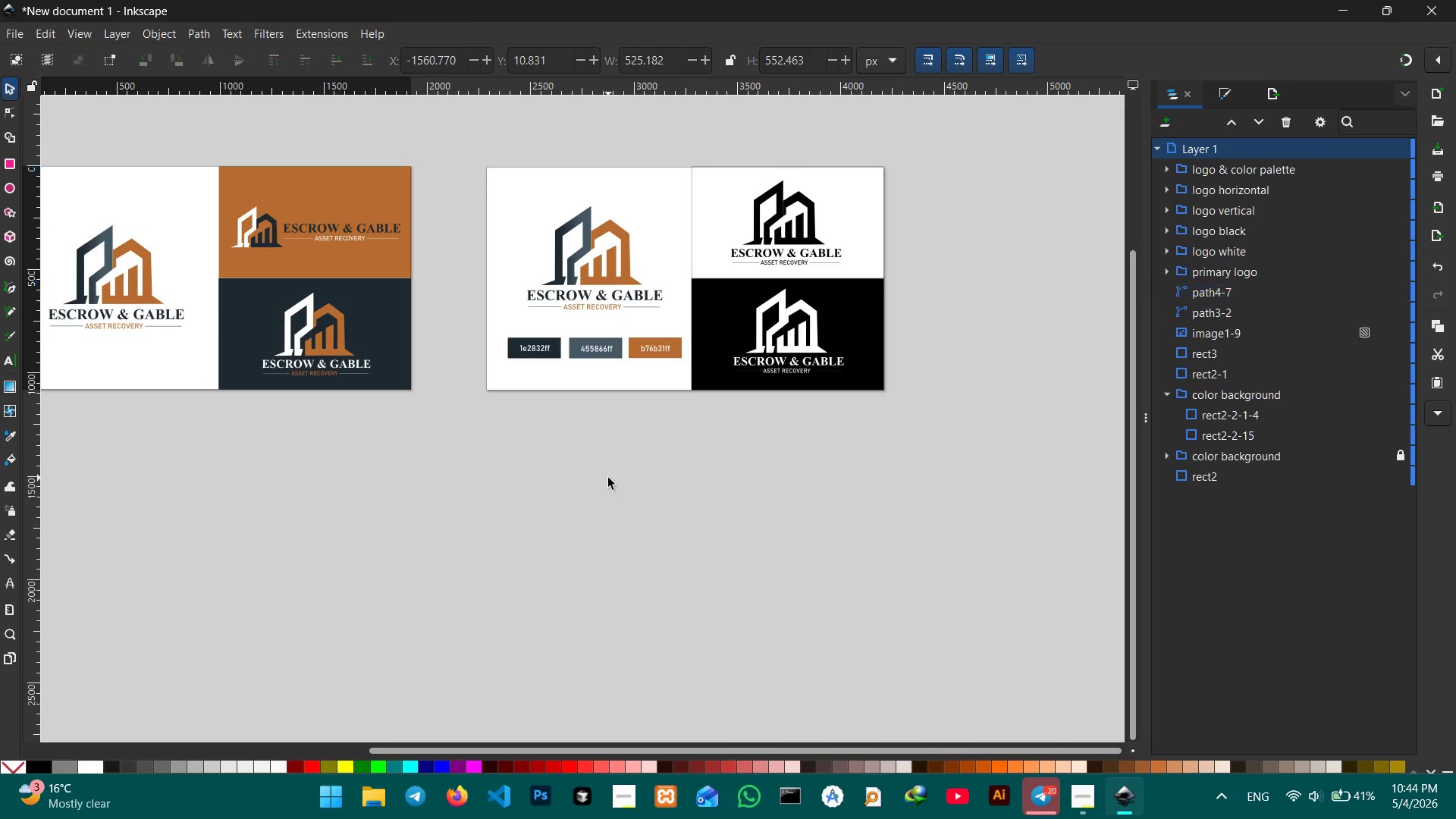 
hold_key(key=Space, duration=1.5)
 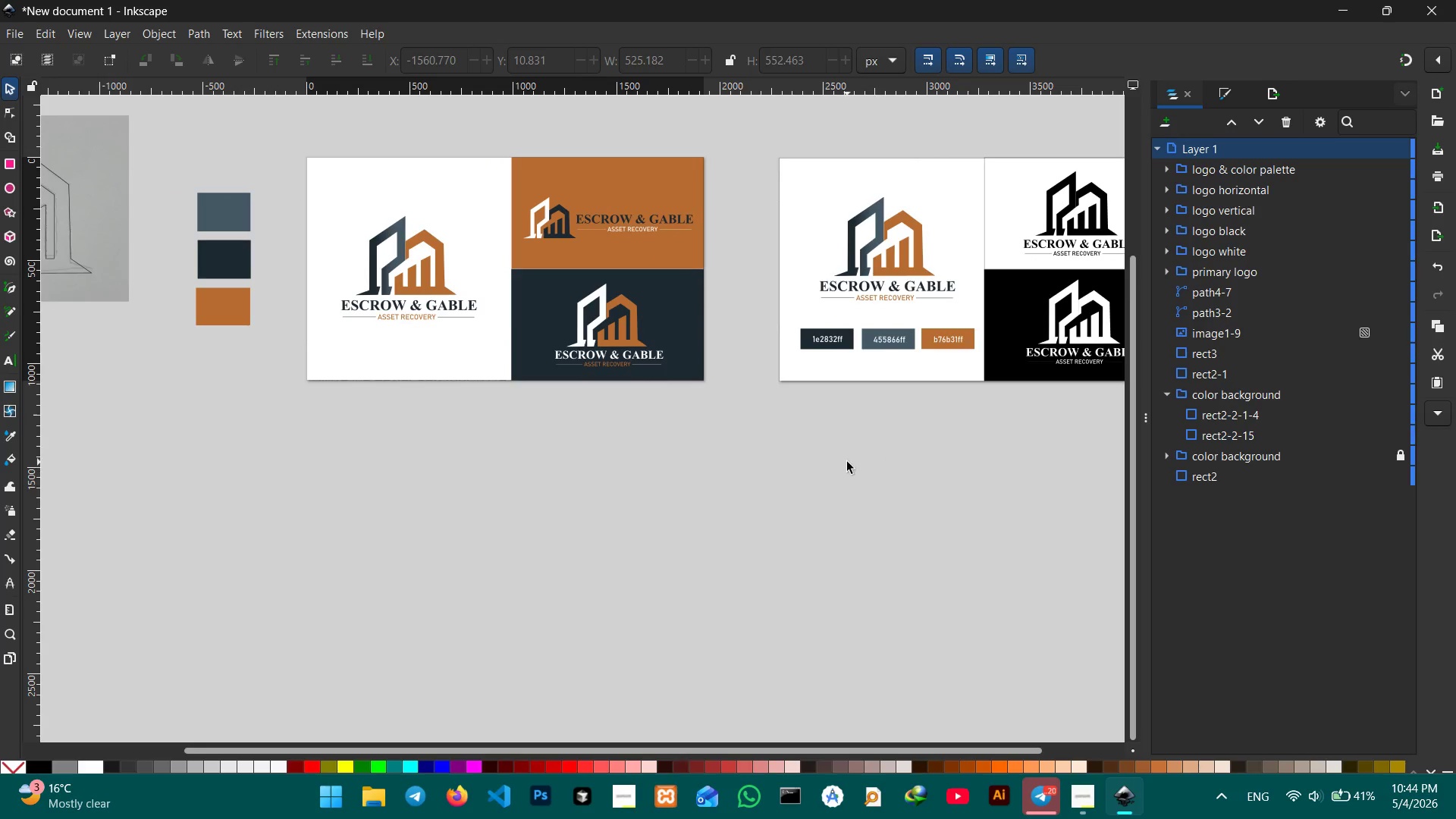 
left_click_drag(start_coordinate=[553, 477], to_coordinate=[881, 469])
 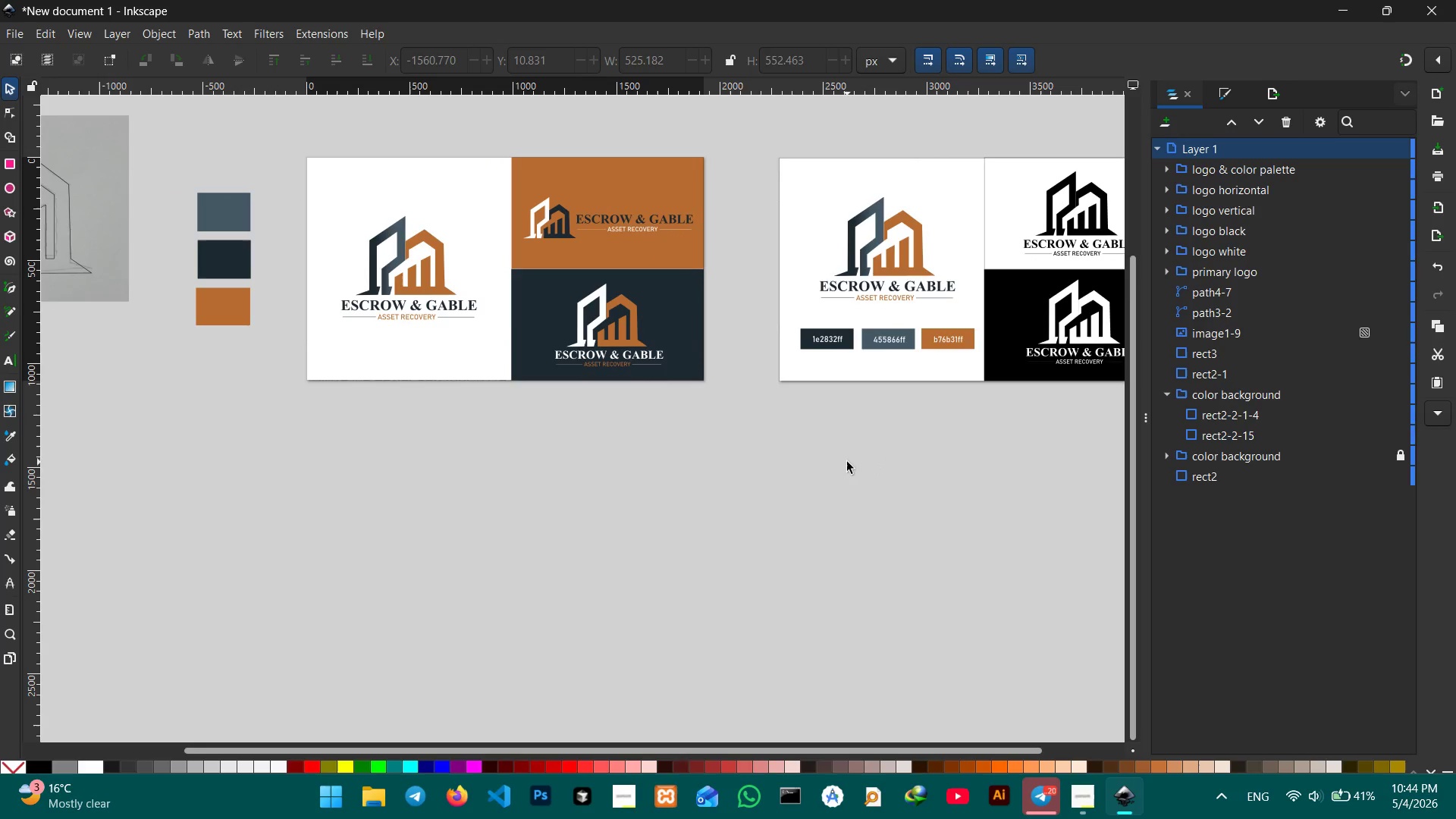 
key(Space)
 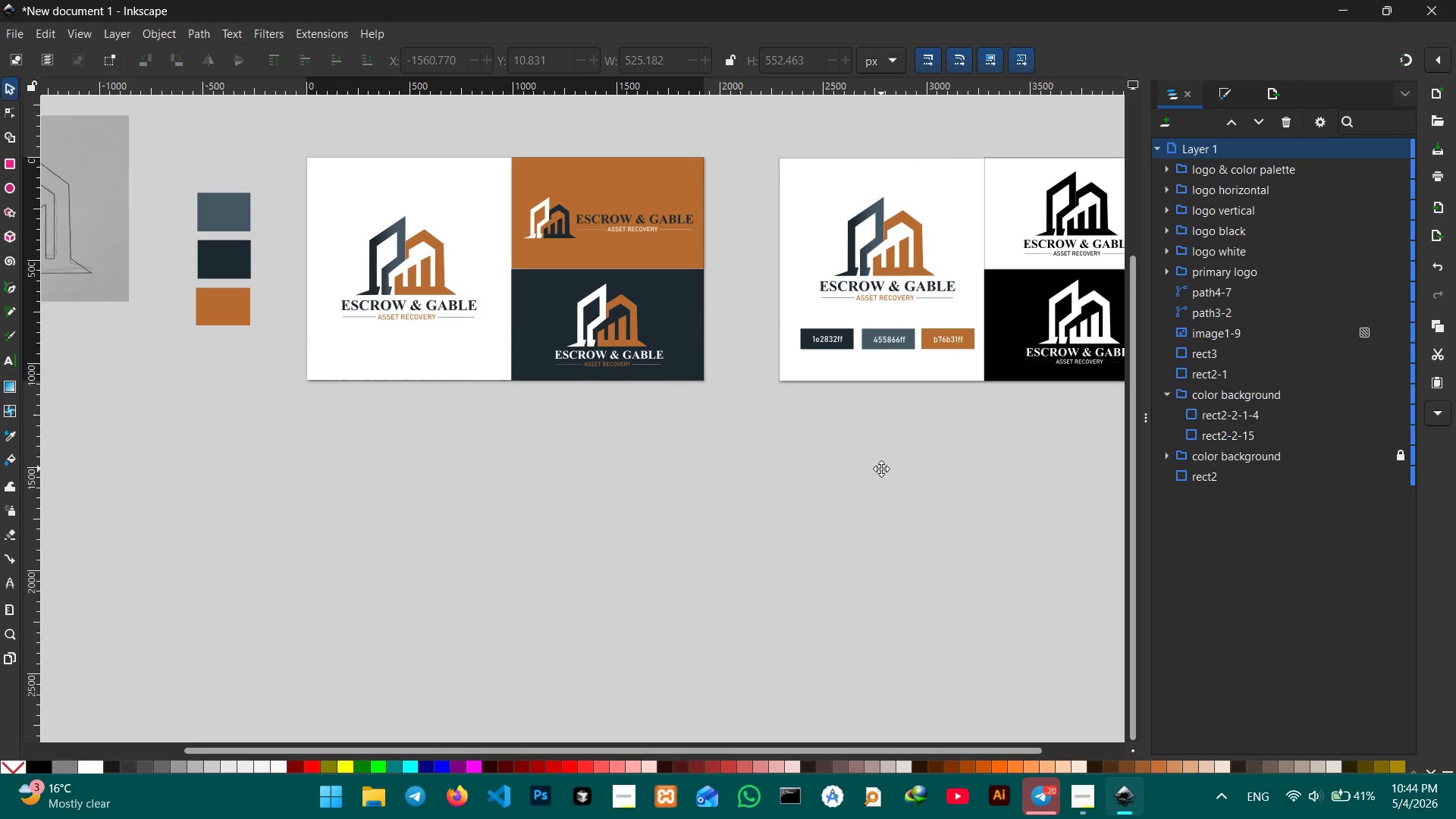 
key(Space)
 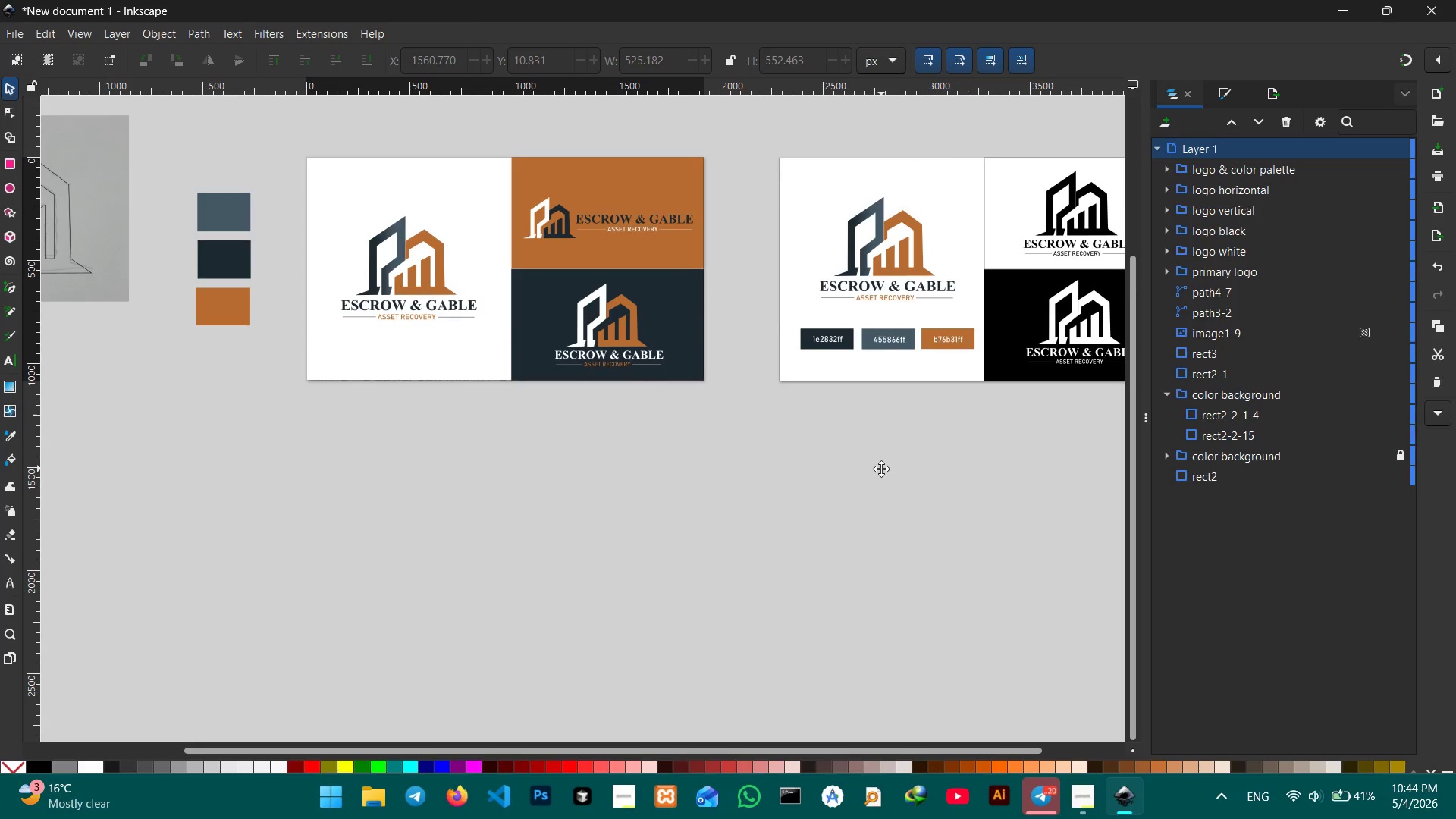 
key(Space)
 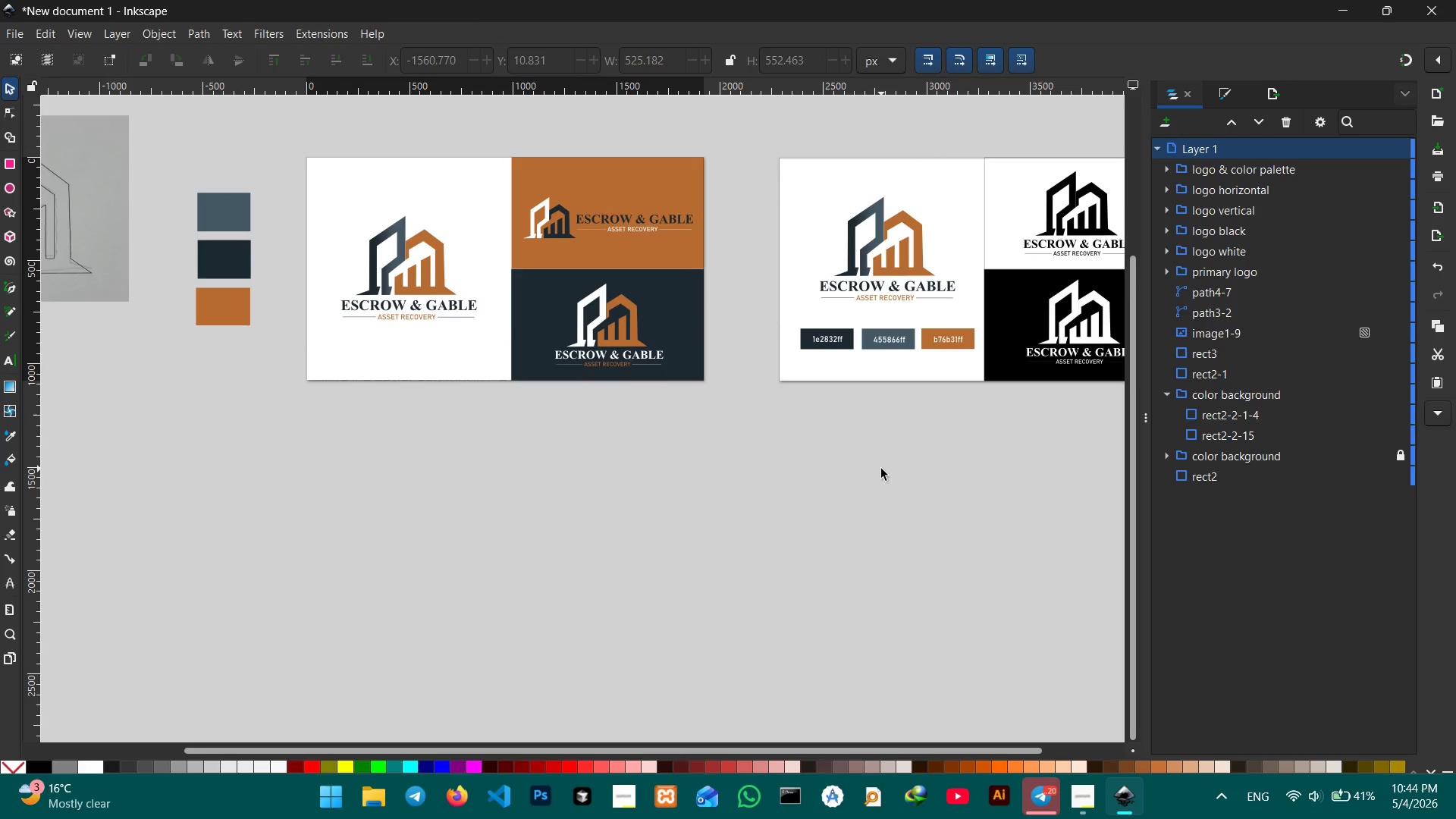 
key(Space)
 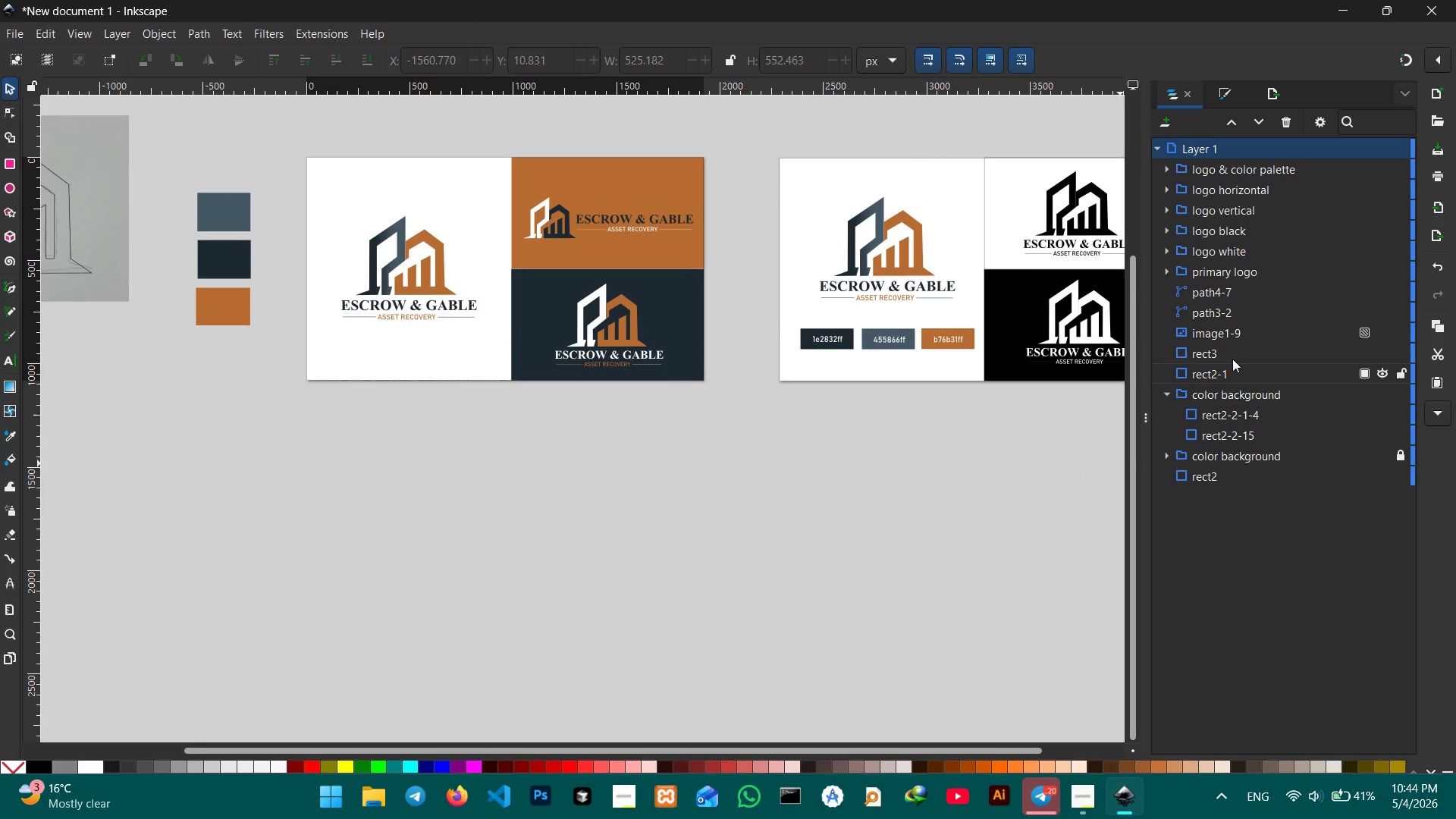 
left_click([1217, 294])
 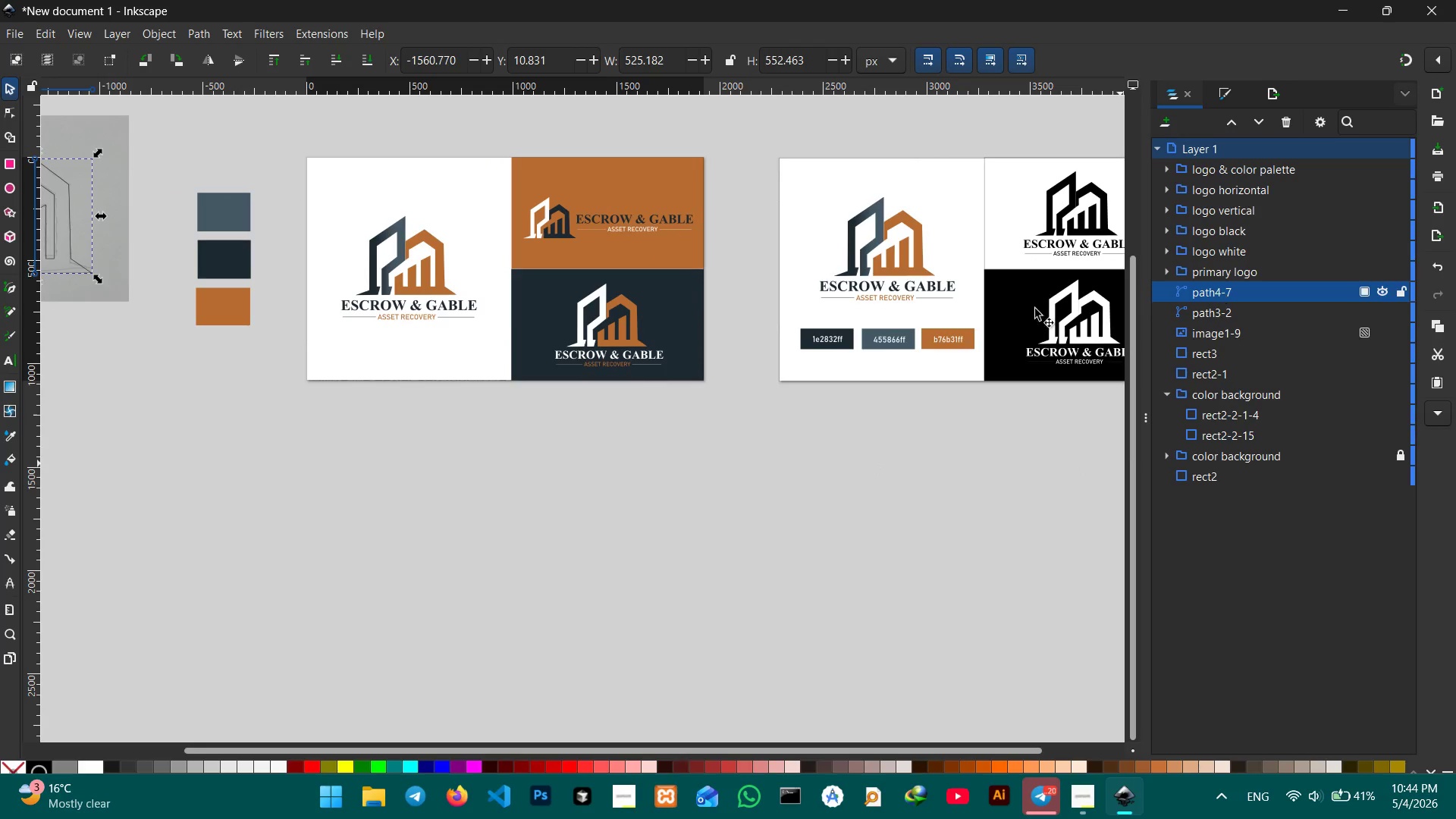 
hold_key(key=Space, duration=0.66)
 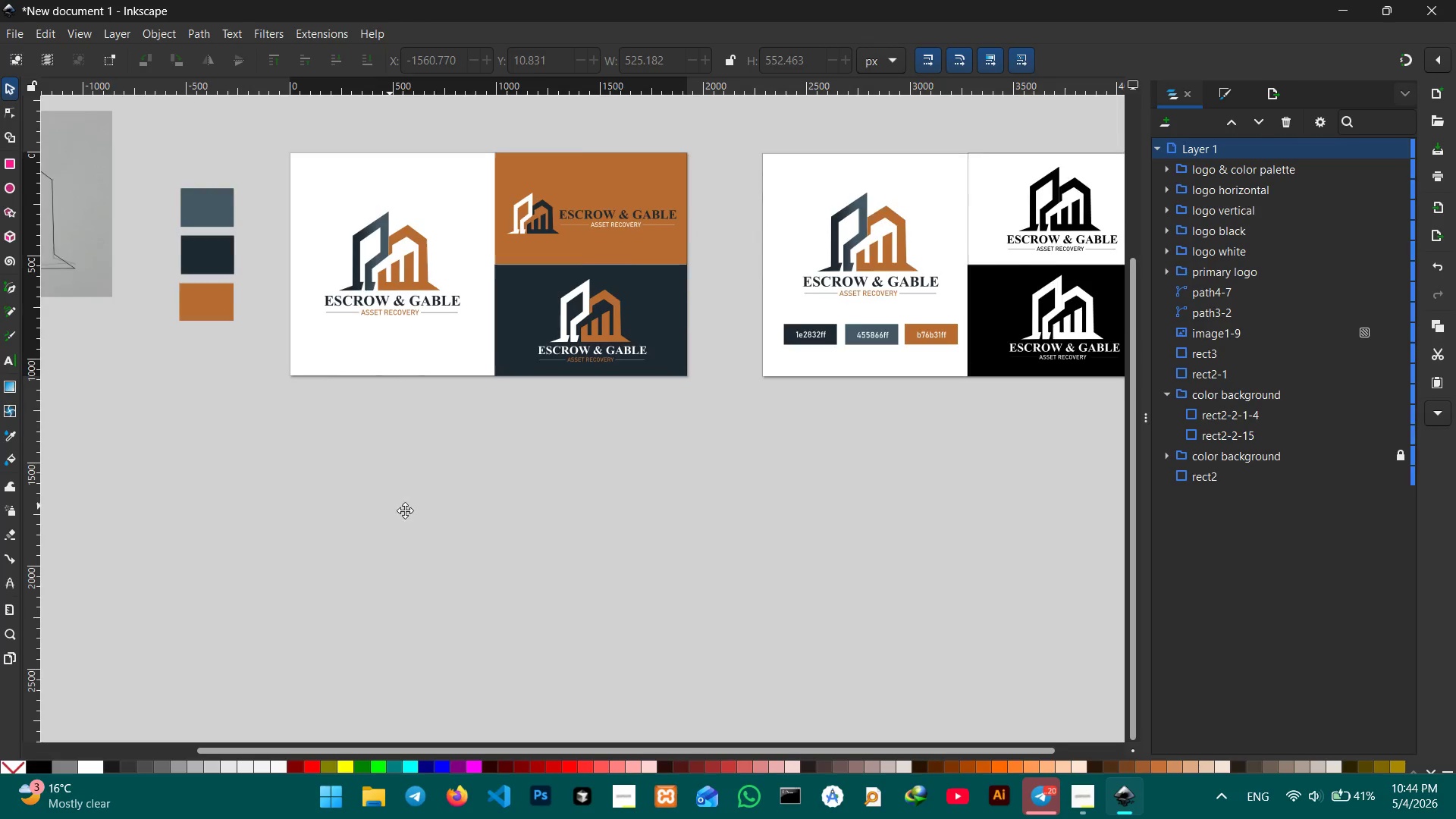 
left_click_drag(start_coordinate=[199, 491], to_coordinate=[485, 526])
 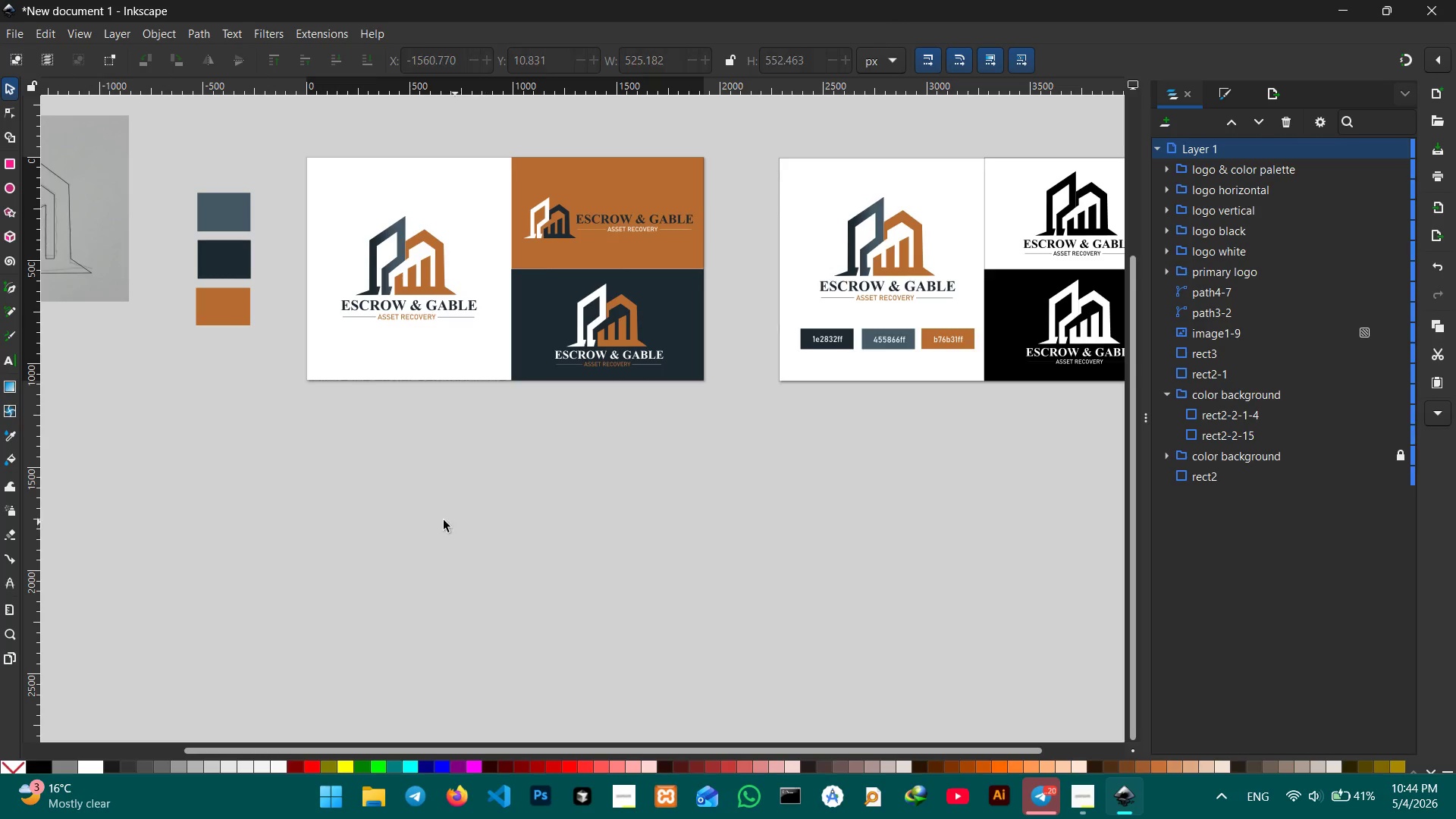 
hold_key(key=Space, duration=0.86)
 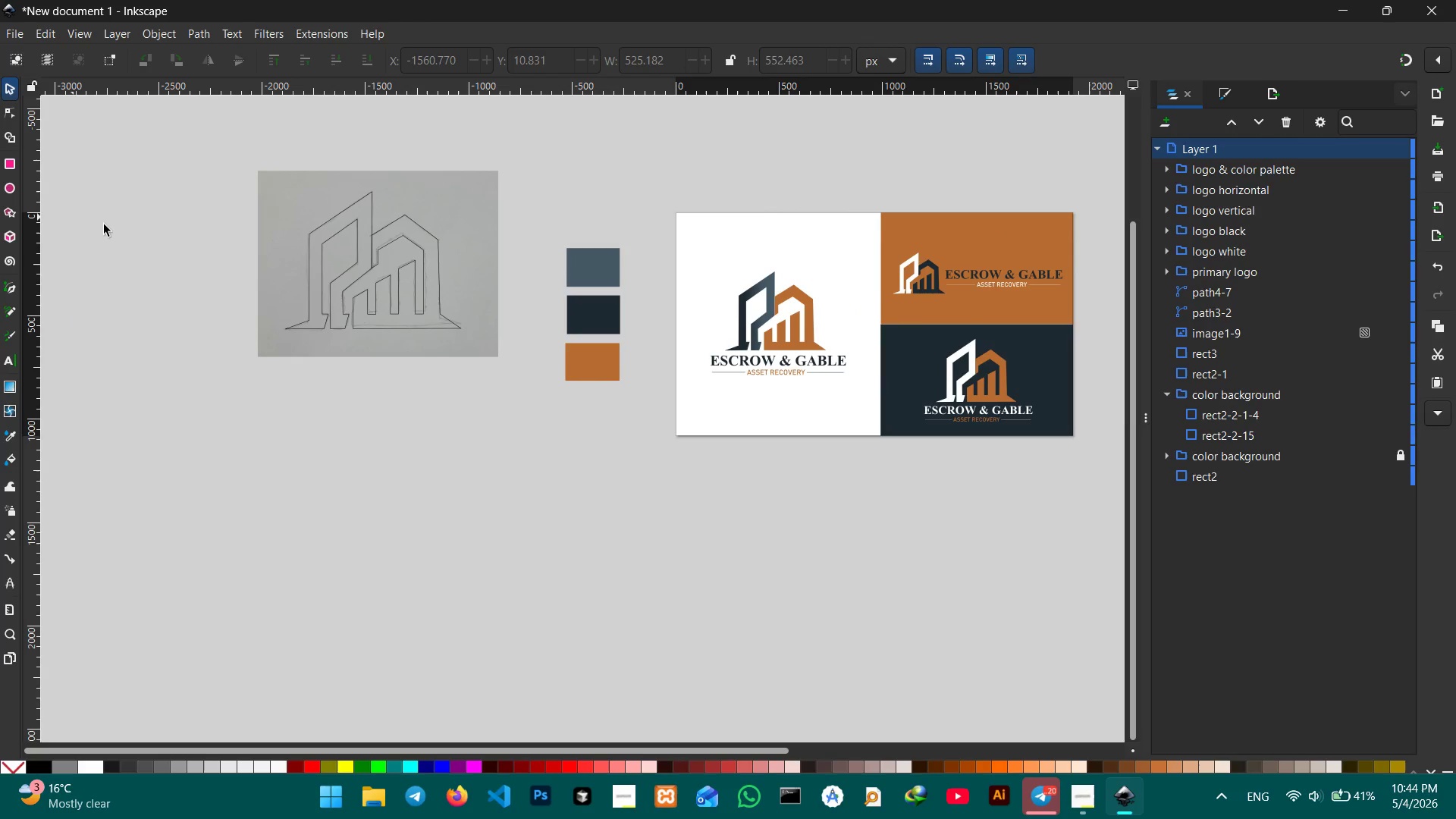 
left_click_drag(start_coordinate=[390, 504], to_coordinate=[776, 566])
 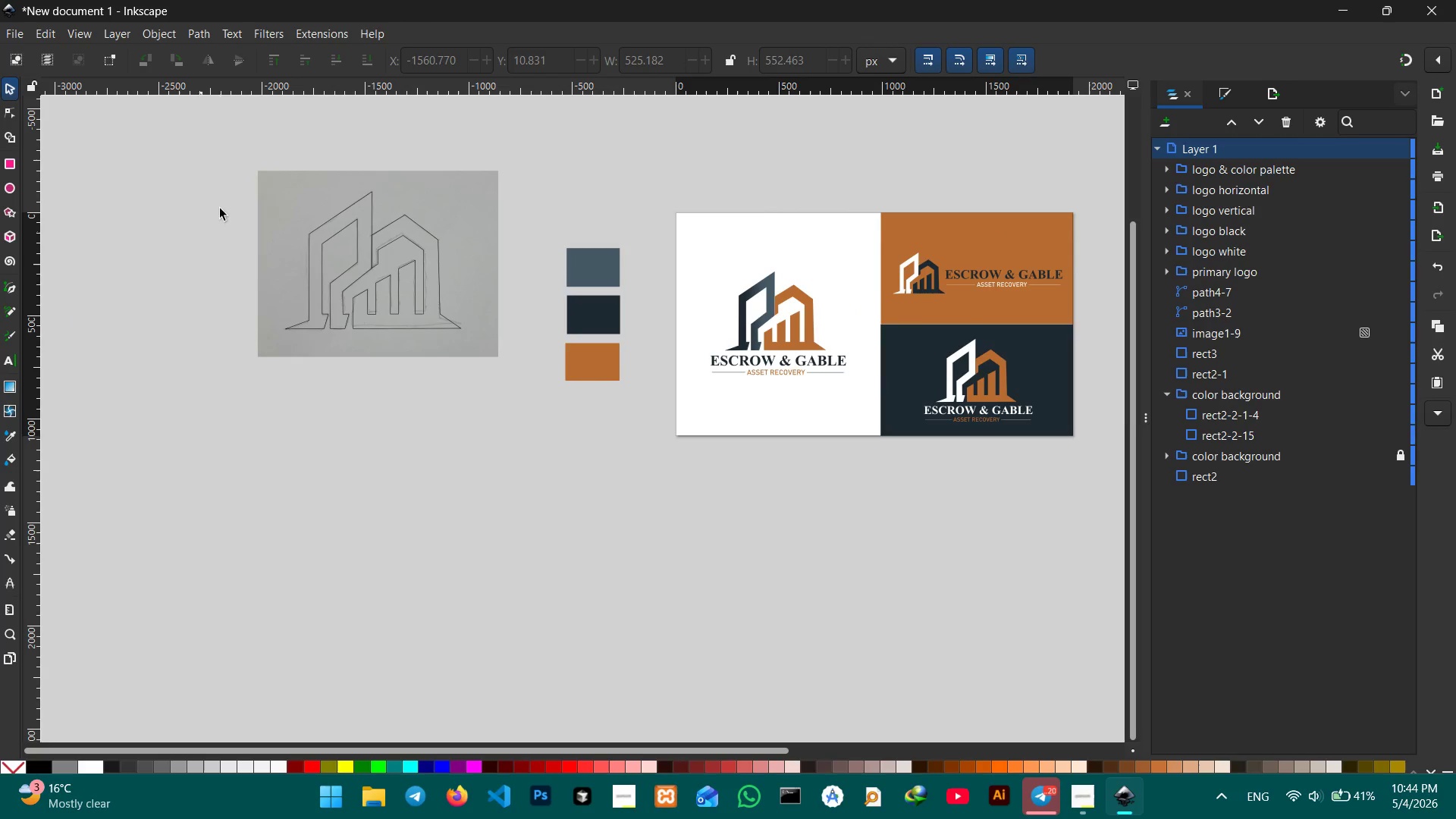 
left_click_drag(start_coordinate=[228, 173], to_coordinate=[488, 415])
 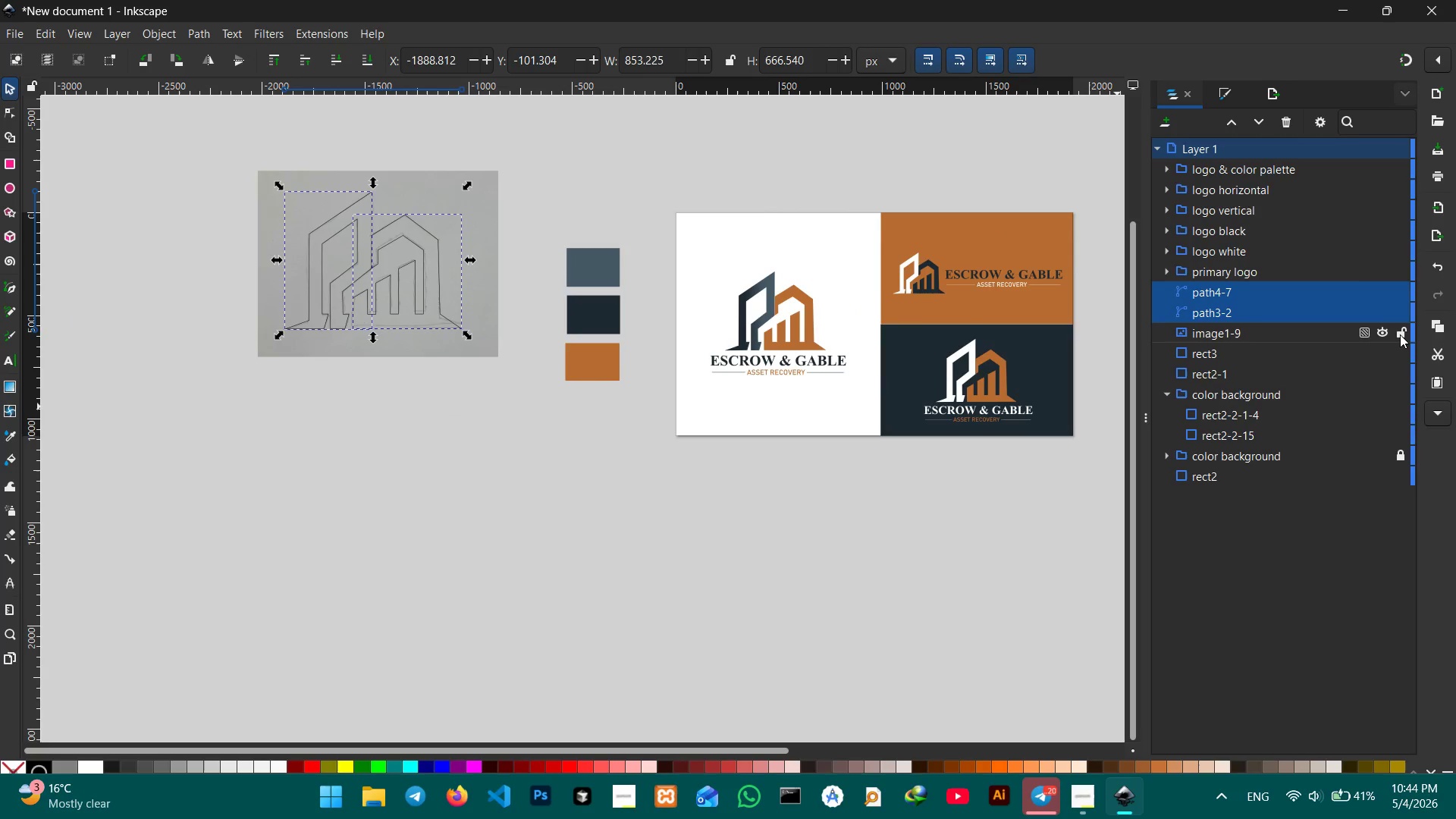 
wait(5.58)
 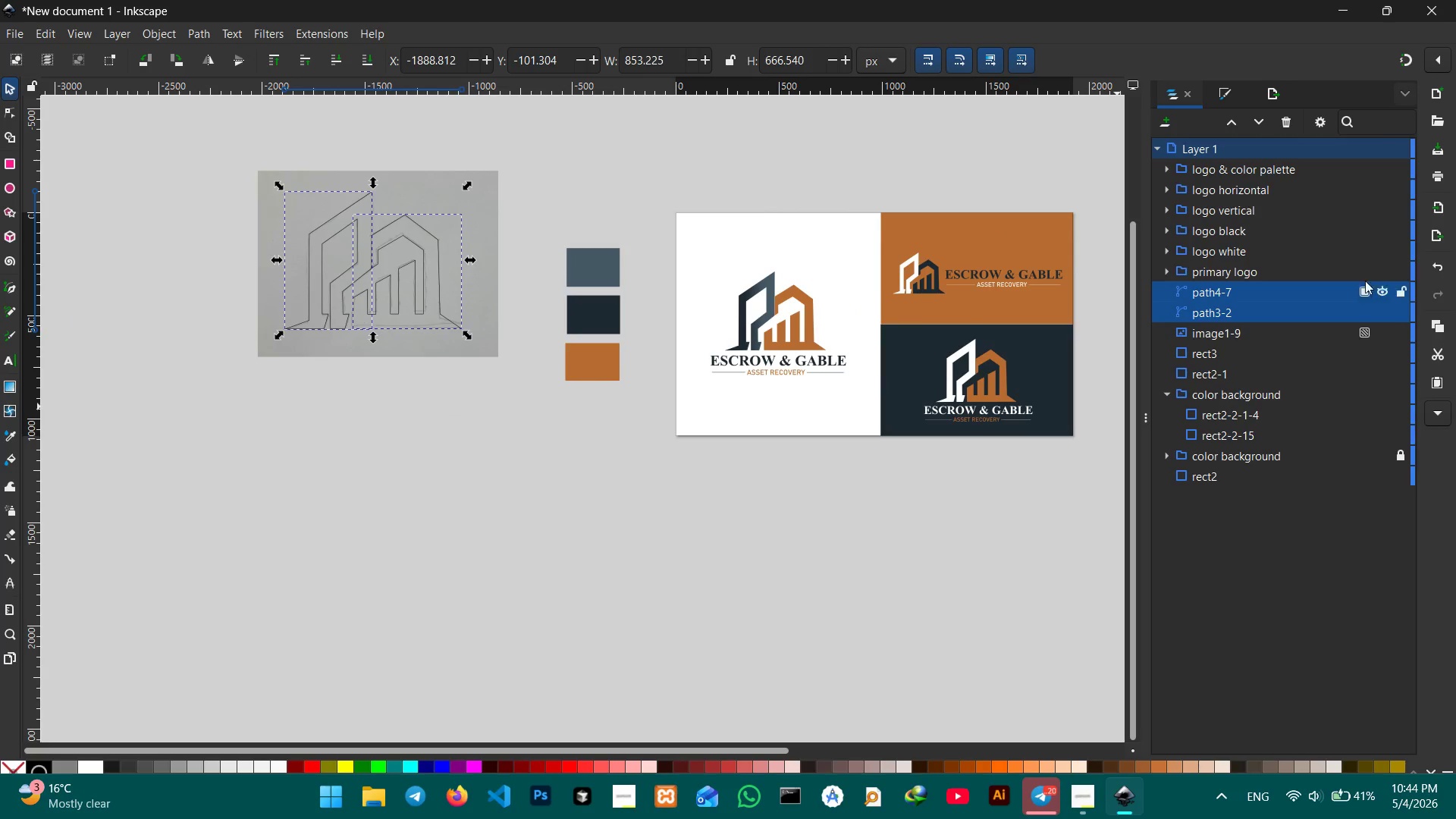 
left_click([1400, 334])
 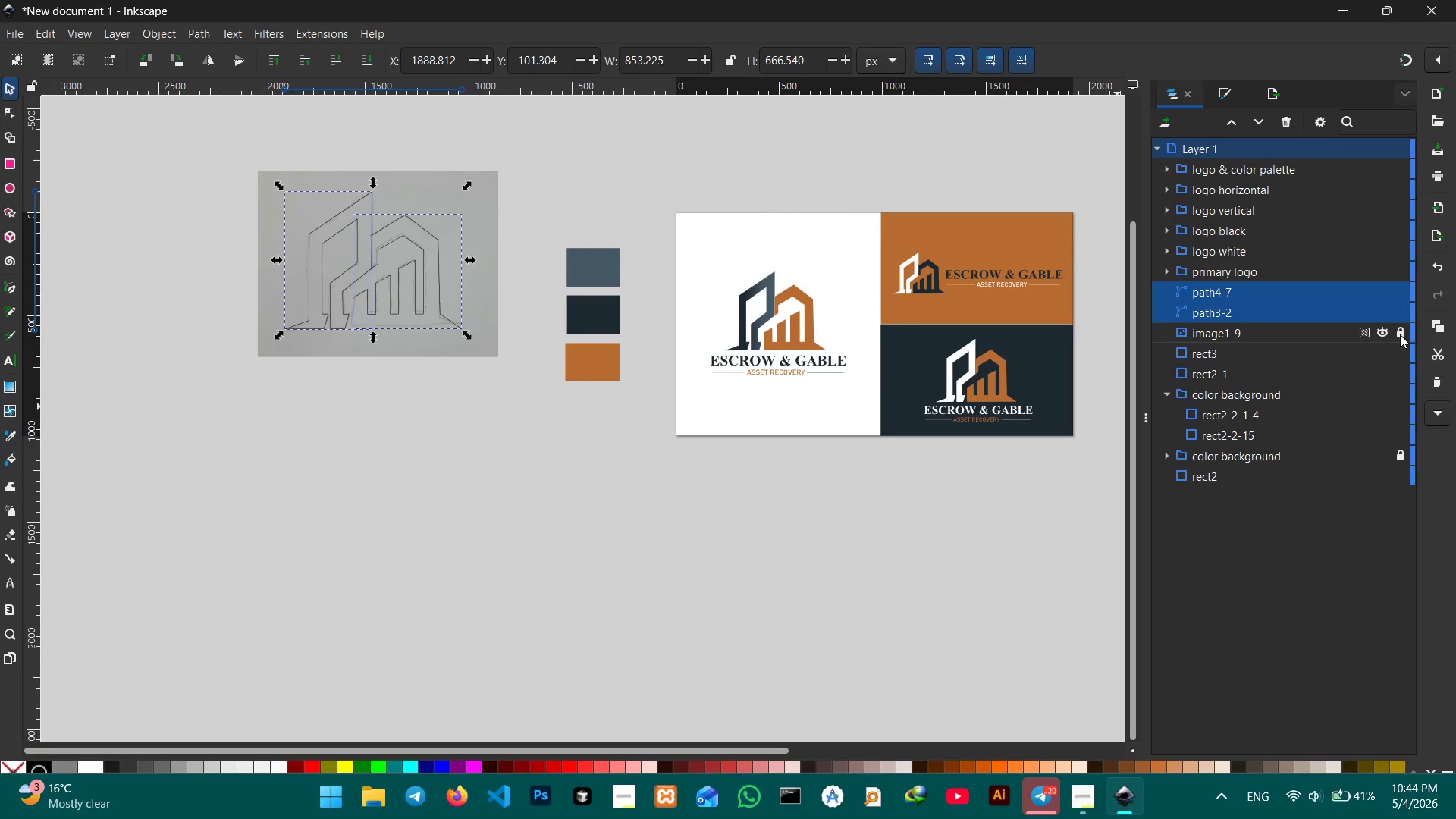 
left_click([1400, 334])
 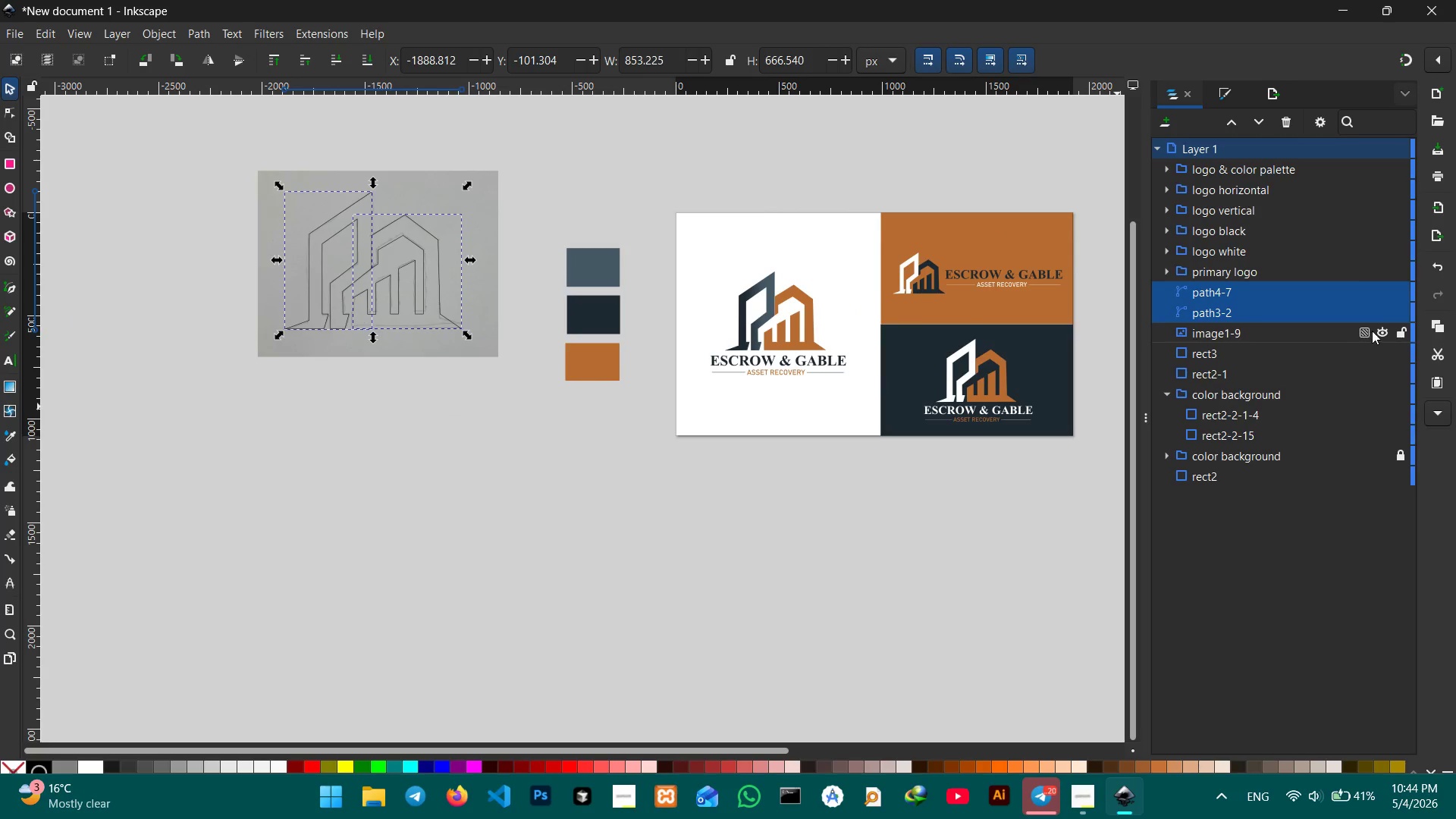 
left_click([1376, 329])
 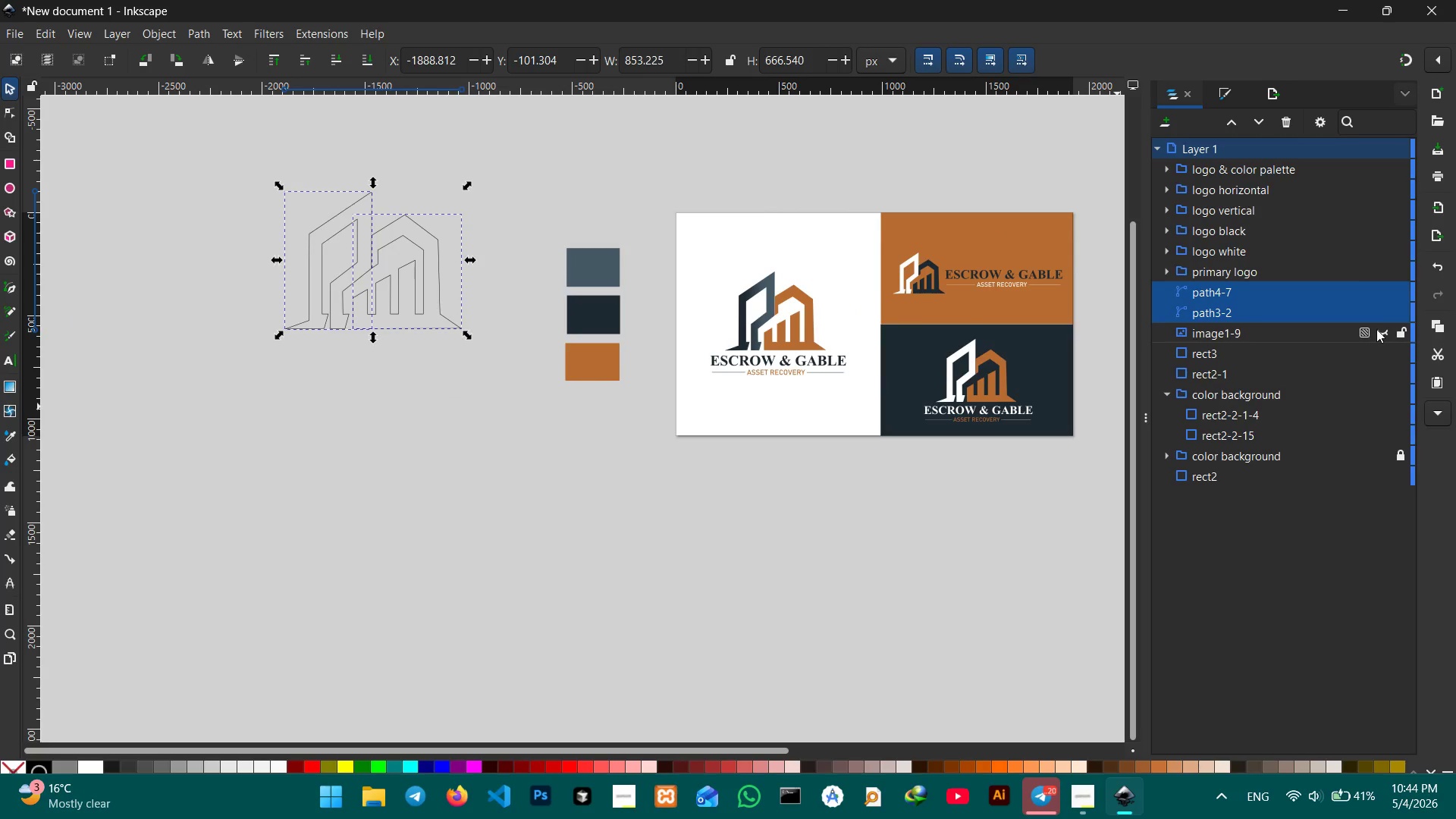 
double_click([1376, 329])
 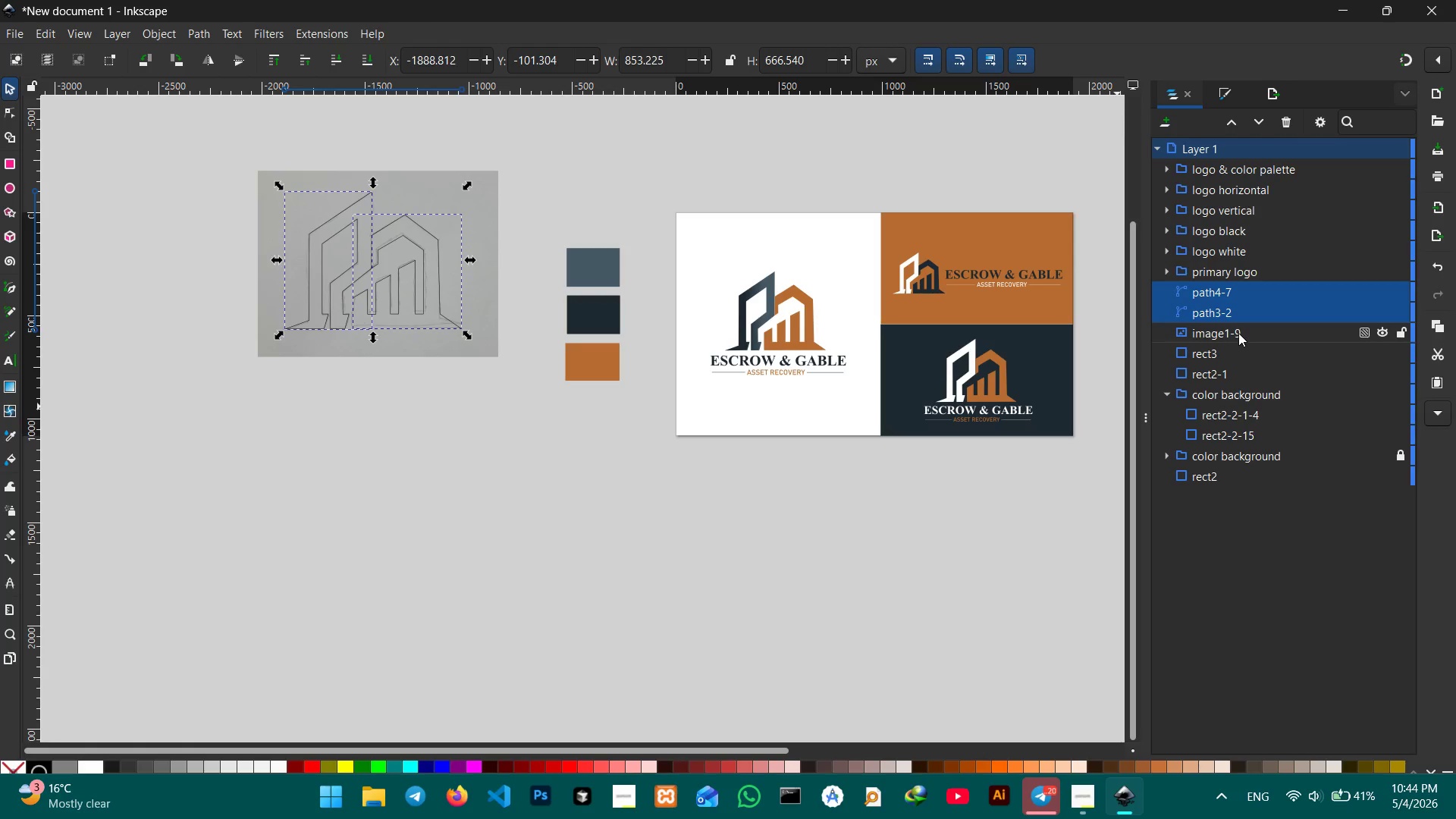 
hold_key(key=ShiftLeft, duration=0.77)
left_click([1238, 333])
 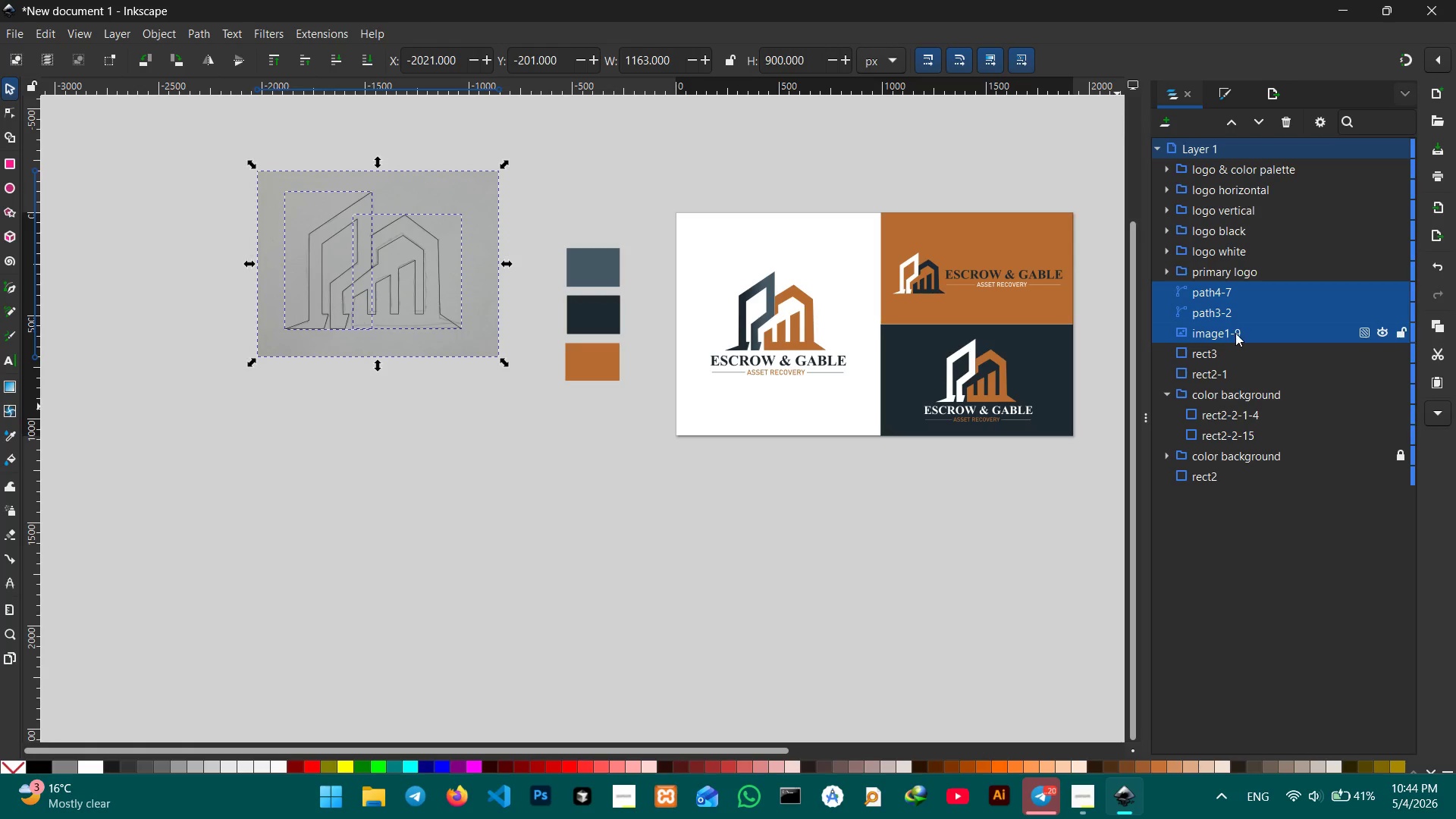 
key(Control+G)
 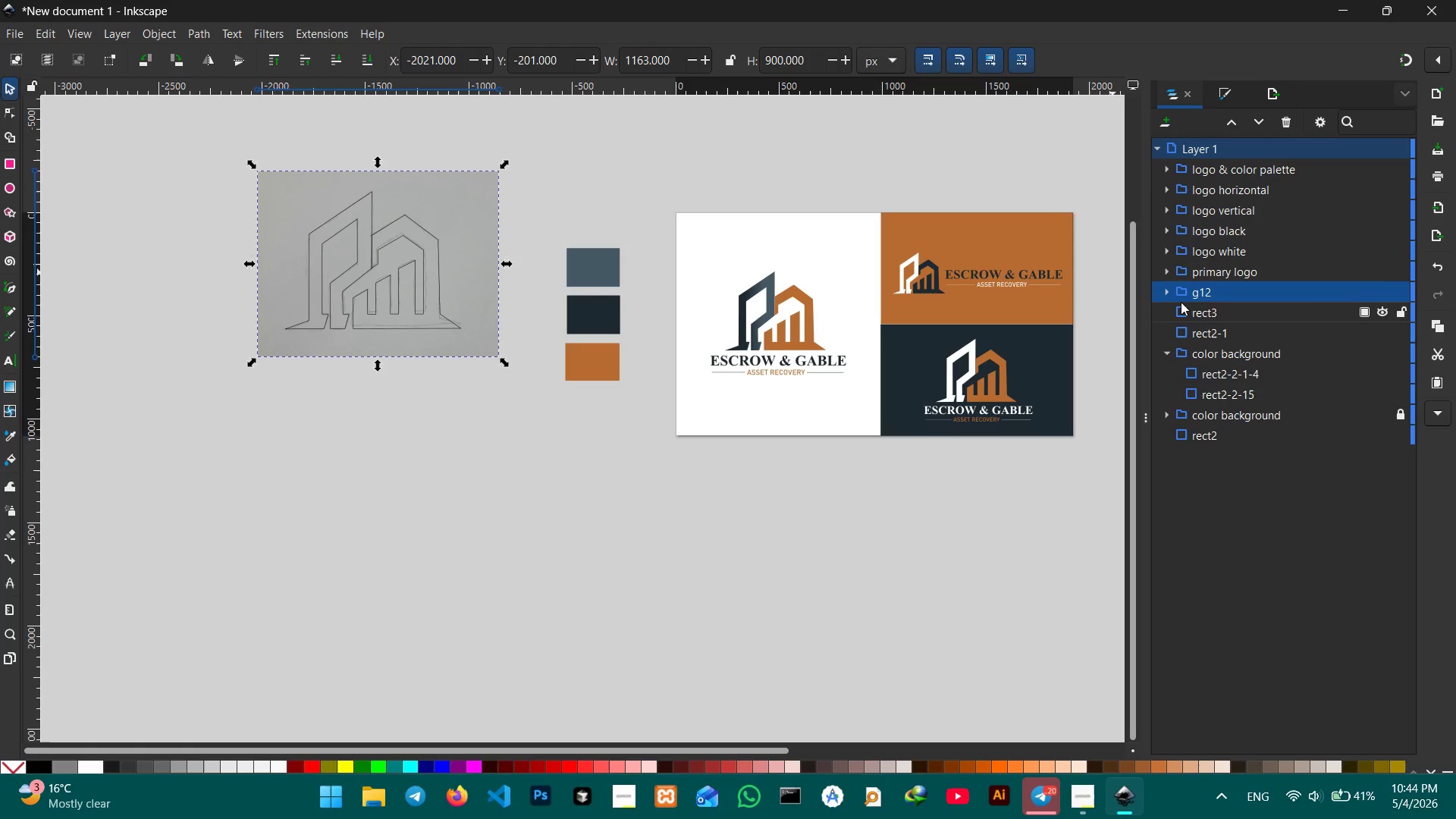 
double_click([1210, 295])
 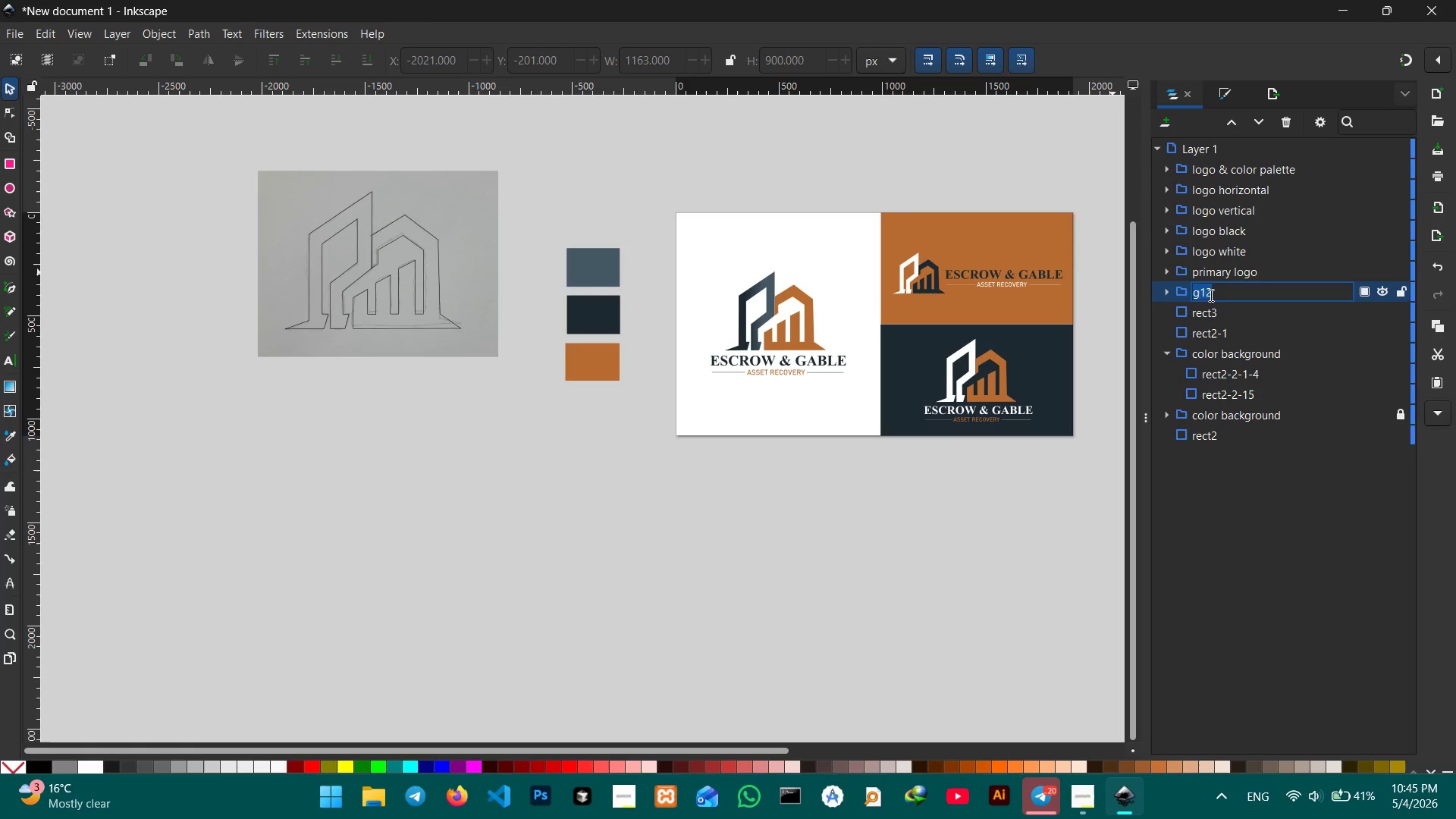 
type(logo skectch)
 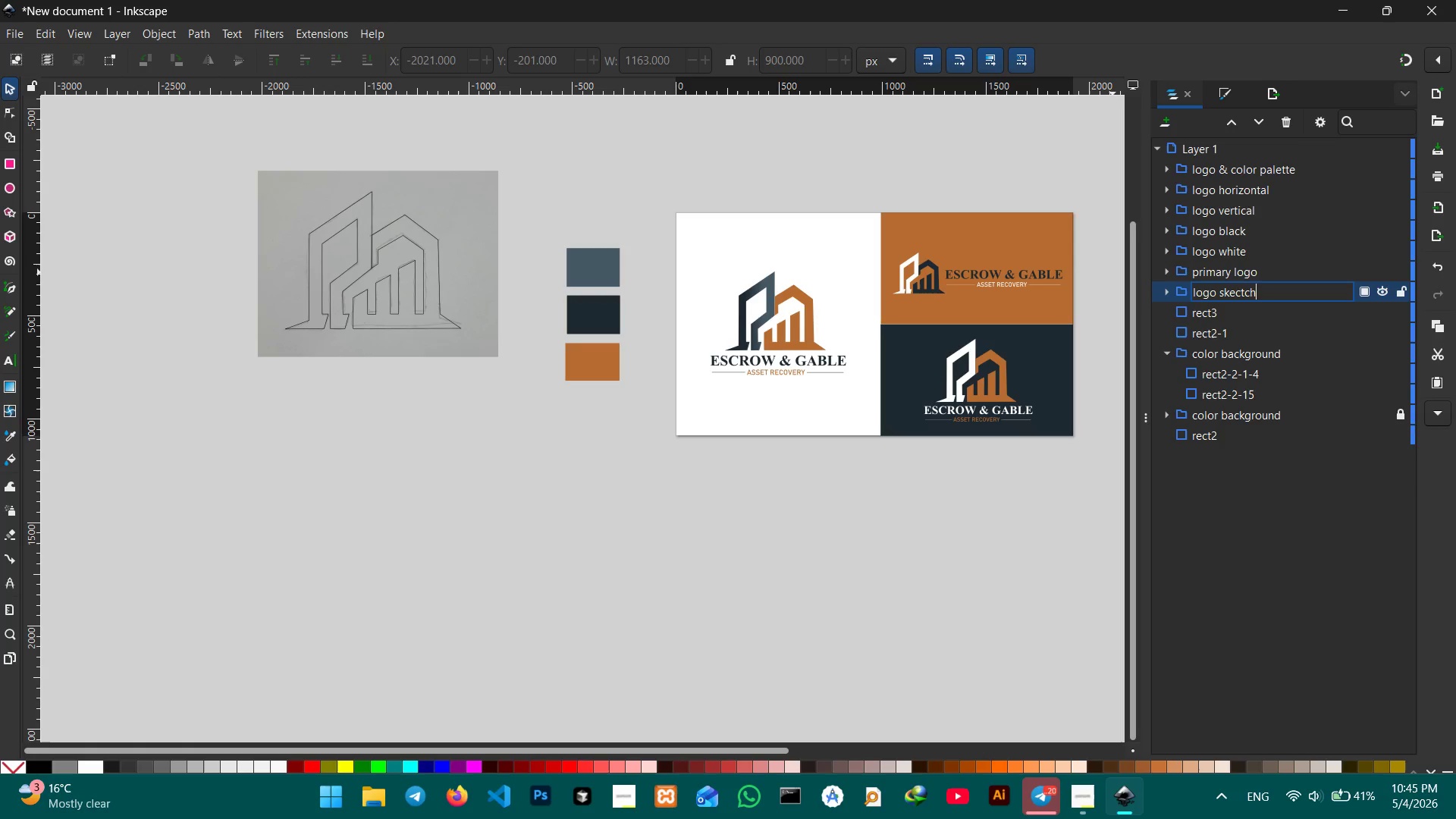 
key(ArrowLeft)
 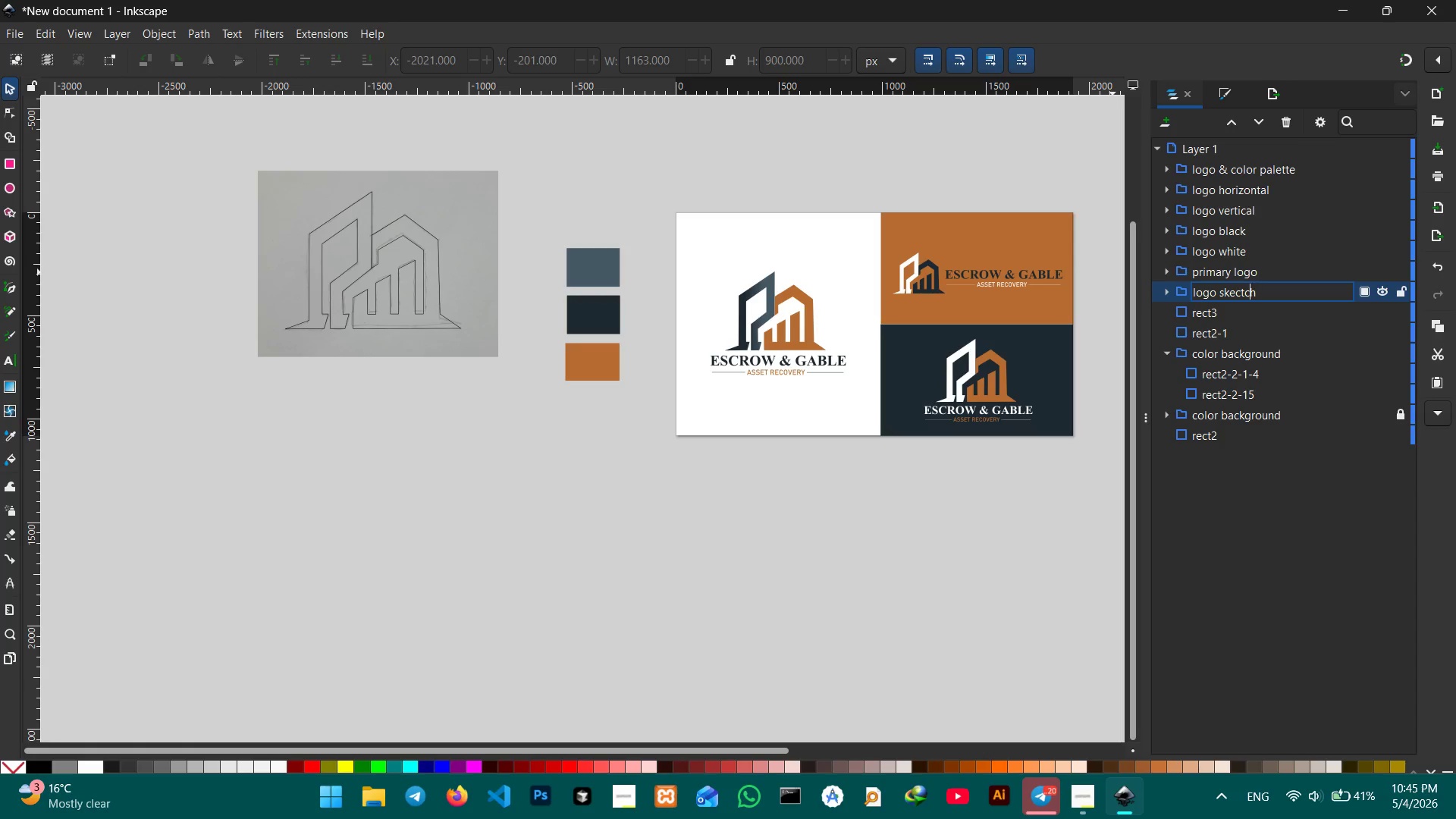 
key(ArrowLeft)
 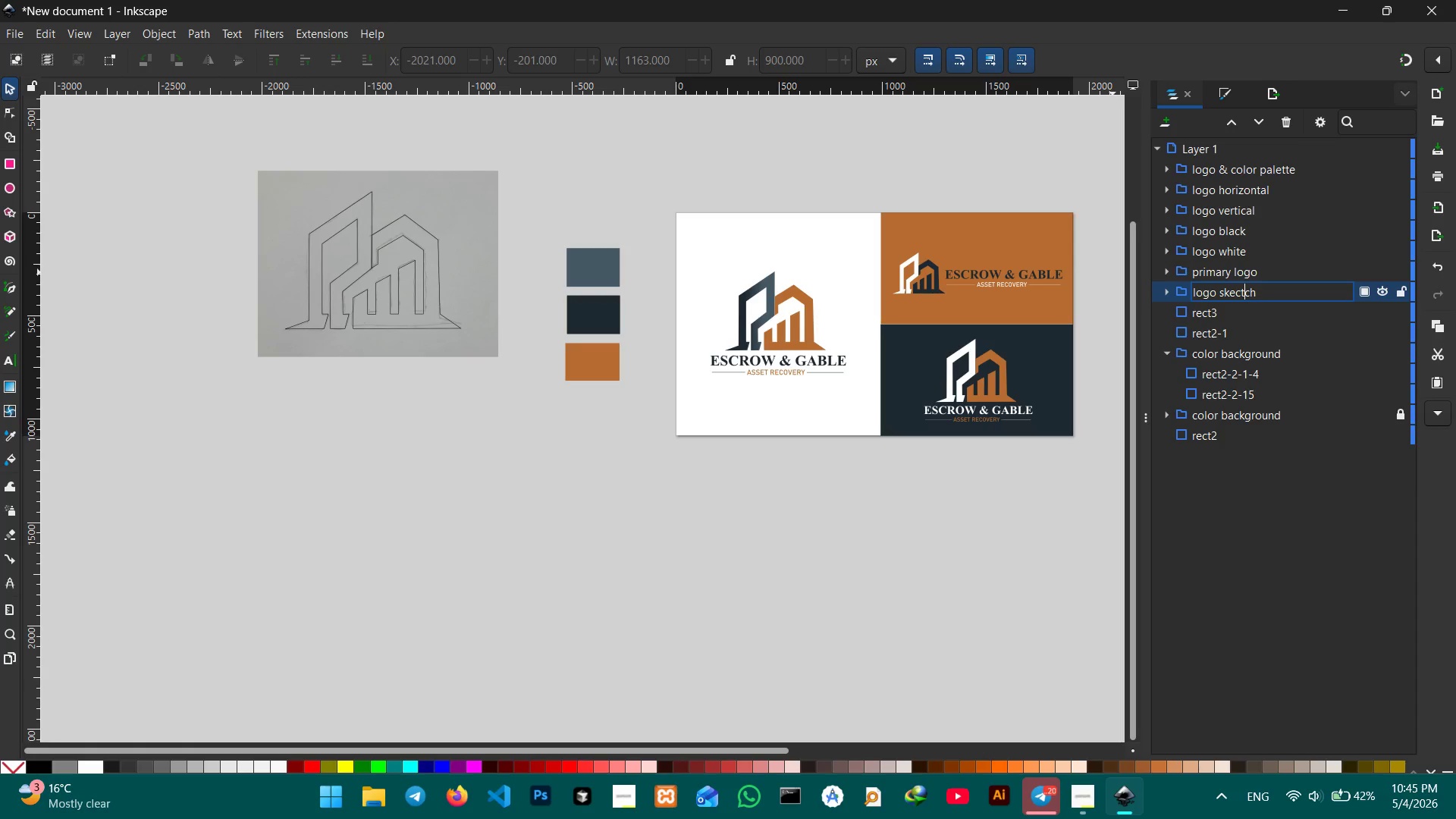 
key(ArrowLeft)